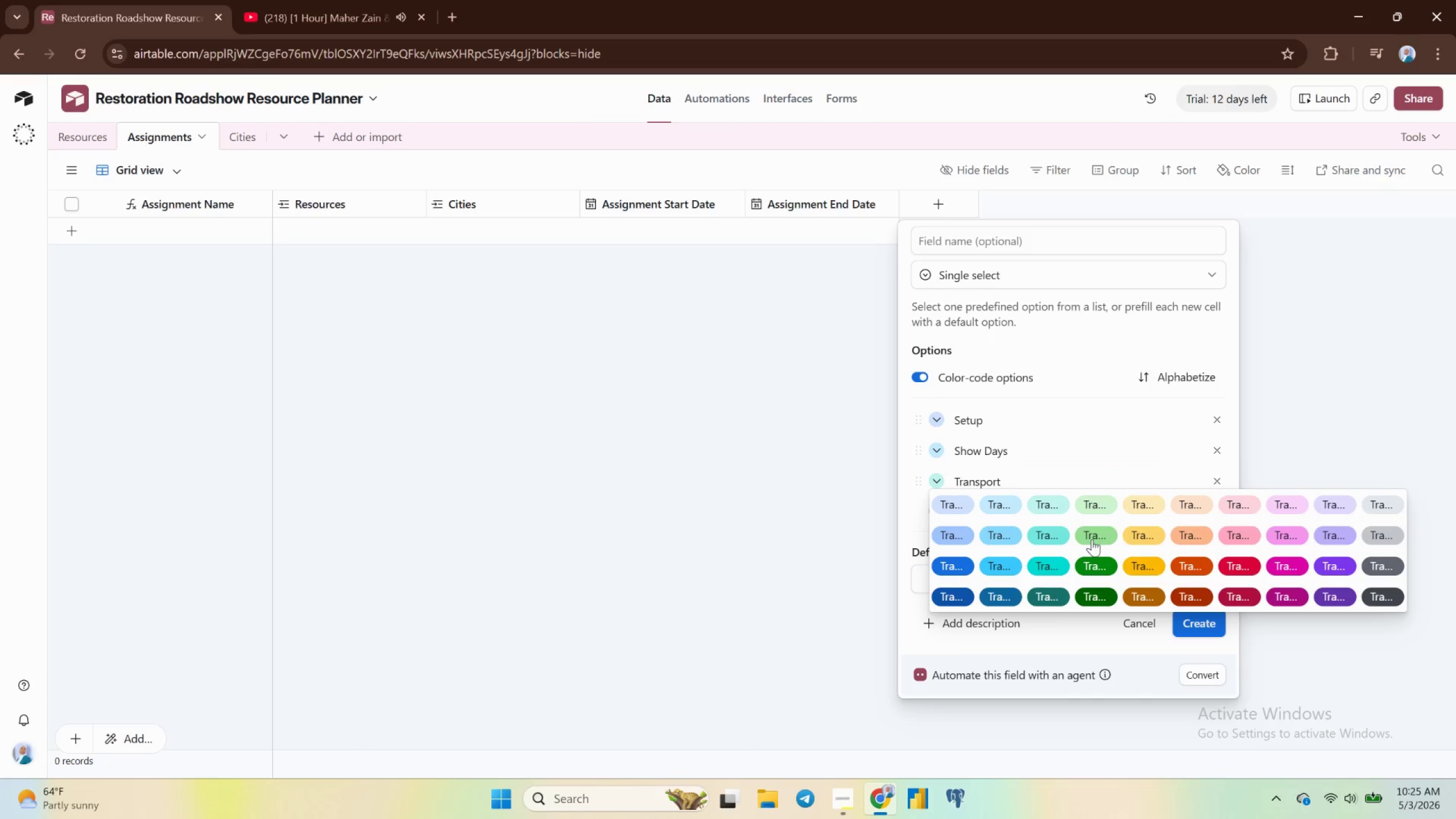 
left_click([1093, 539])
 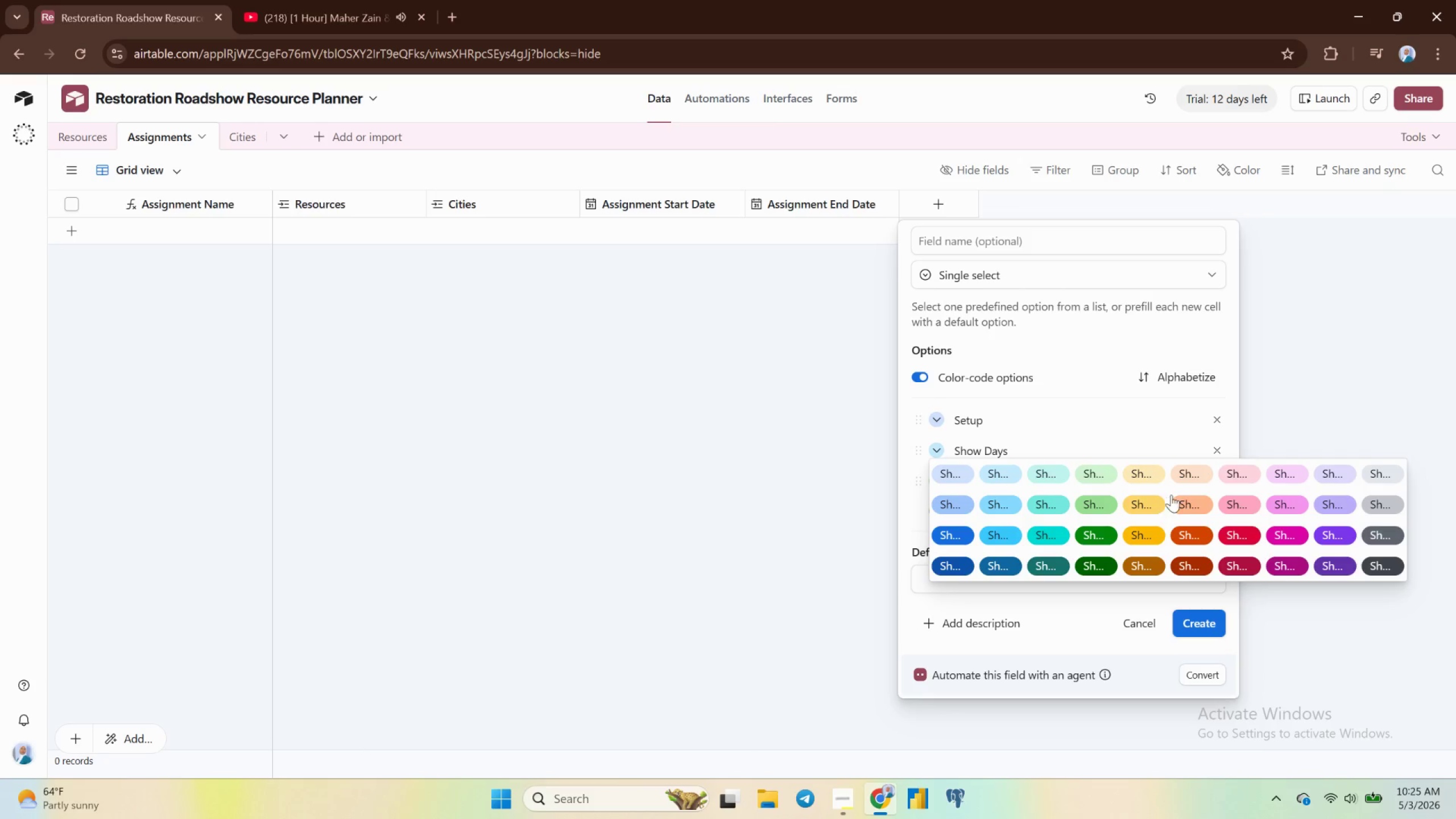 
left_click([1235, 505])
 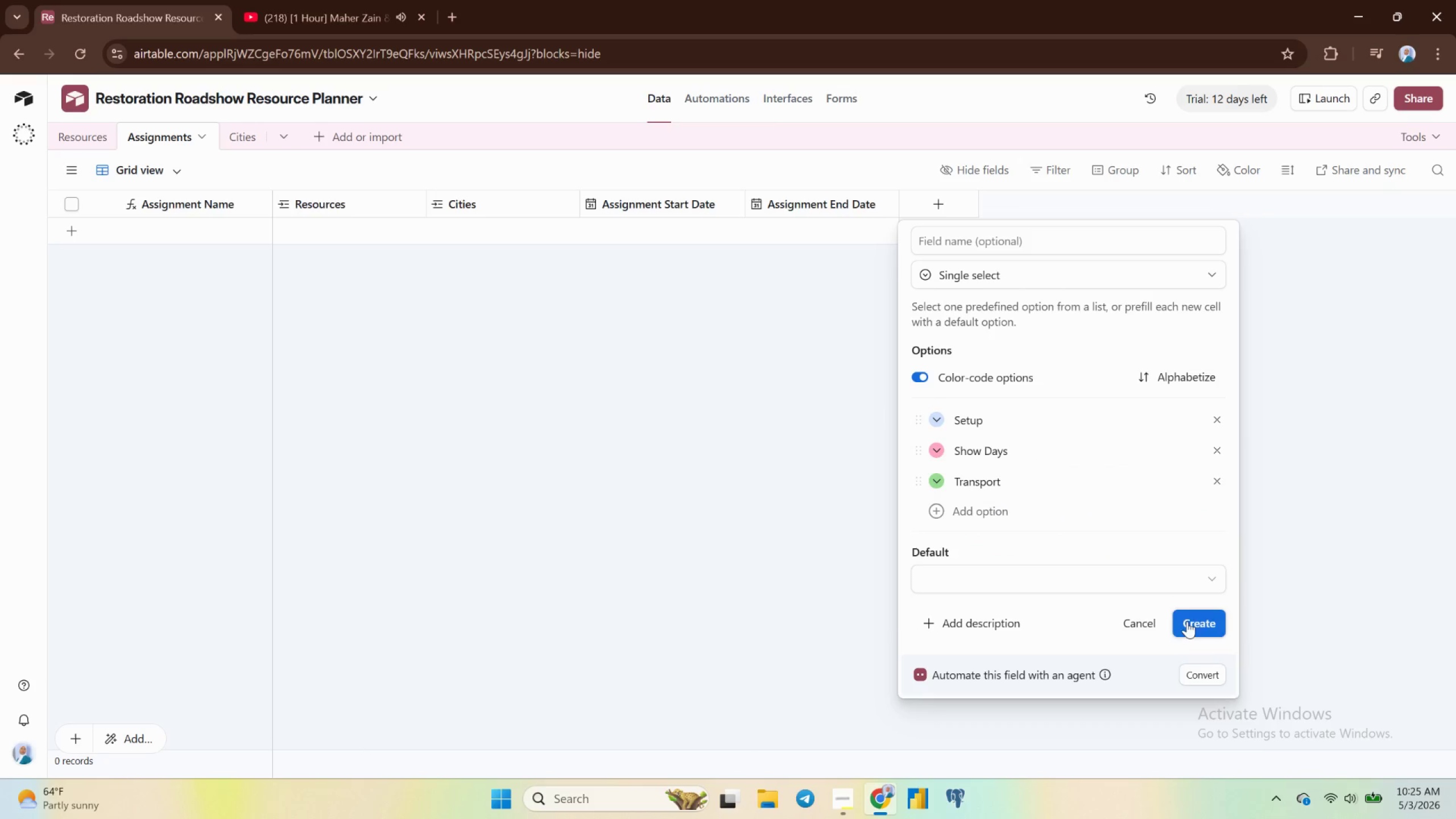 
left_click([1199, 619])
 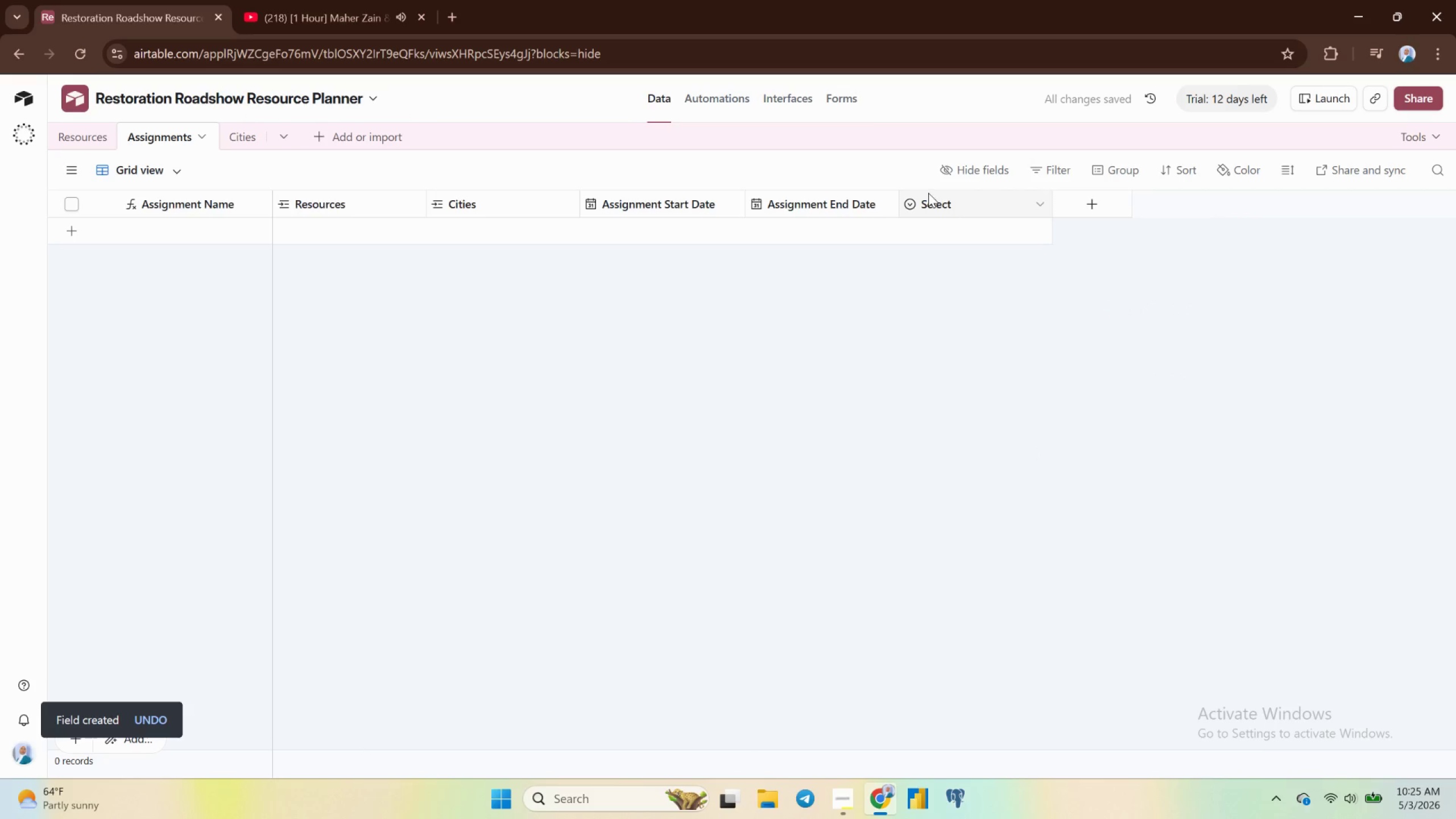 
double_click([933, 199])
 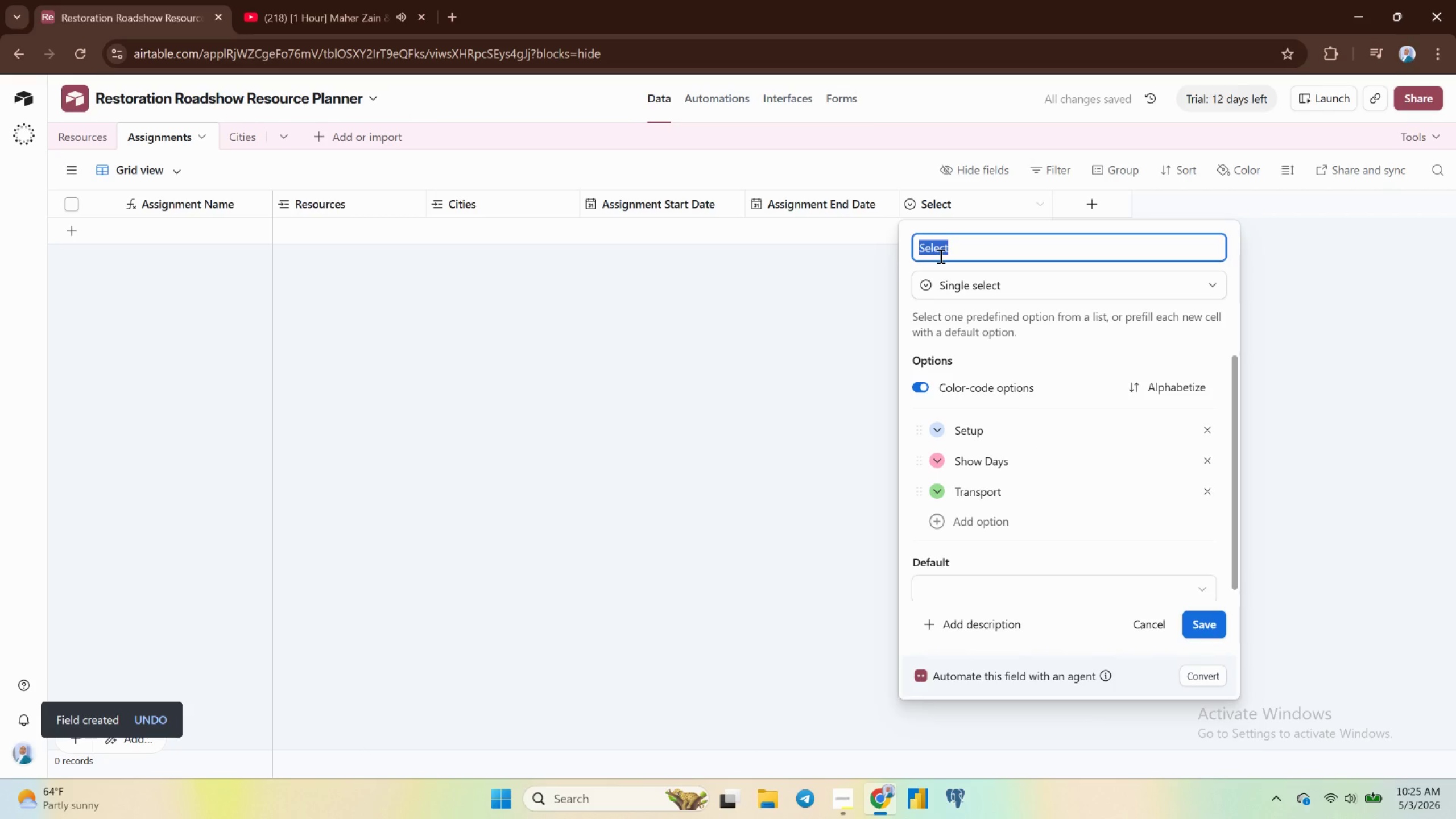 
type(Event Phase)
 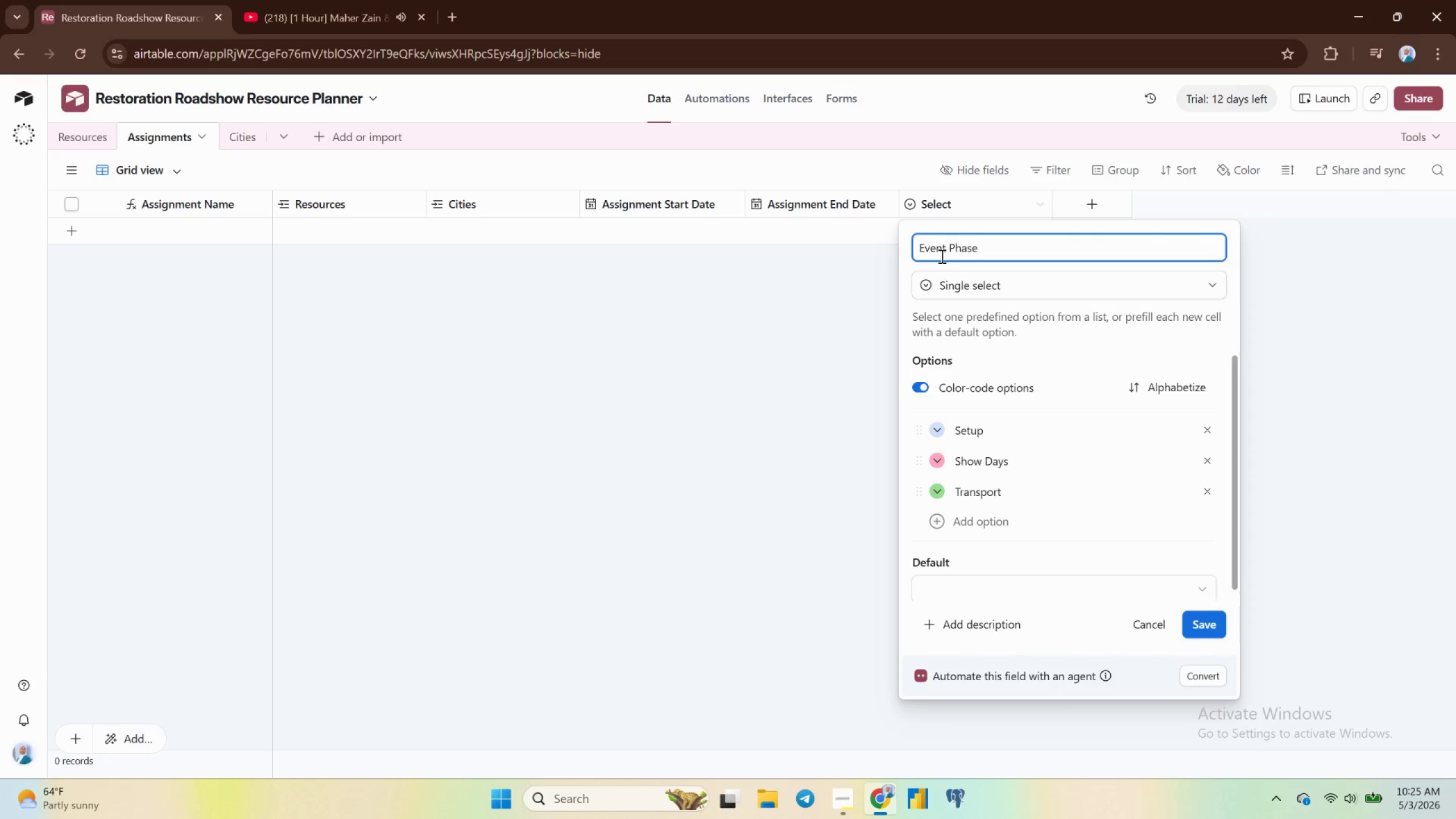 
key(Enter)
 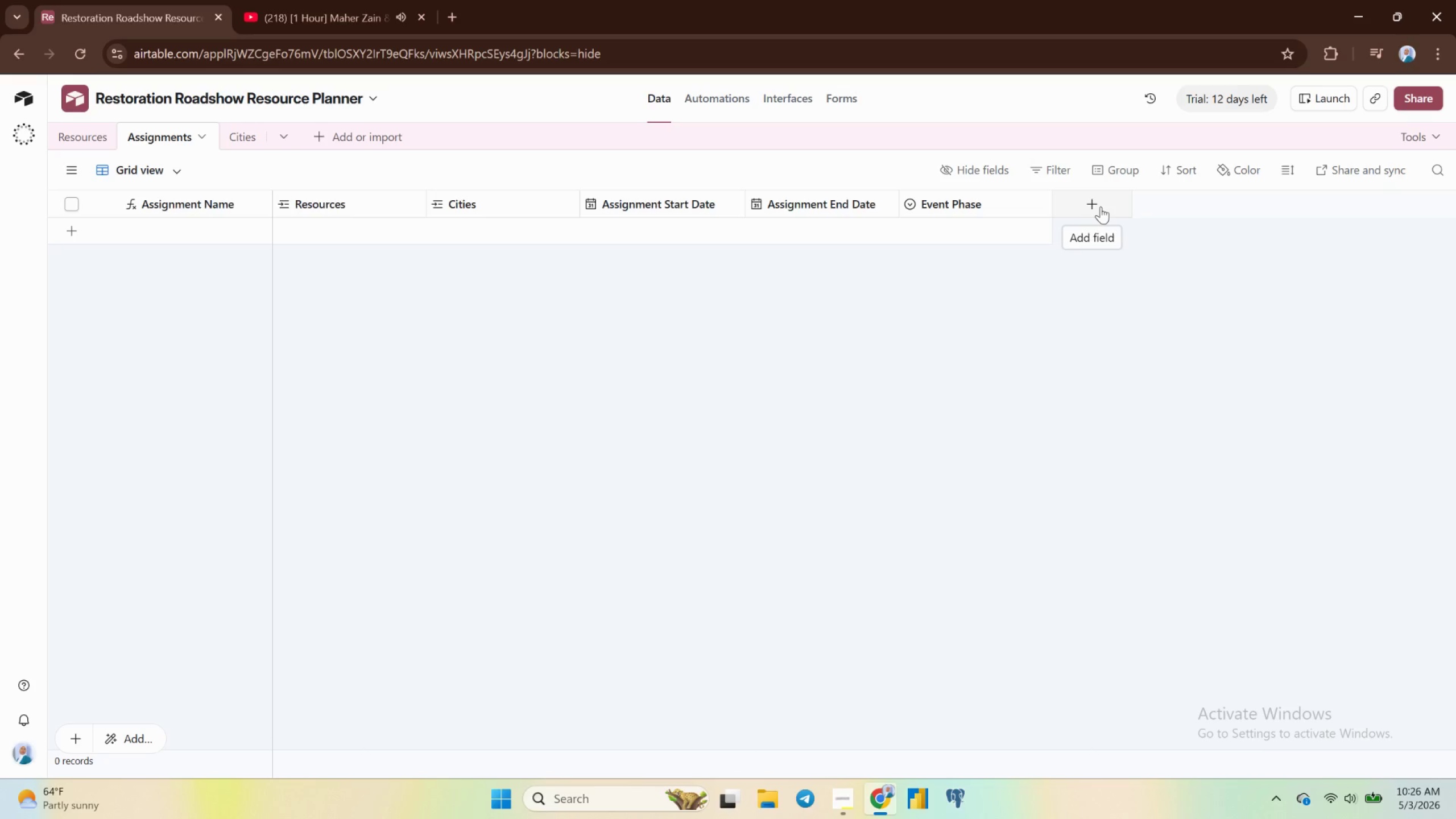 
wait(21.25)
 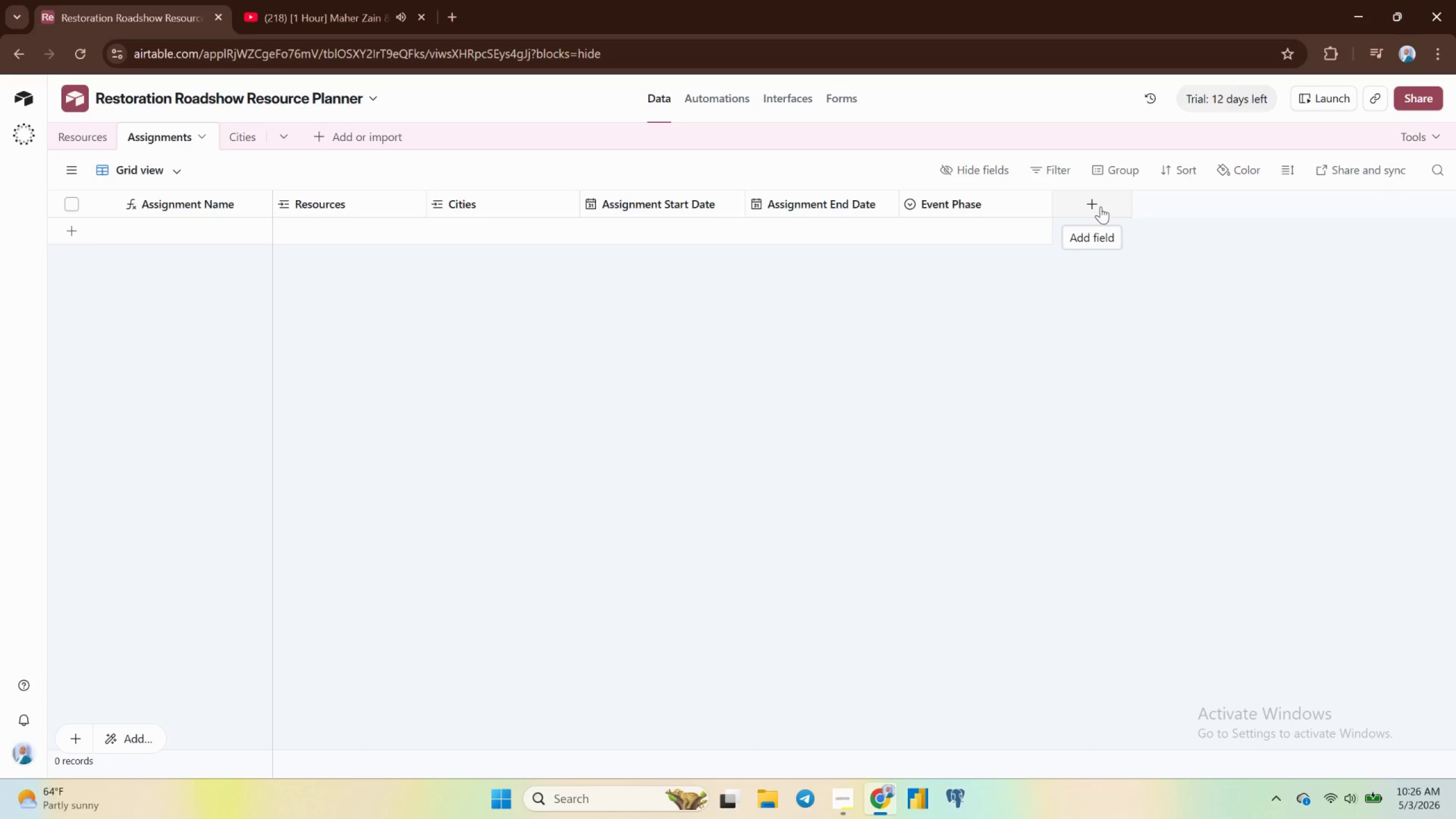 
left_click([1094, 203])
 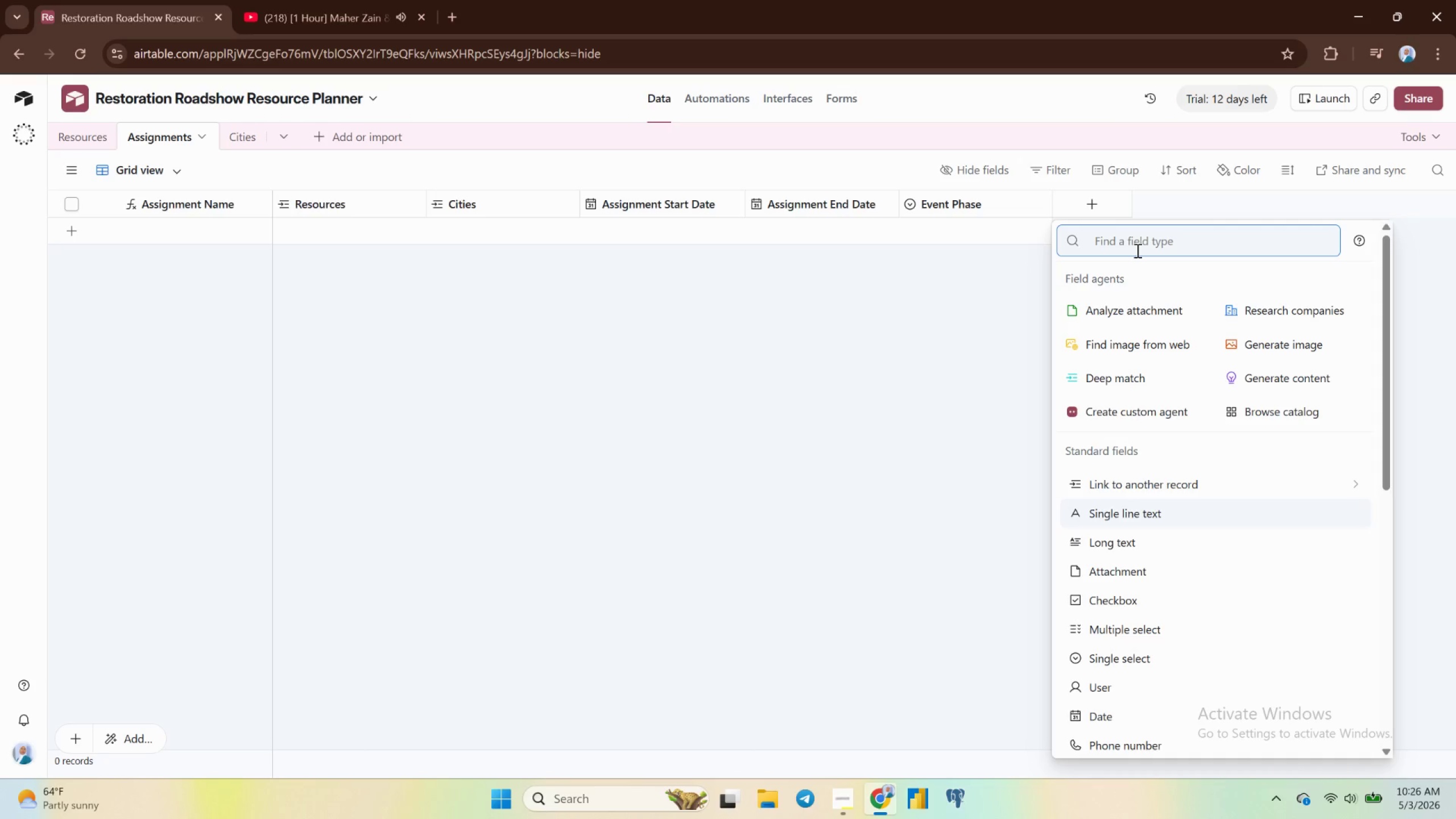 
wait(9.95)
 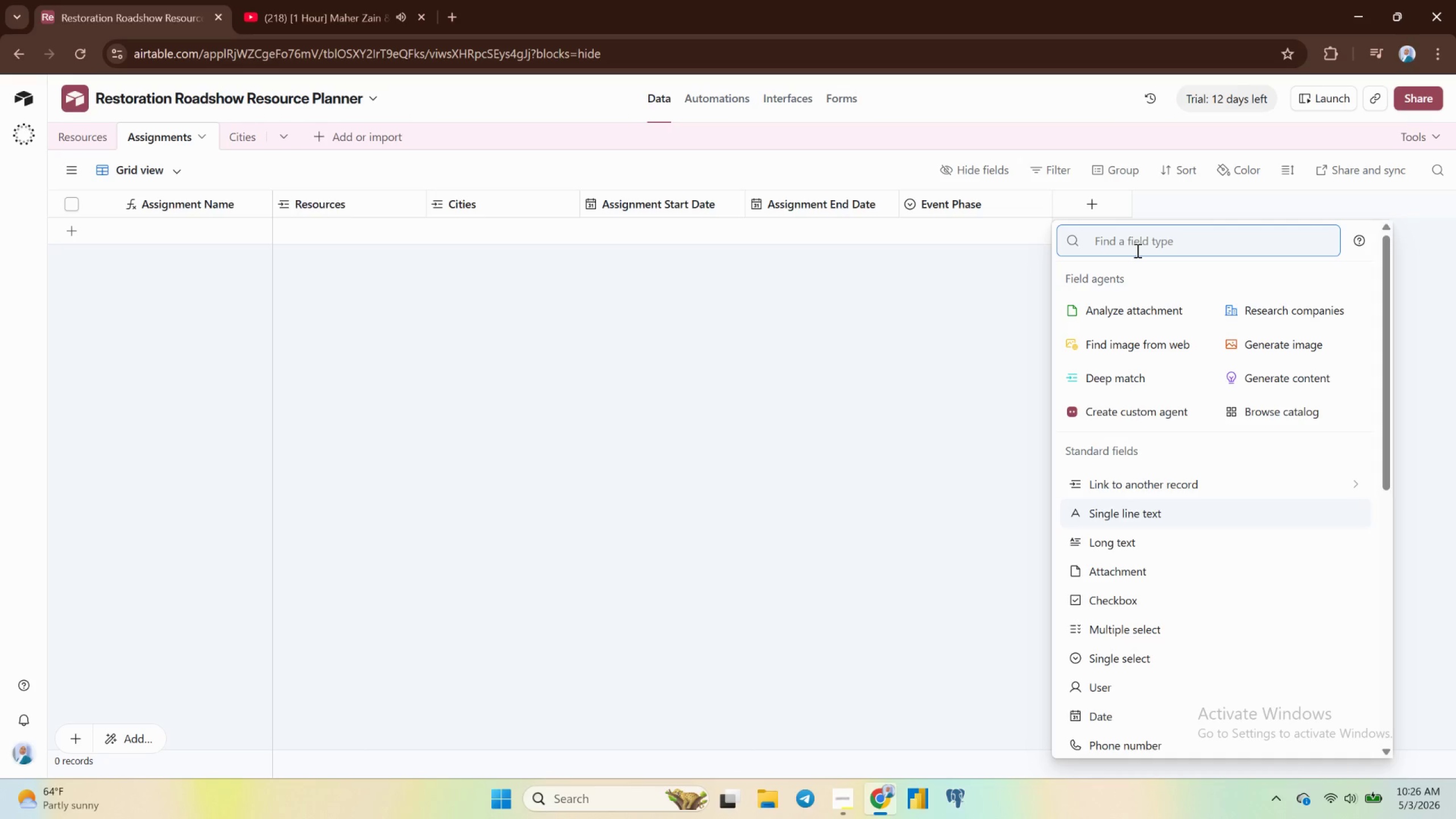 
scroll: coordinate [1130, 653], scroll_direction: down, amount: 3.0
 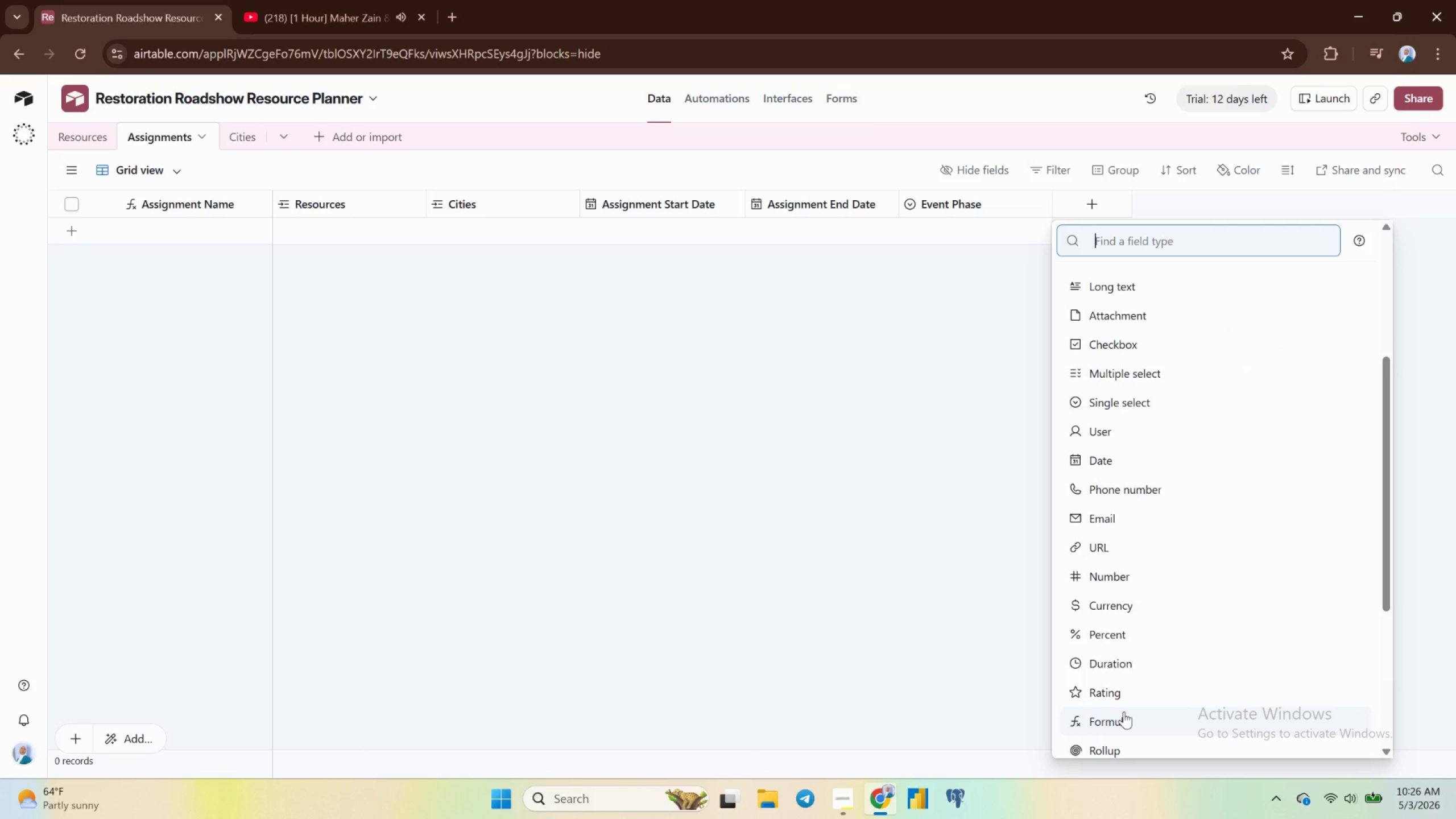 
left_click([1120, 716])
 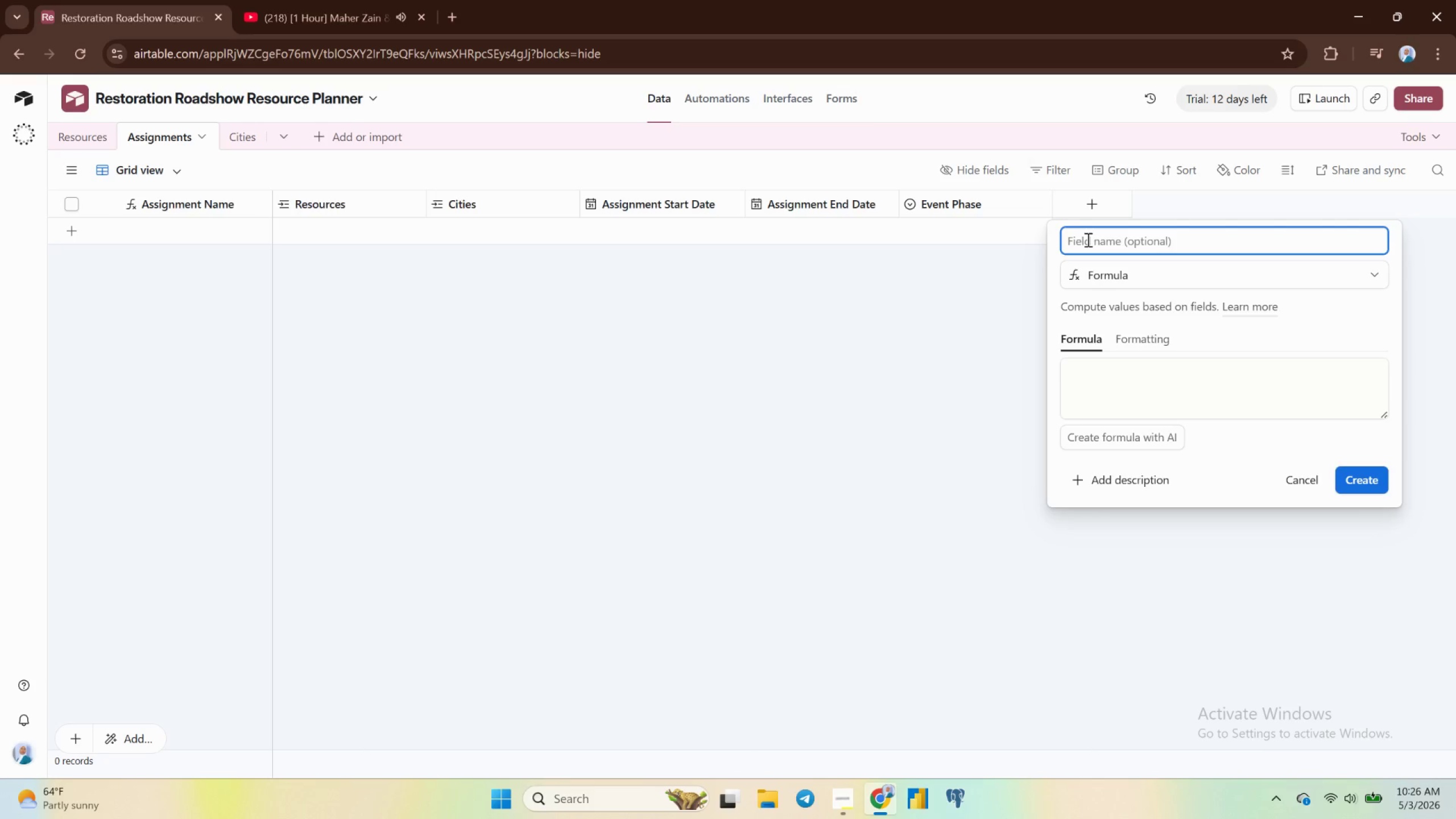 
type(Duration )
key(Backspace)
type( (d)
key(Backspace)
type(dAYS)
key(Backspace)
key(Backspace)
key(Backspace)
key(Backspace)
type(Days))
 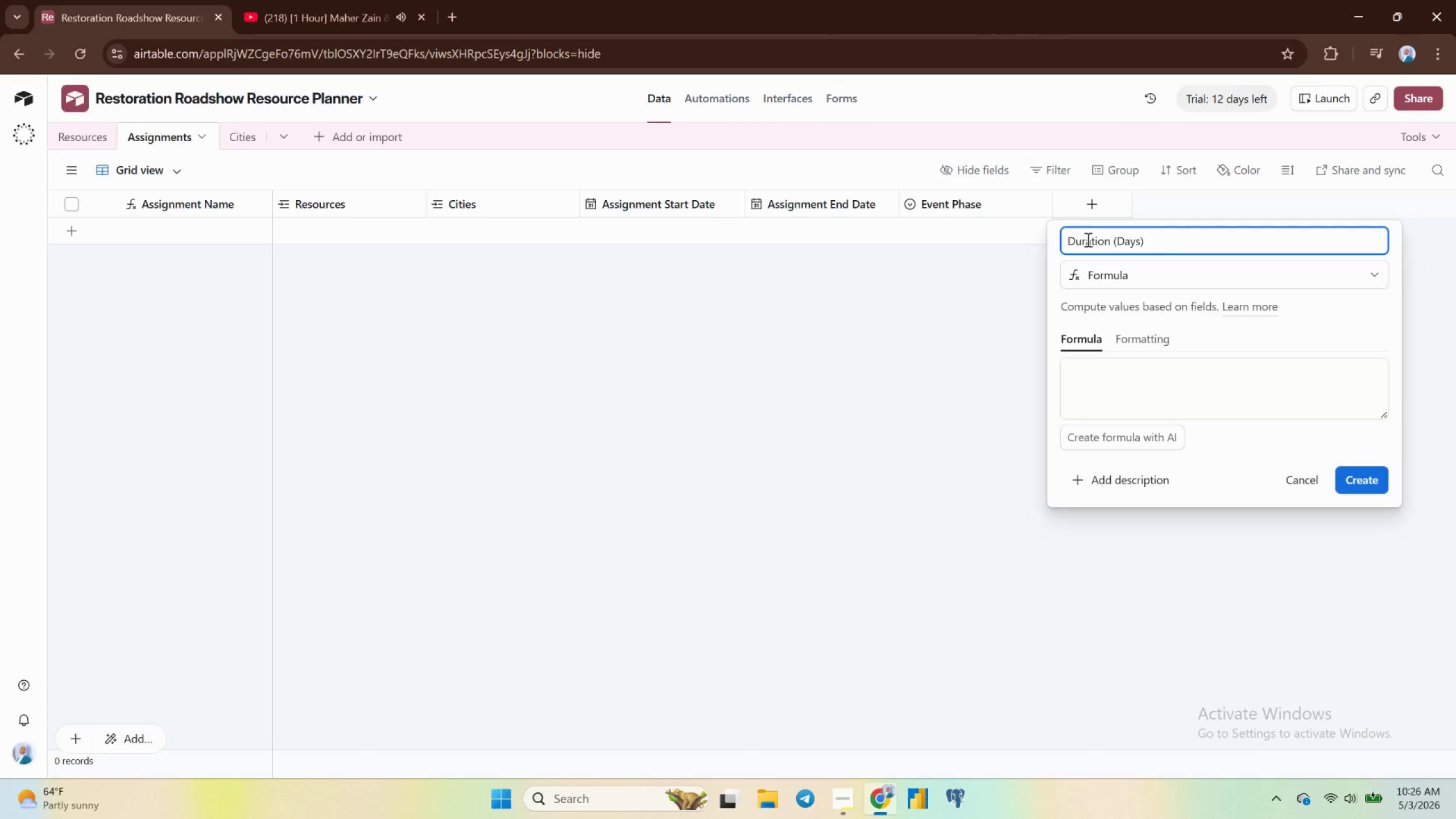 
left_click([1085, 385])
 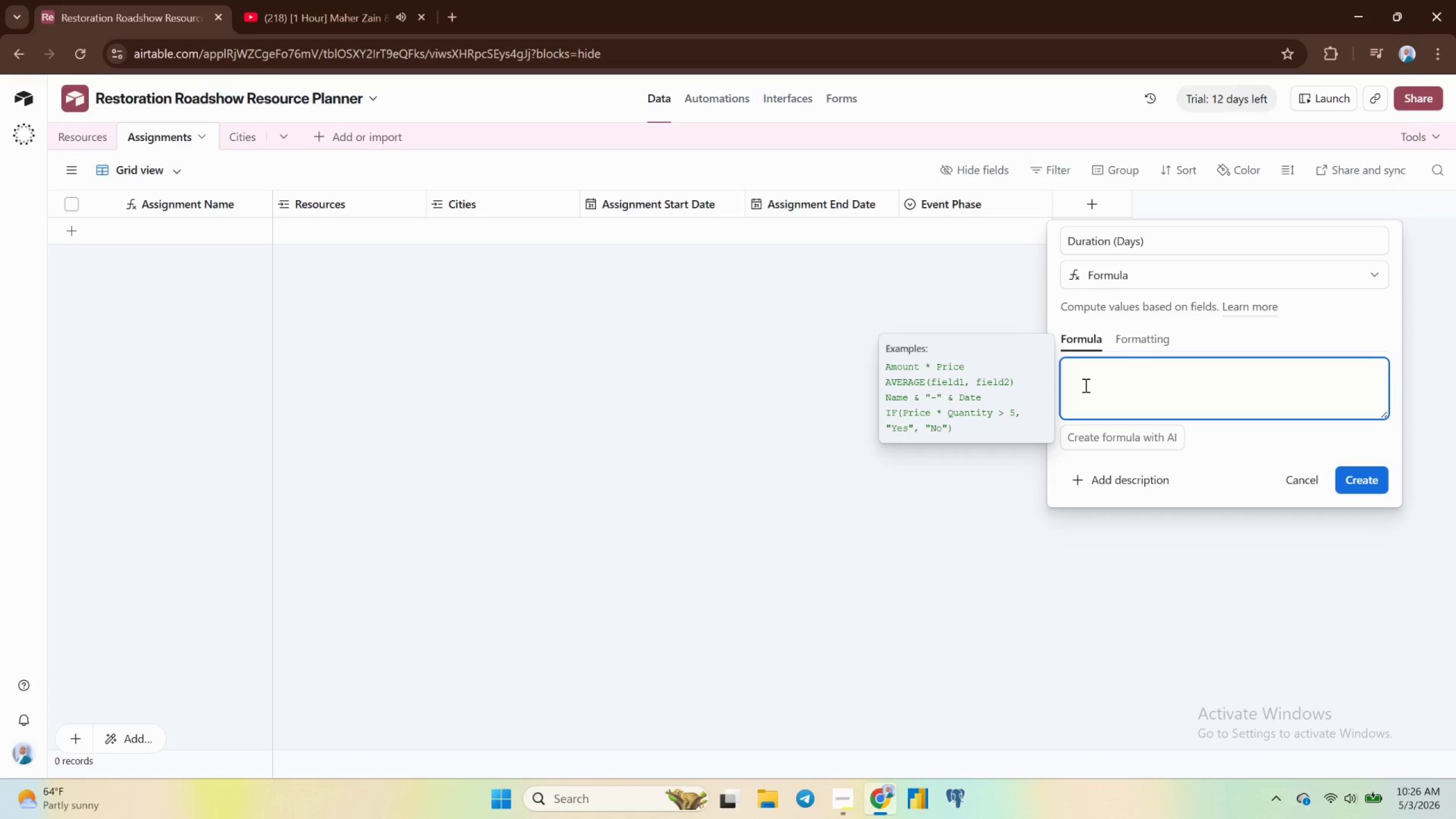 
type(DA)
 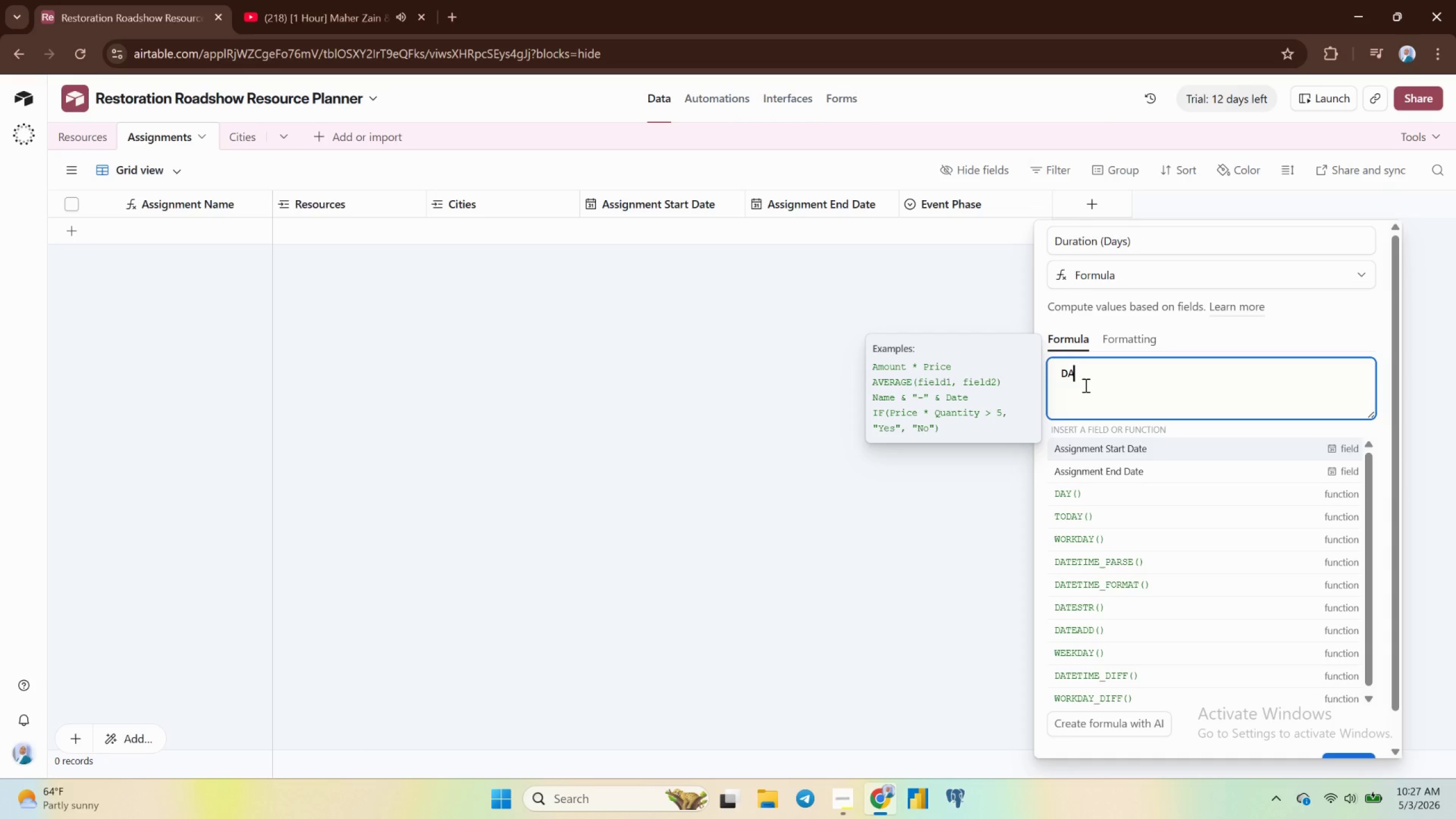 
wait(6.75)
 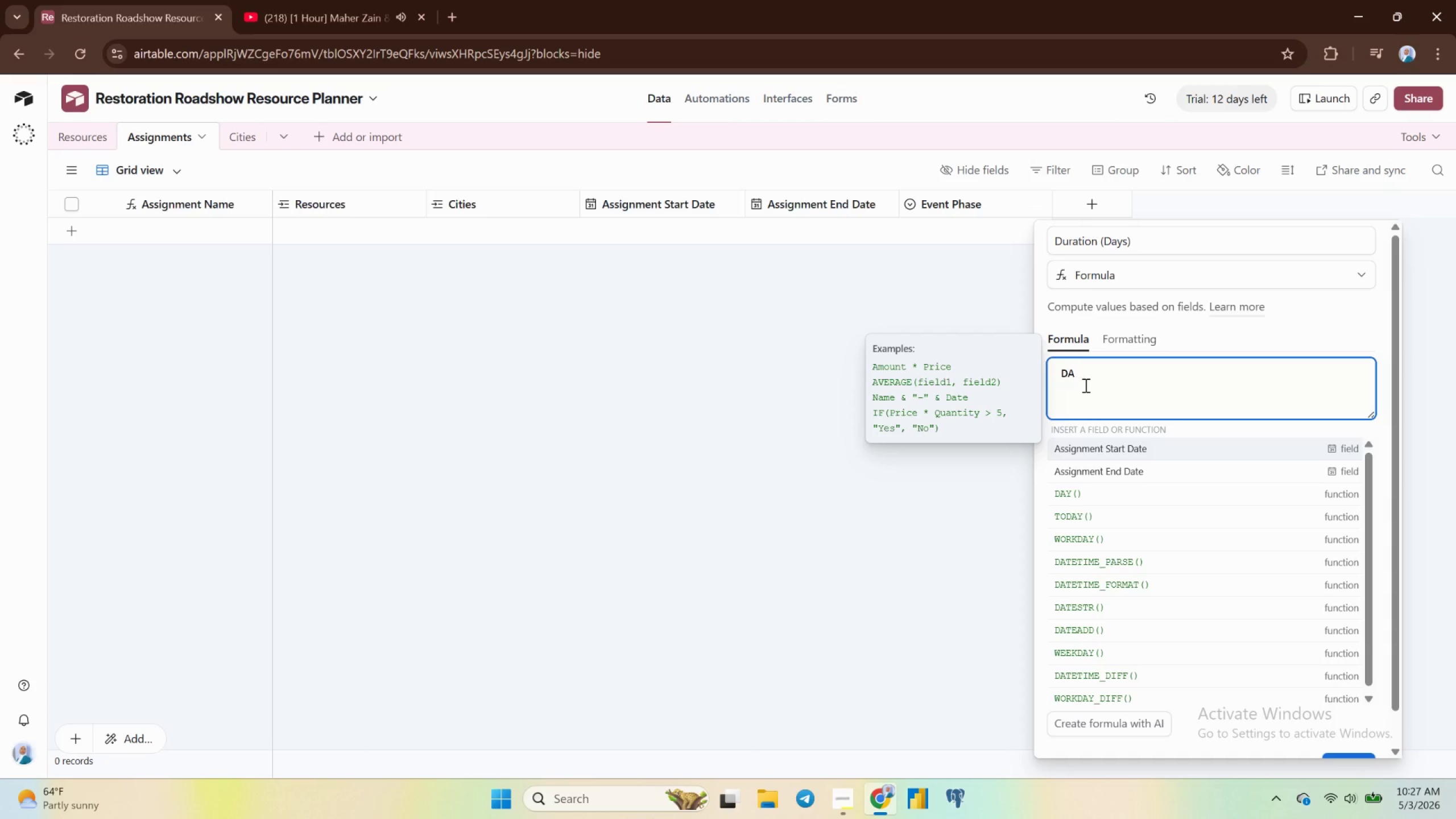 
type(TE)
 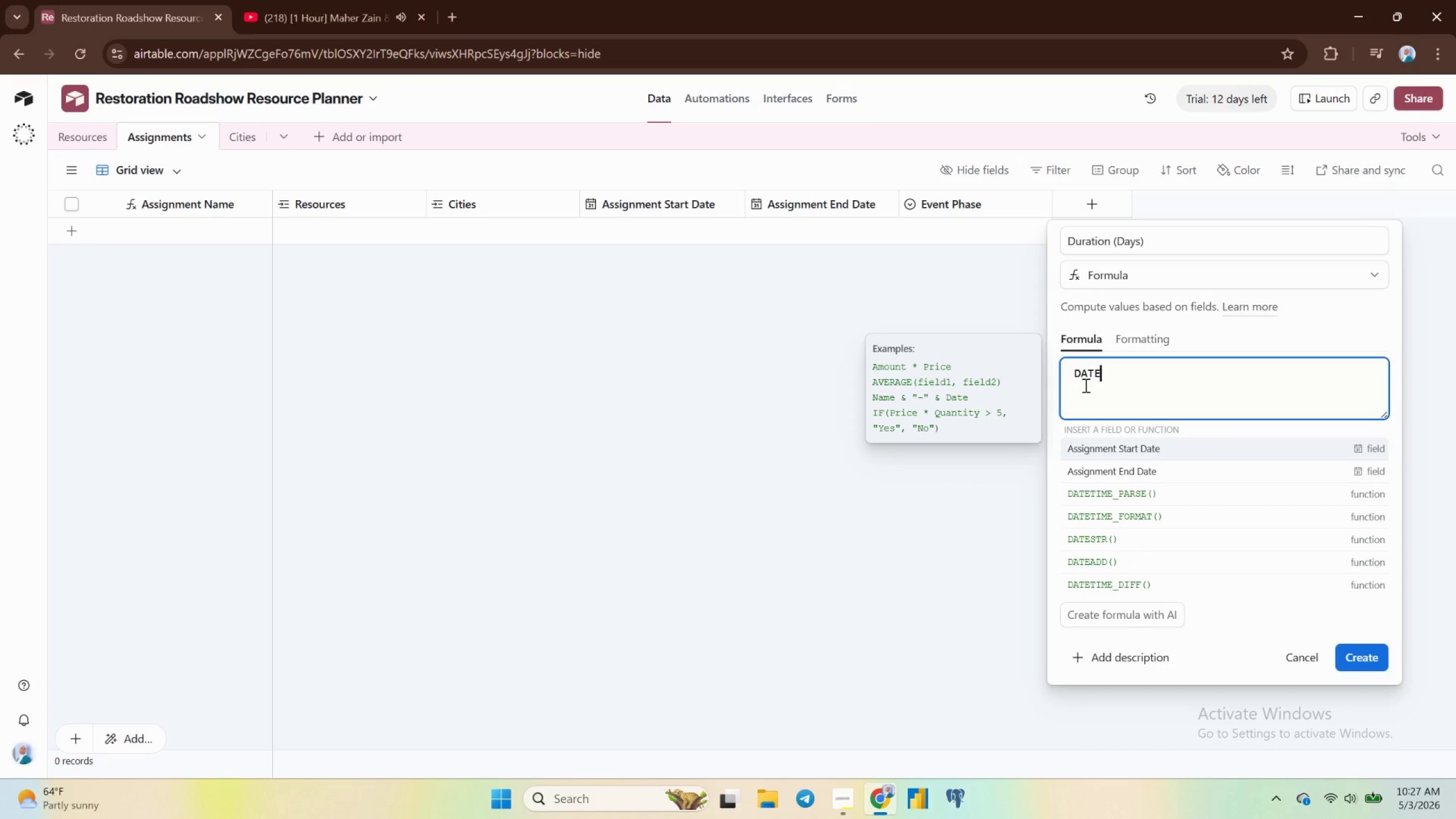 
wait(7.03)
 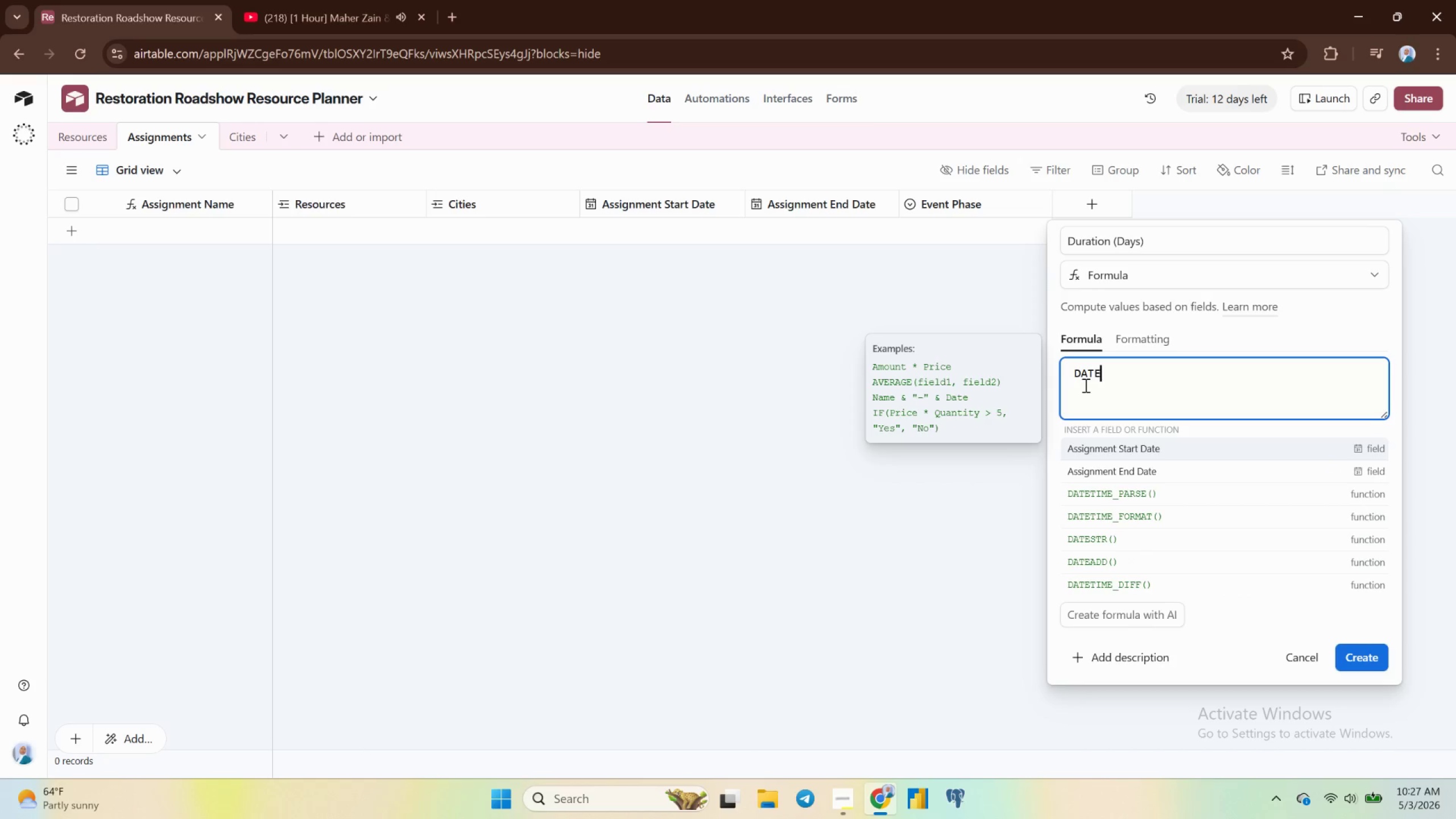 
key(T)
 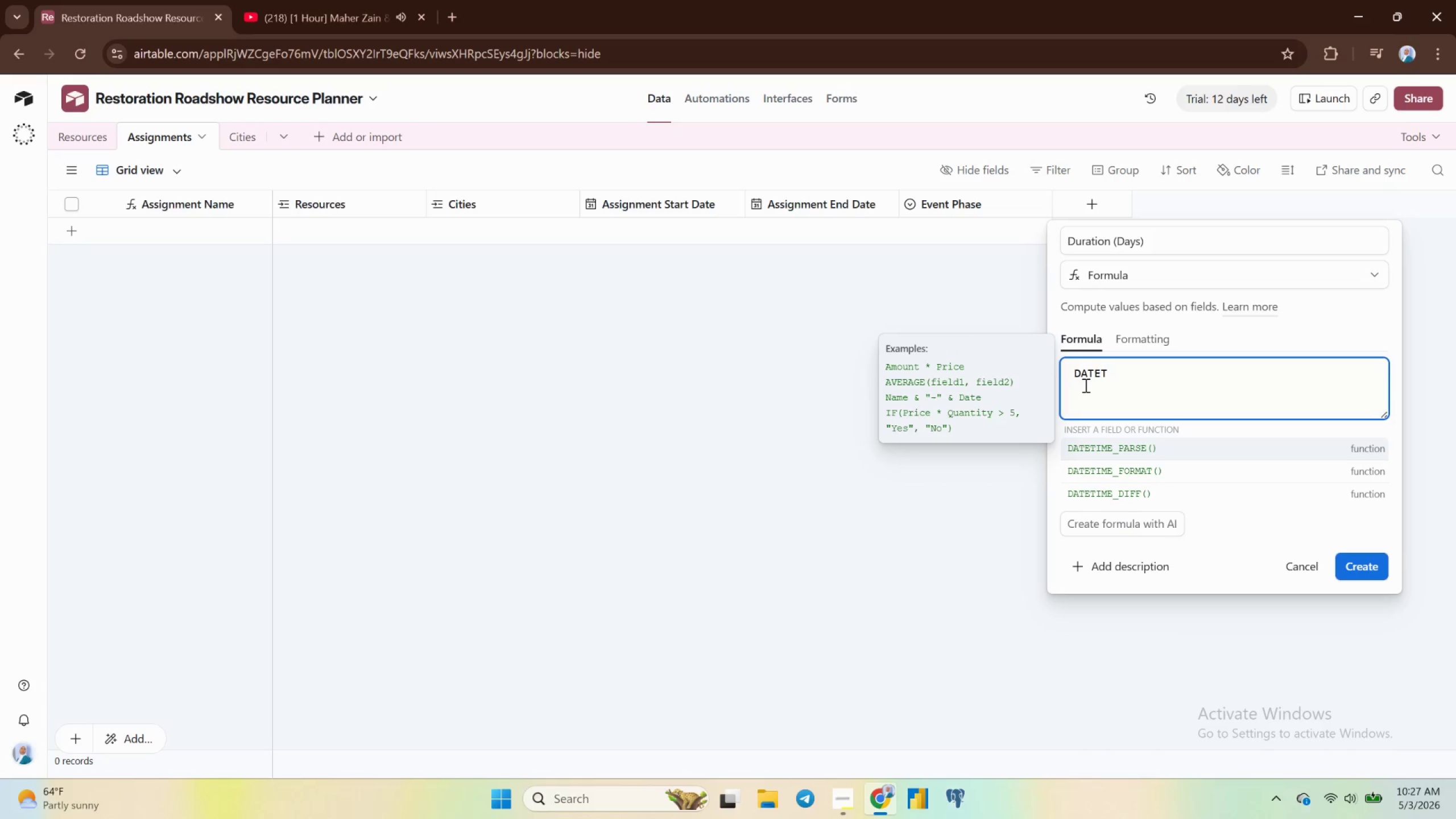 
wait(5.03)
 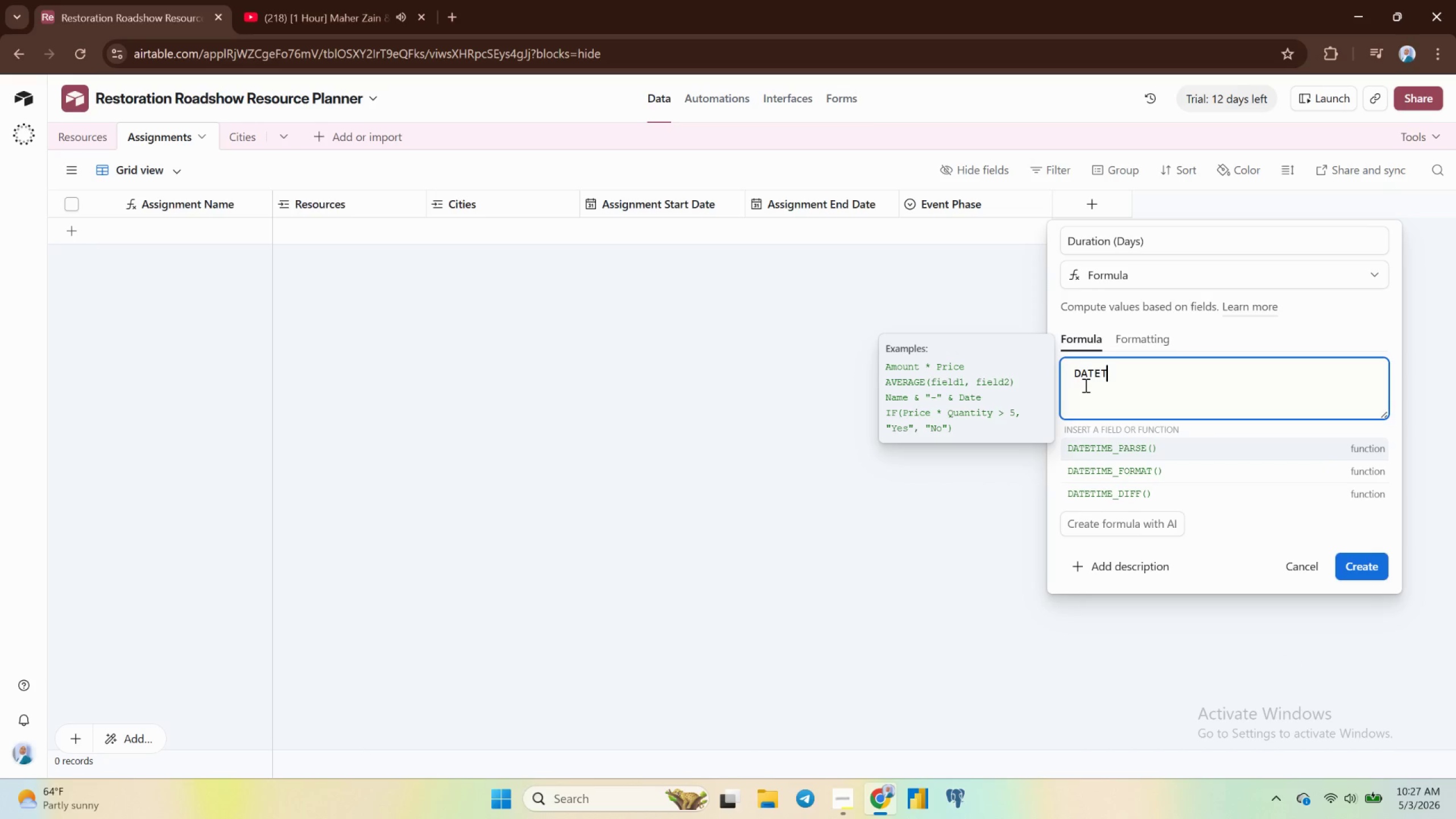 
left_click([1137, 494])
 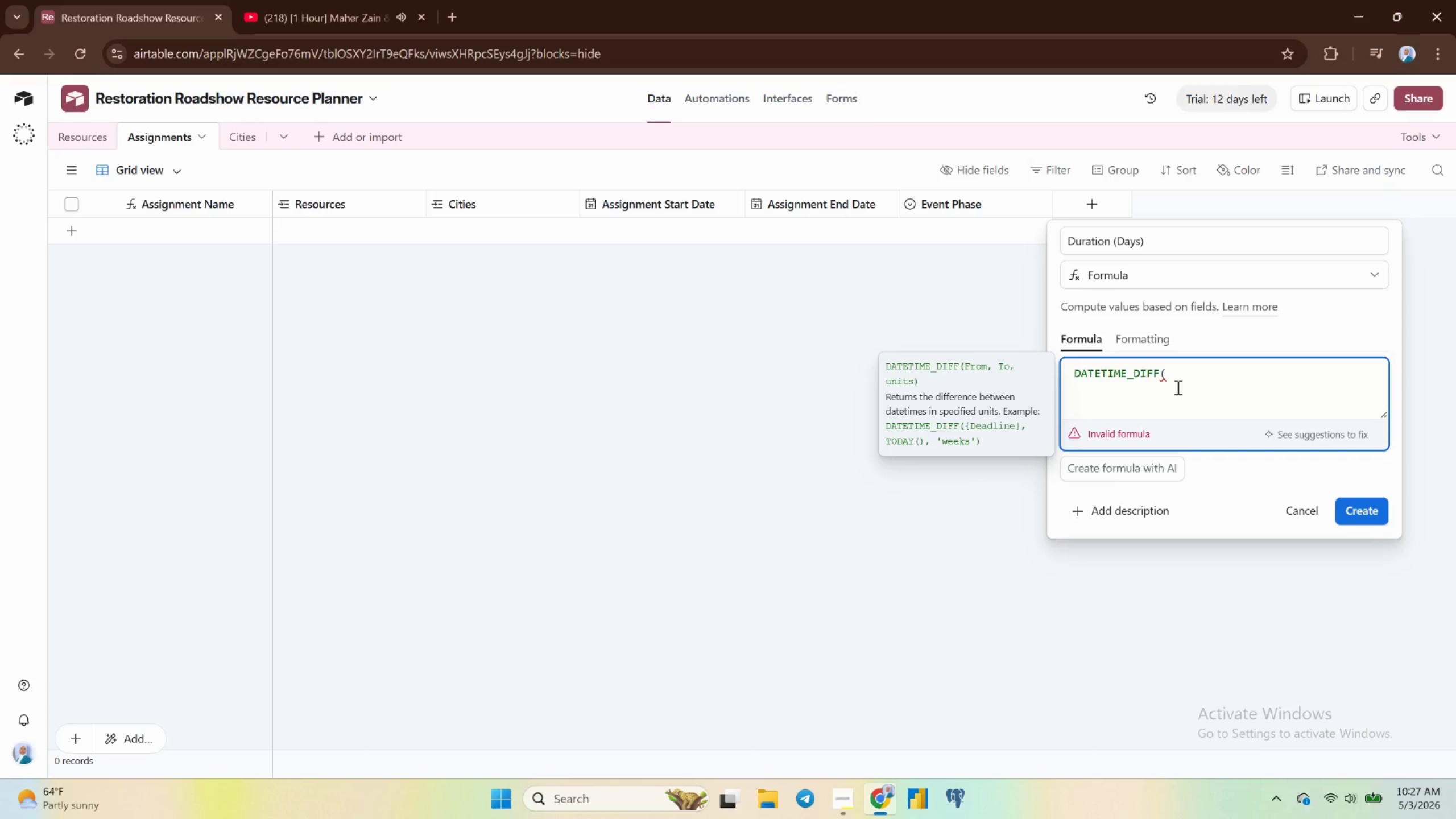 
wait(5.17)
 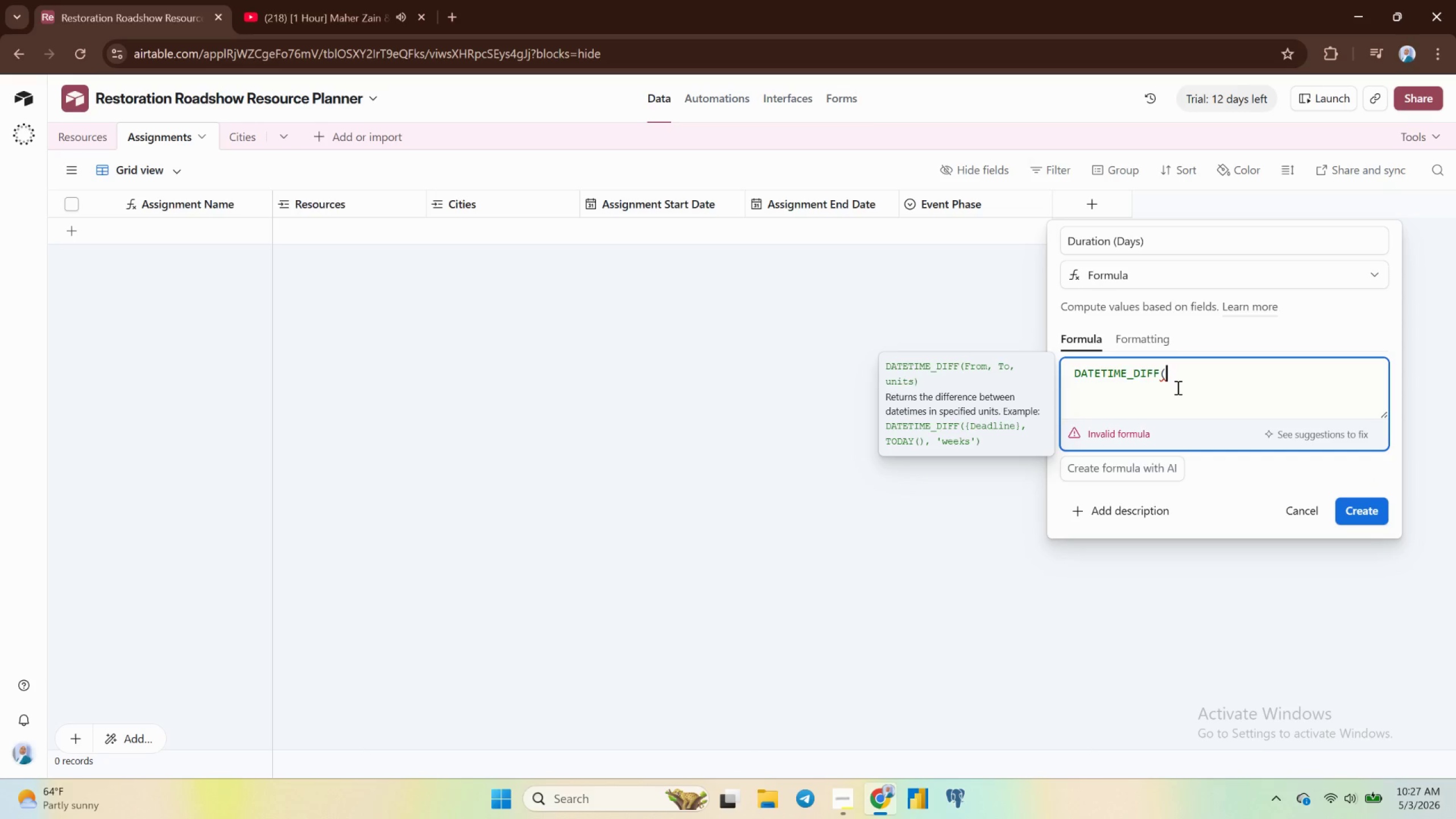 
key(Shift+BracketLeft)
 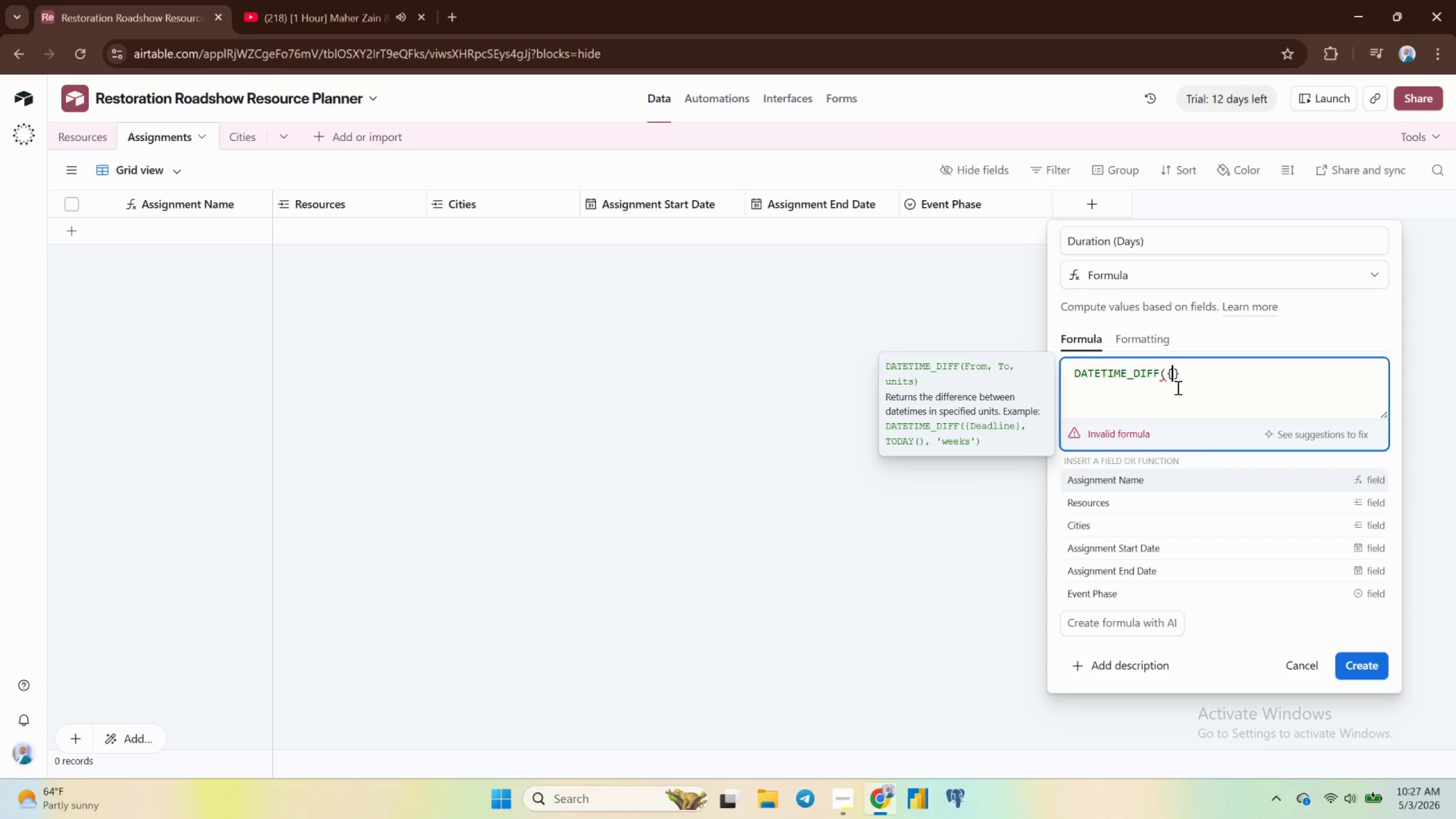 
wait(8.11)
 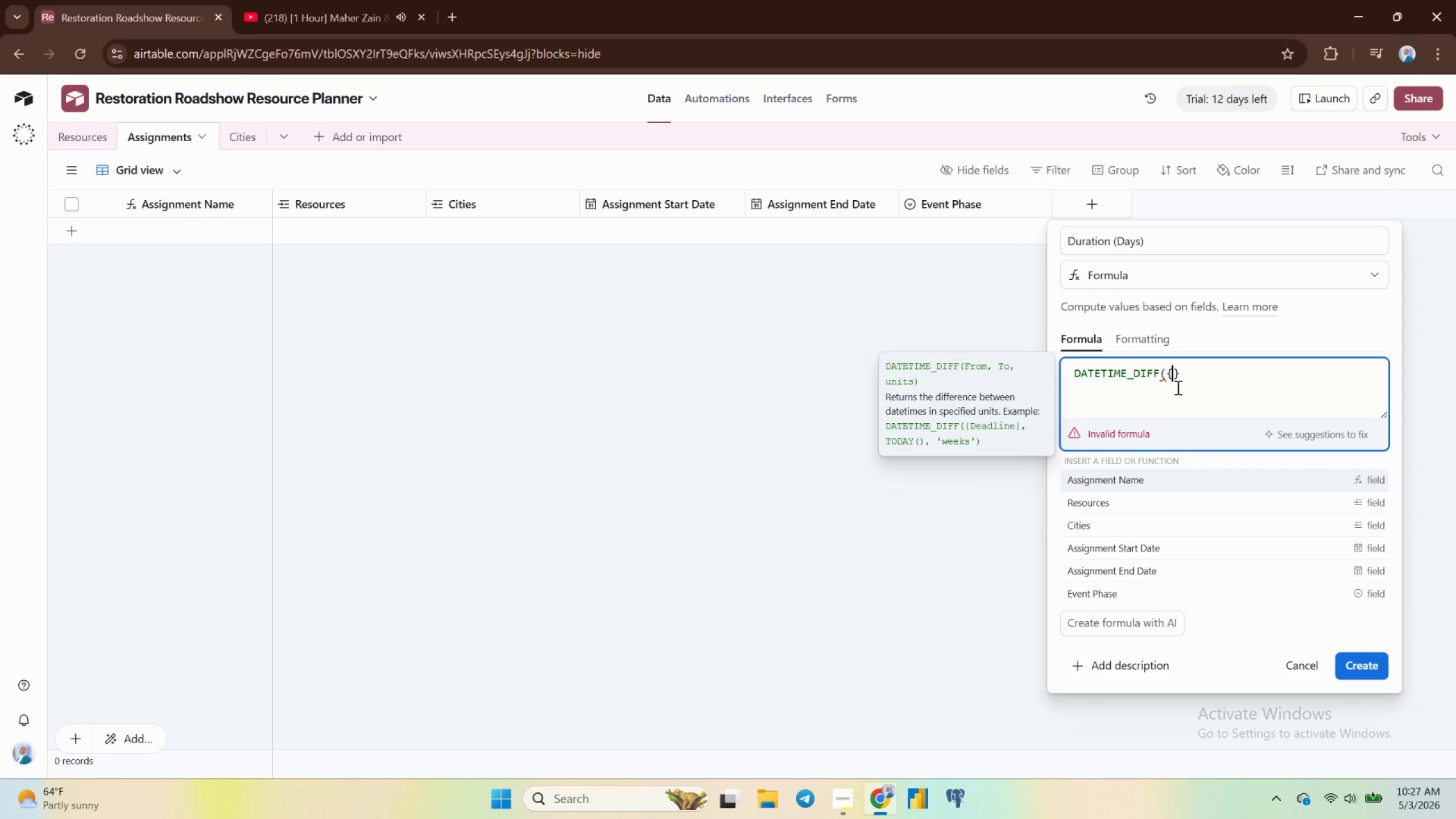 
left_click([1161, 574])
 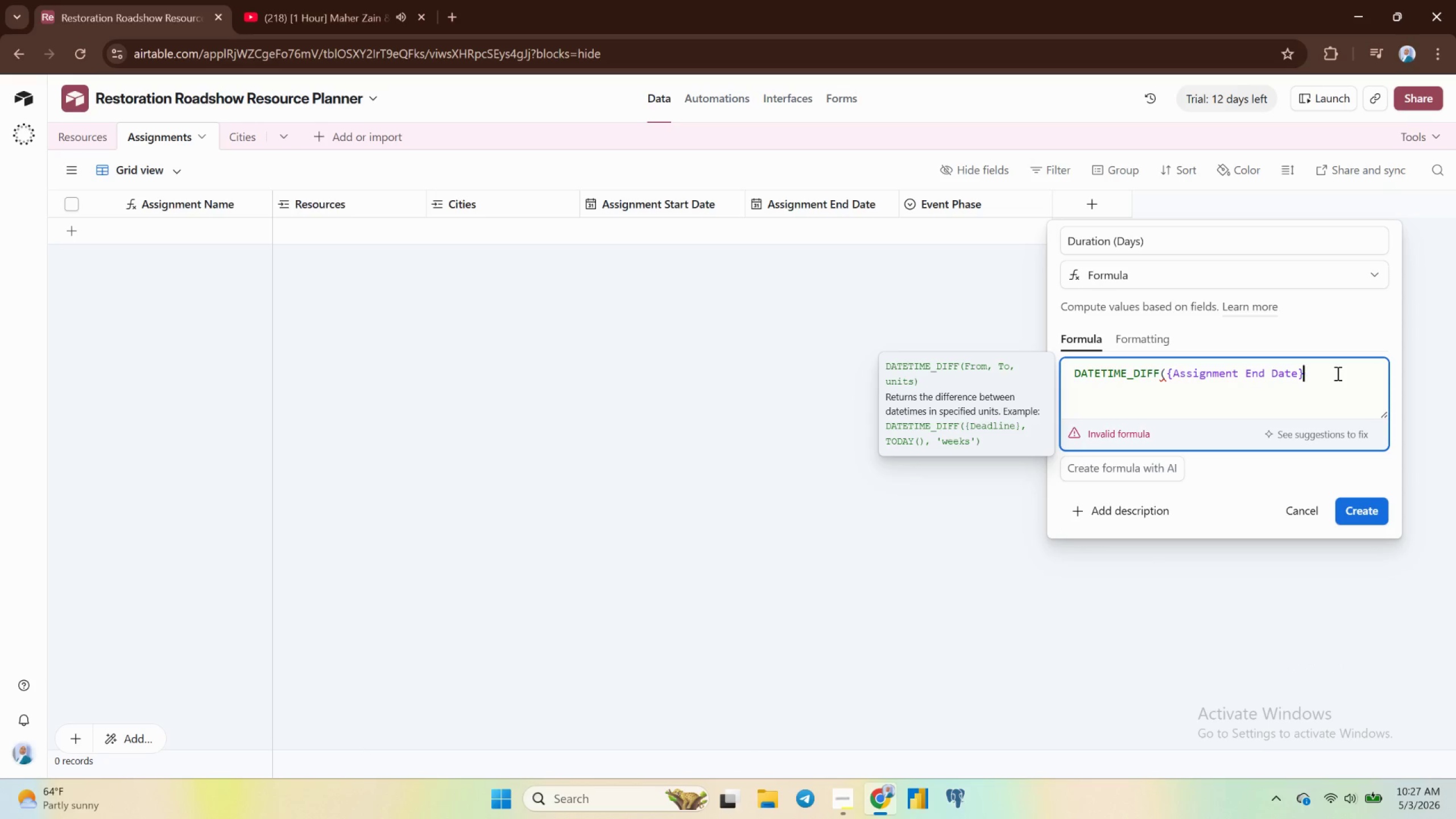 
key(Comma)
 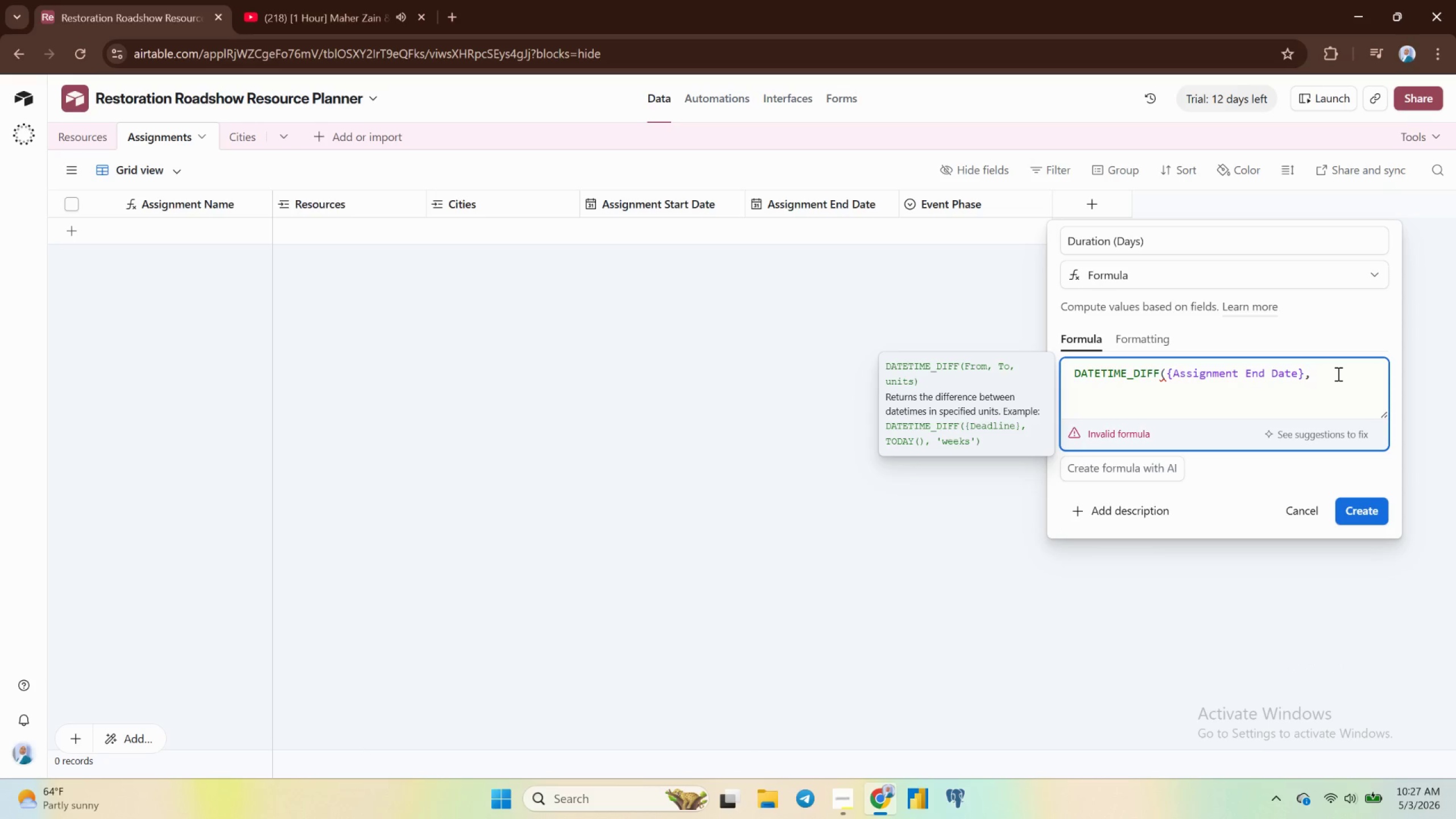 
key(Space)
 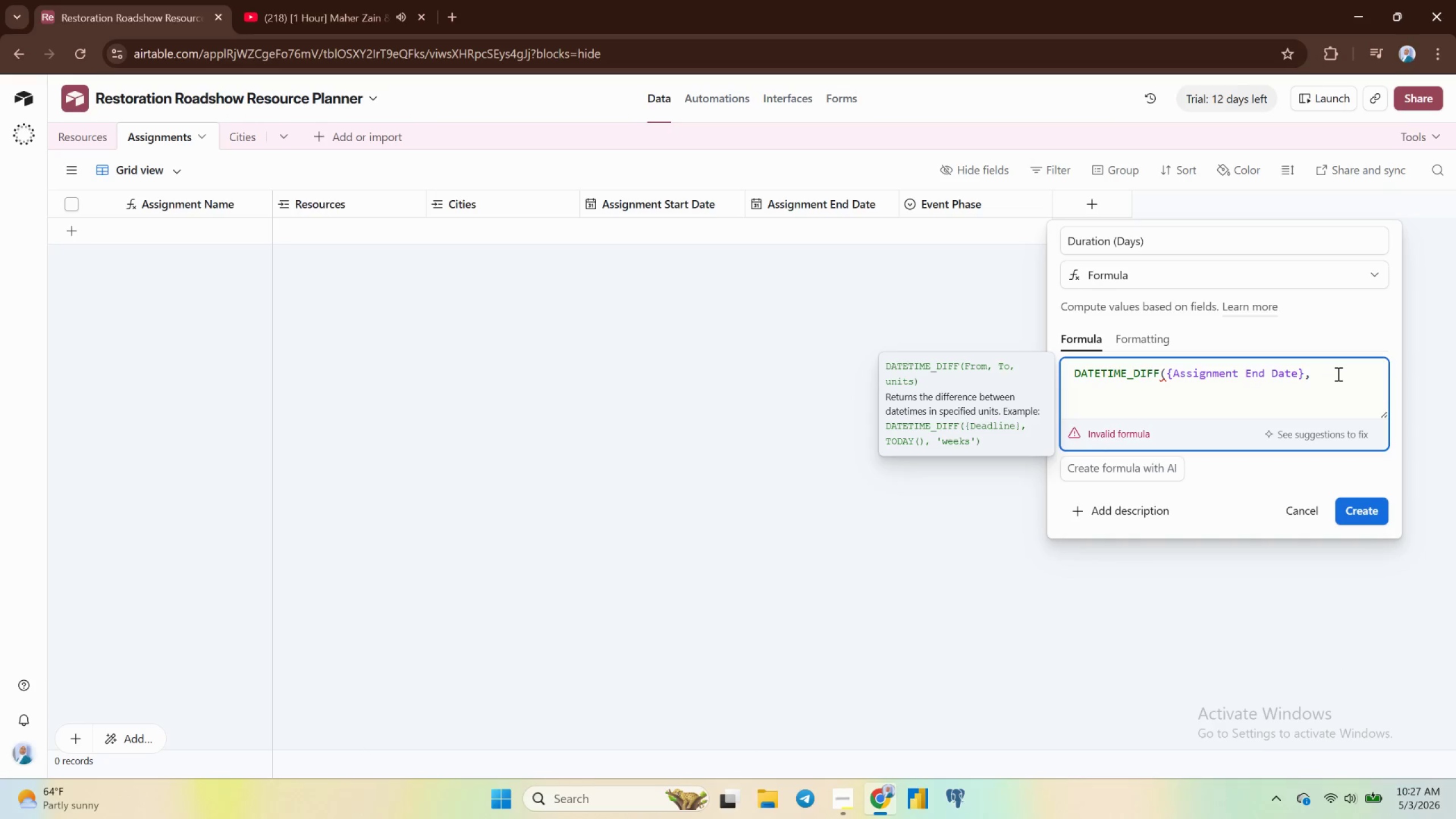 
hold_key(key=ShiftRight, duration=0.75)
 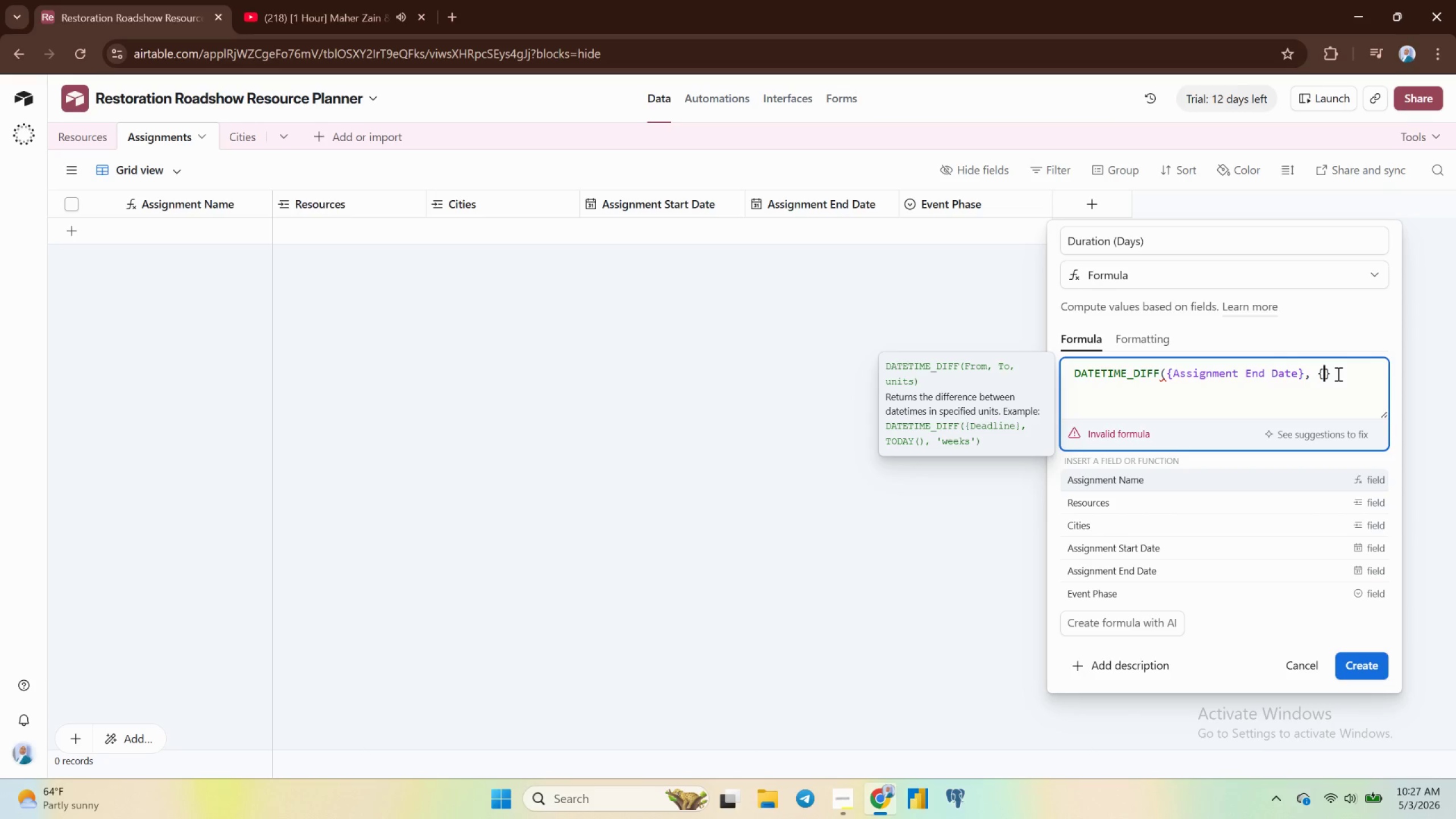 
hold_key(key=BracketLeft, duration=0.33)
 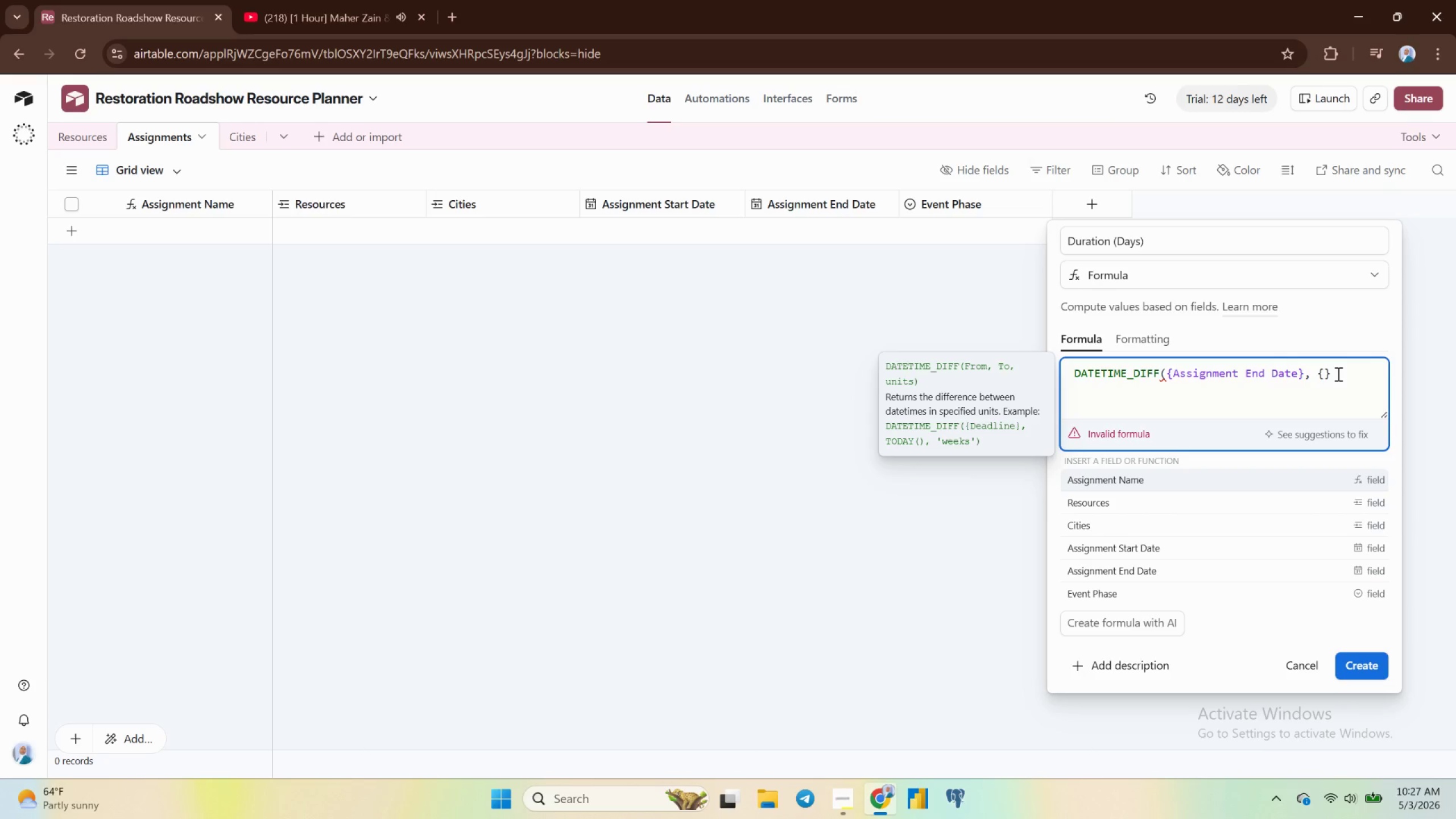 
type(ASS)
 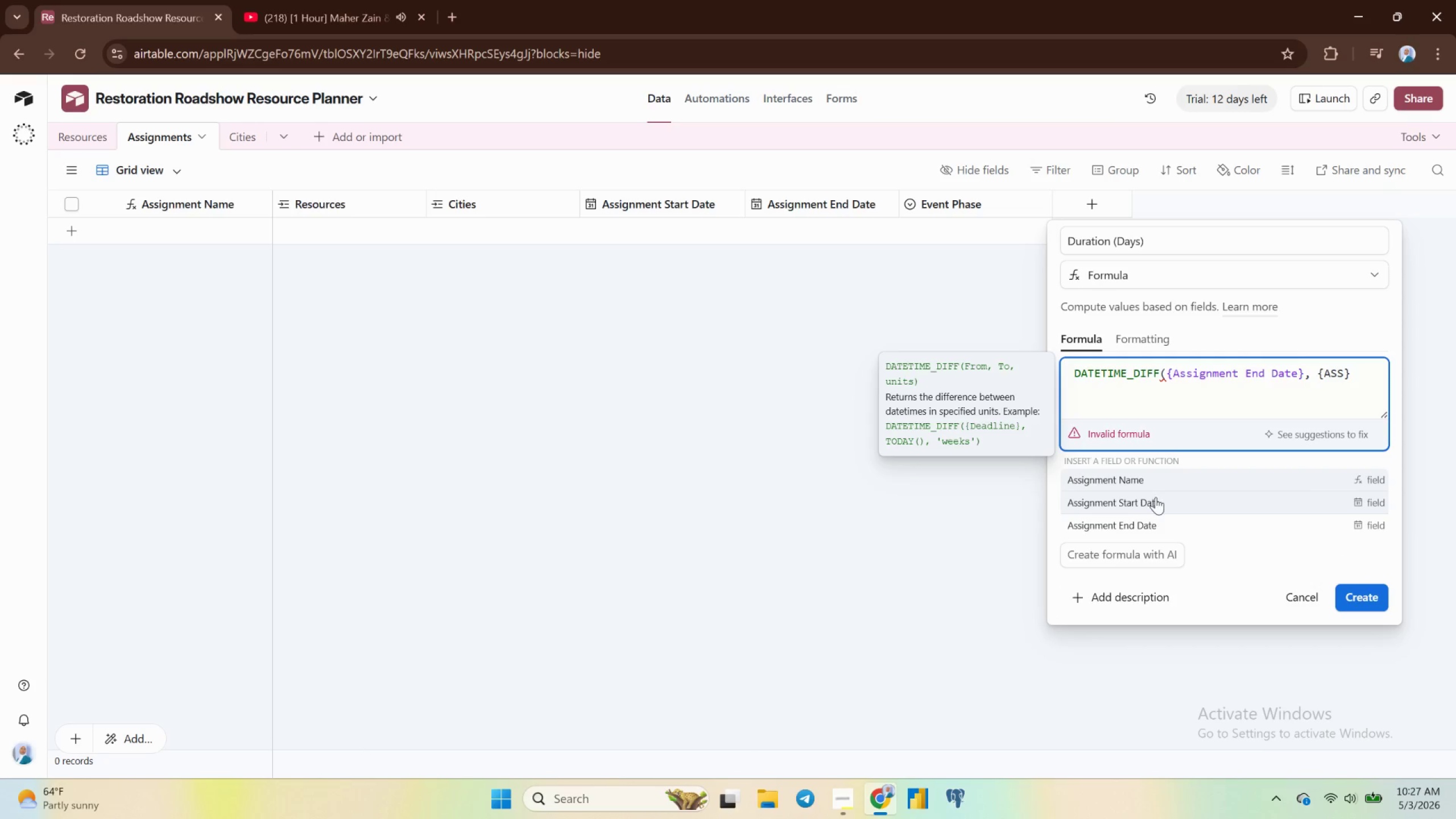 
left_click([1157, 498])
 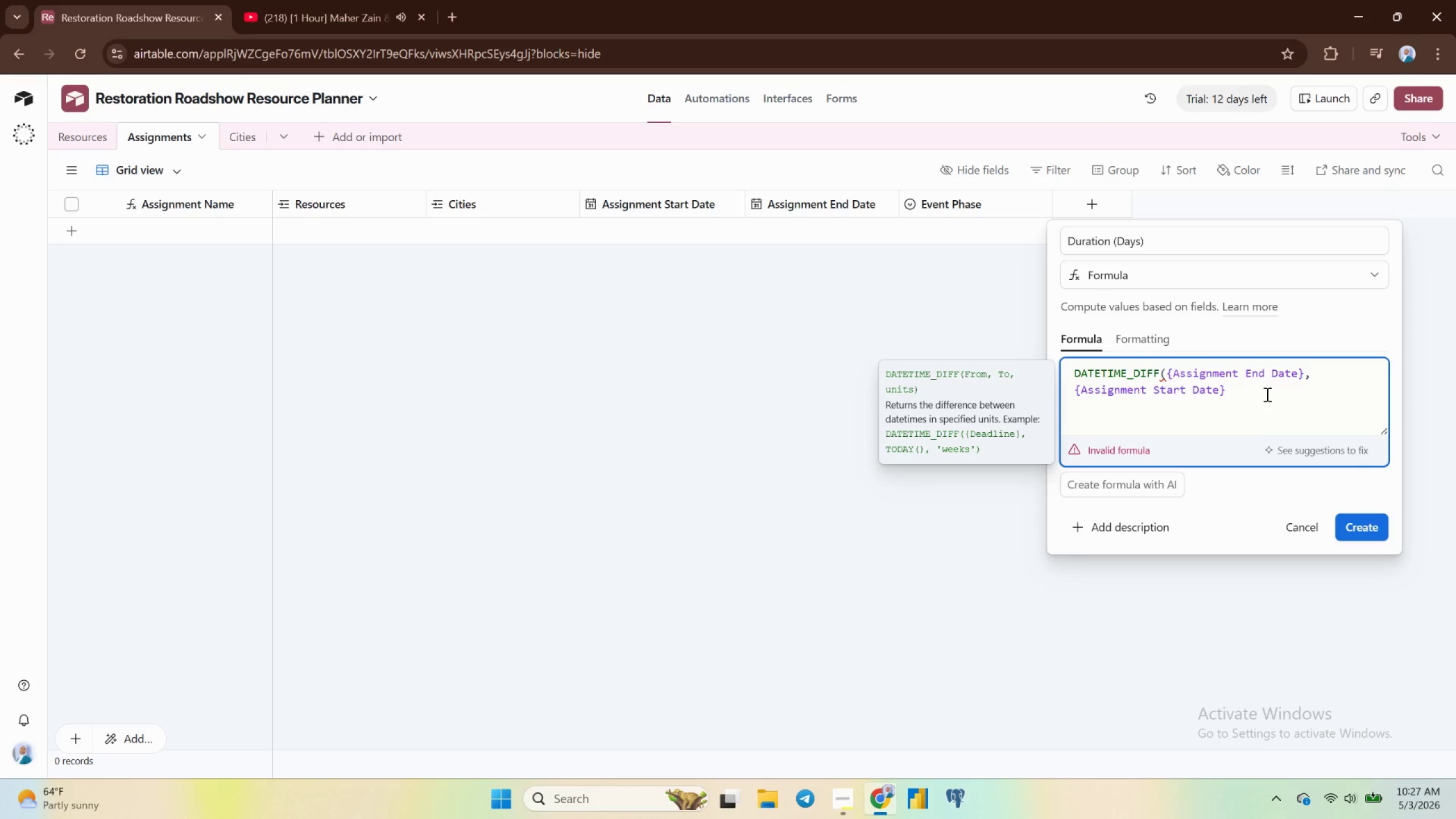 
type(, 'days)
 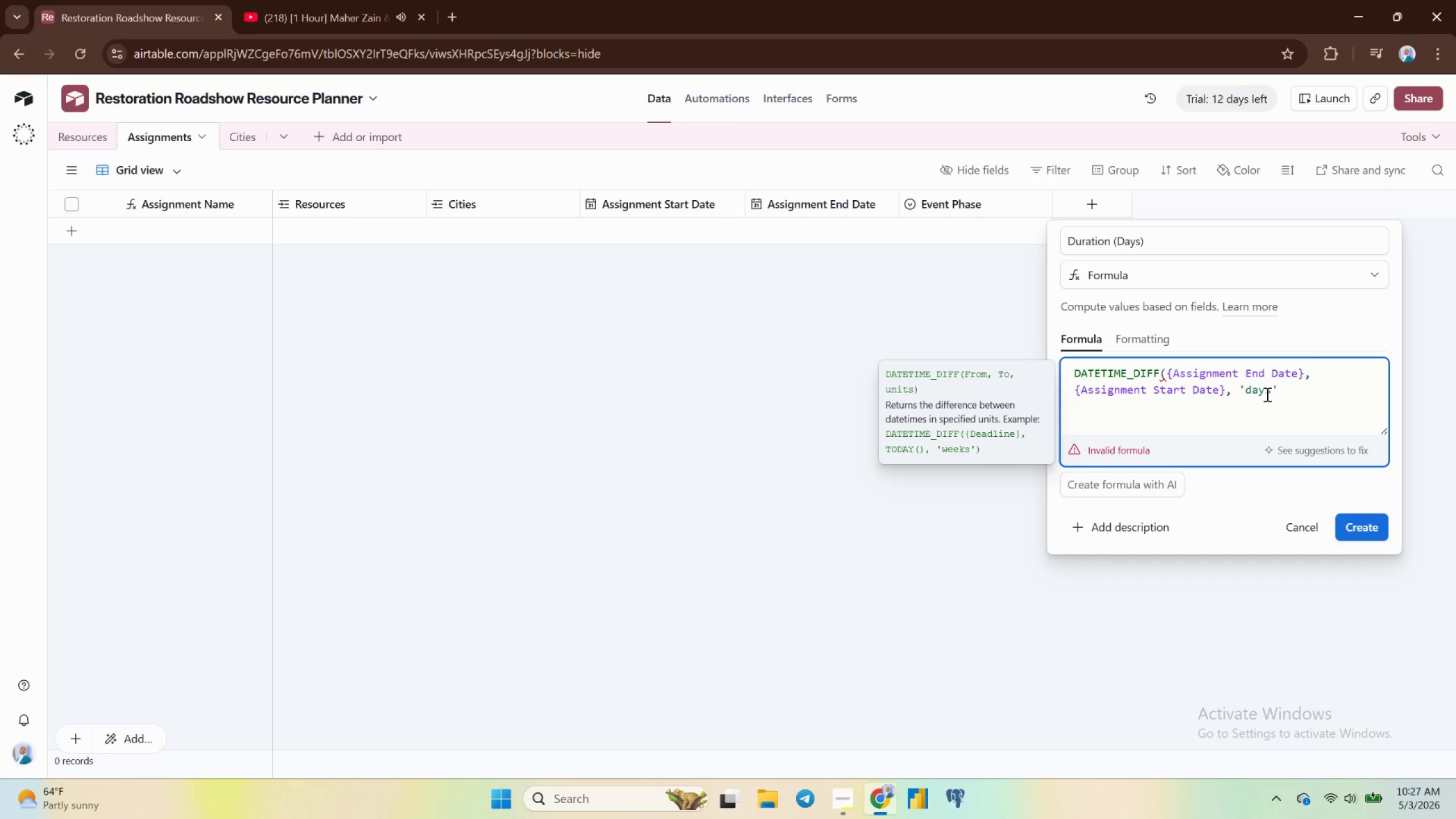 
key(ArrowRight)
 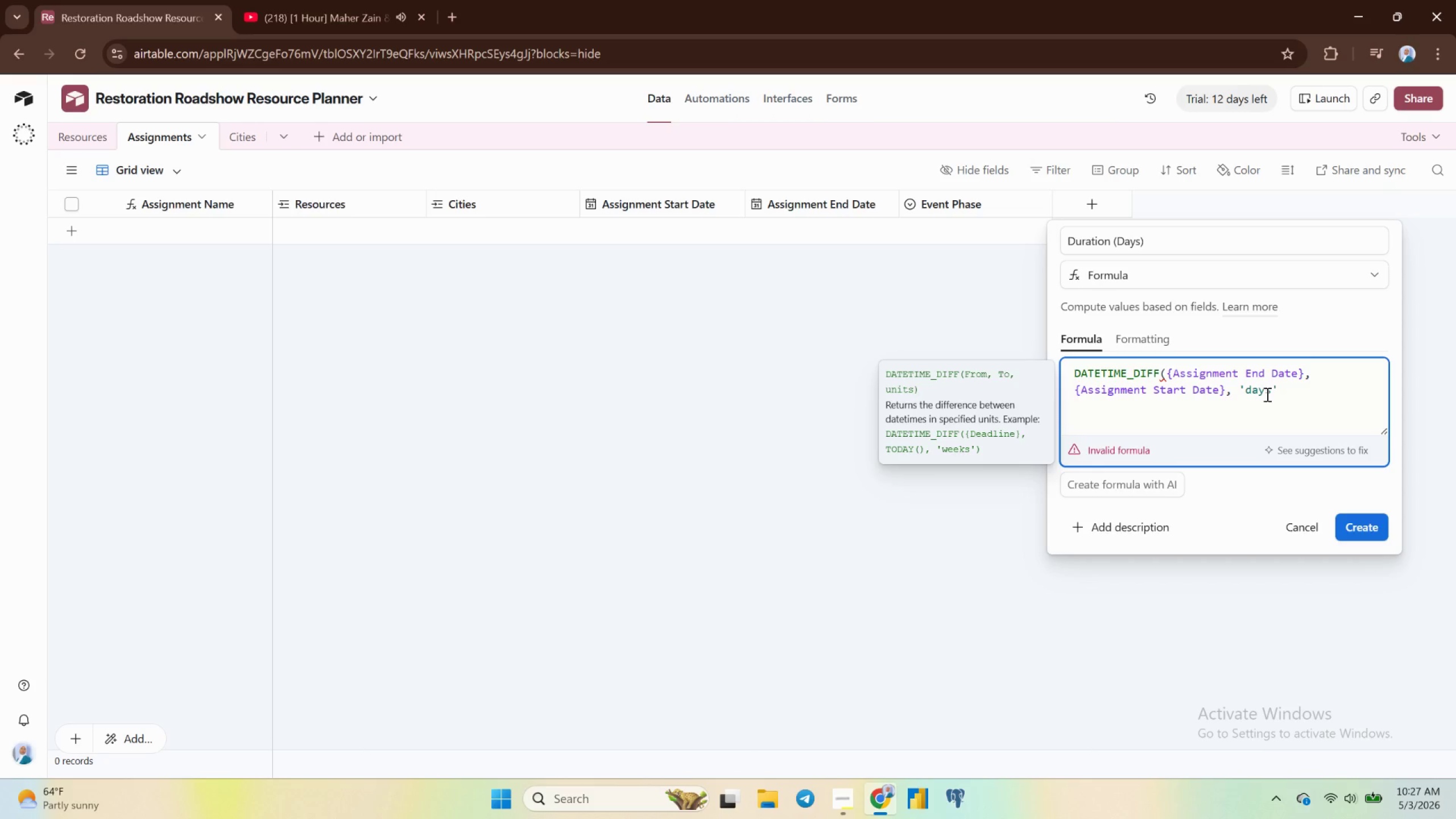 
key(Shift+0)
 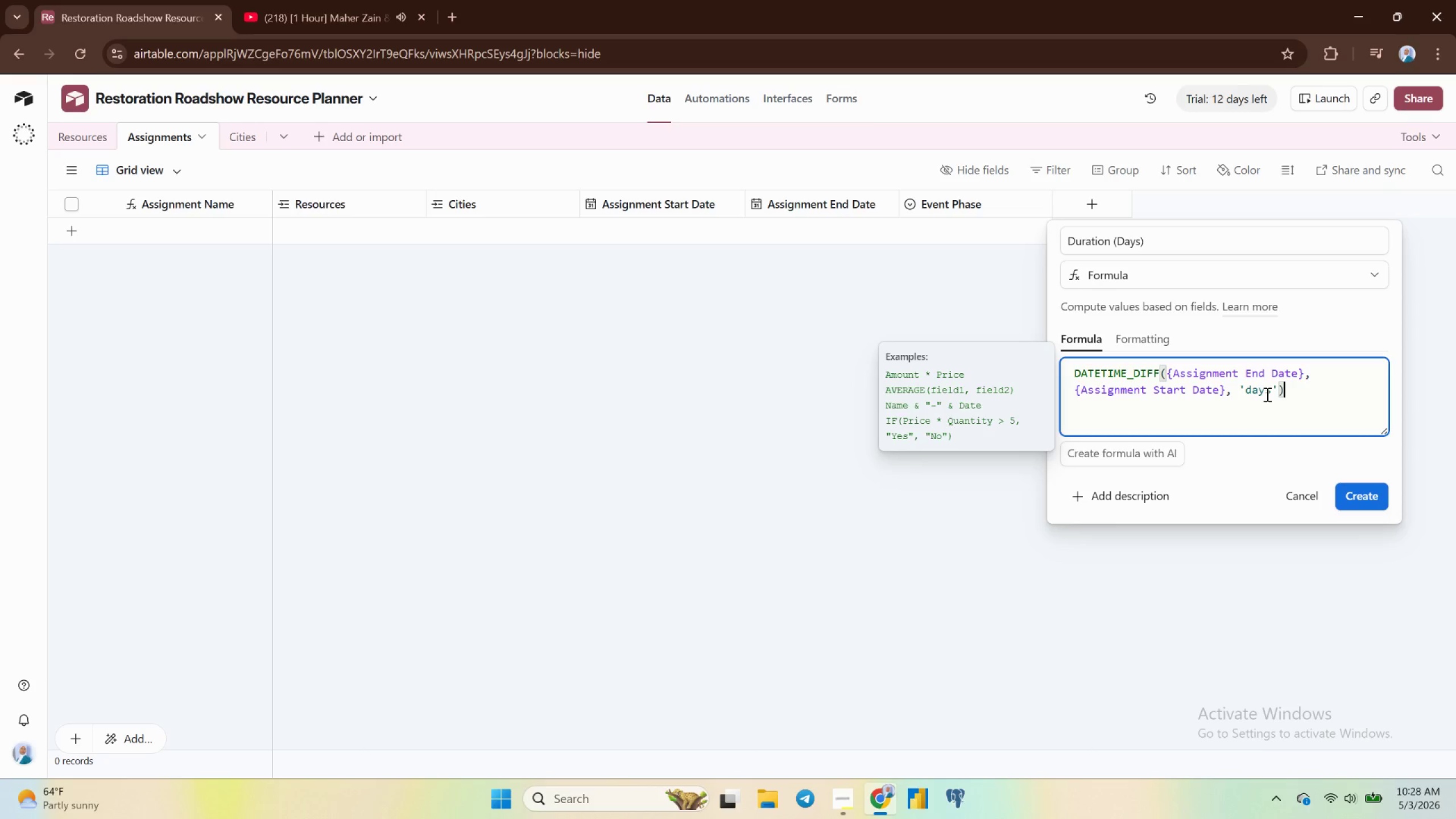 
hold_key(key=ShiftRight, duration=1.09)
 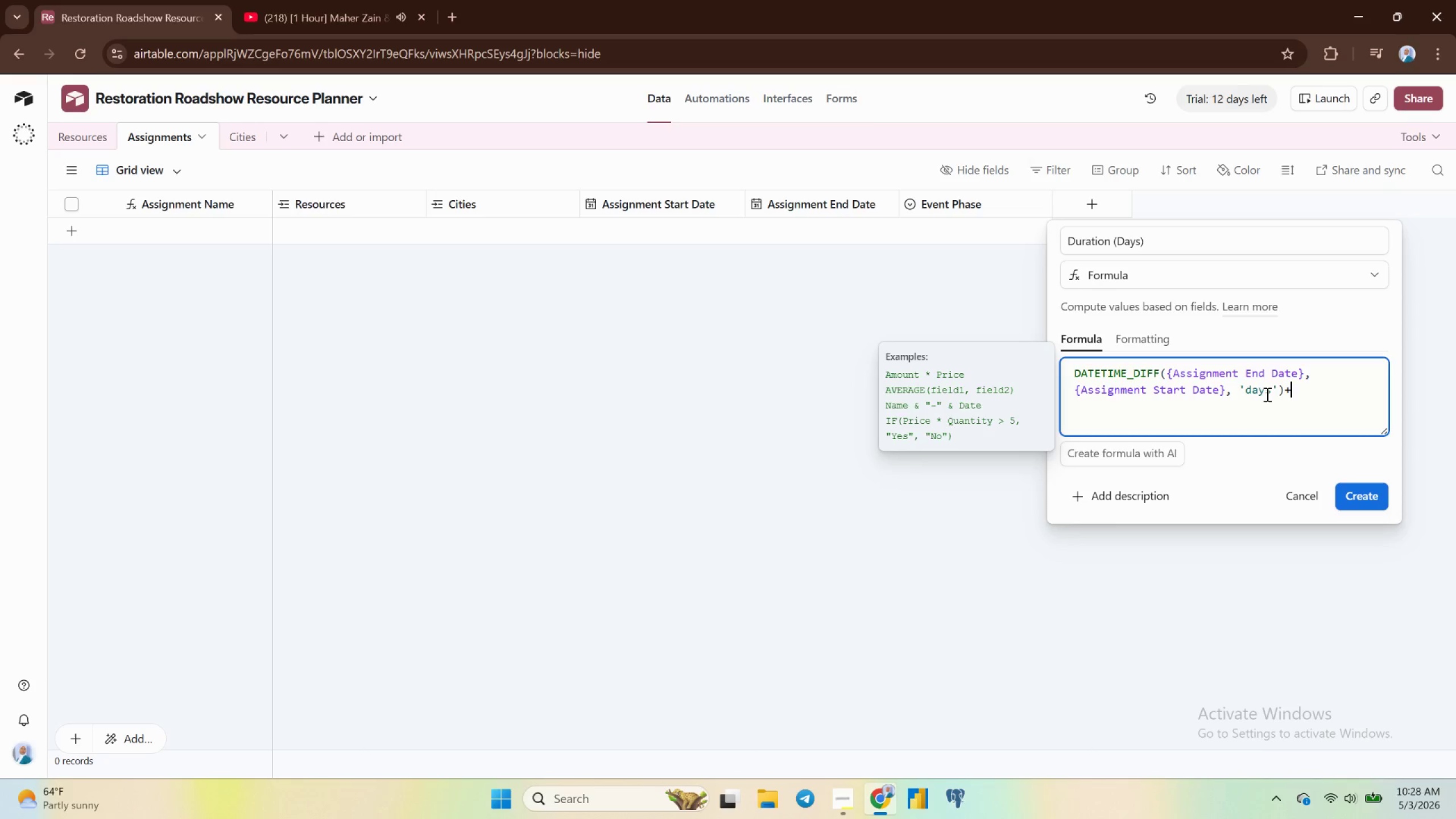 
hold_key(key=Equal, duration=0.33)
 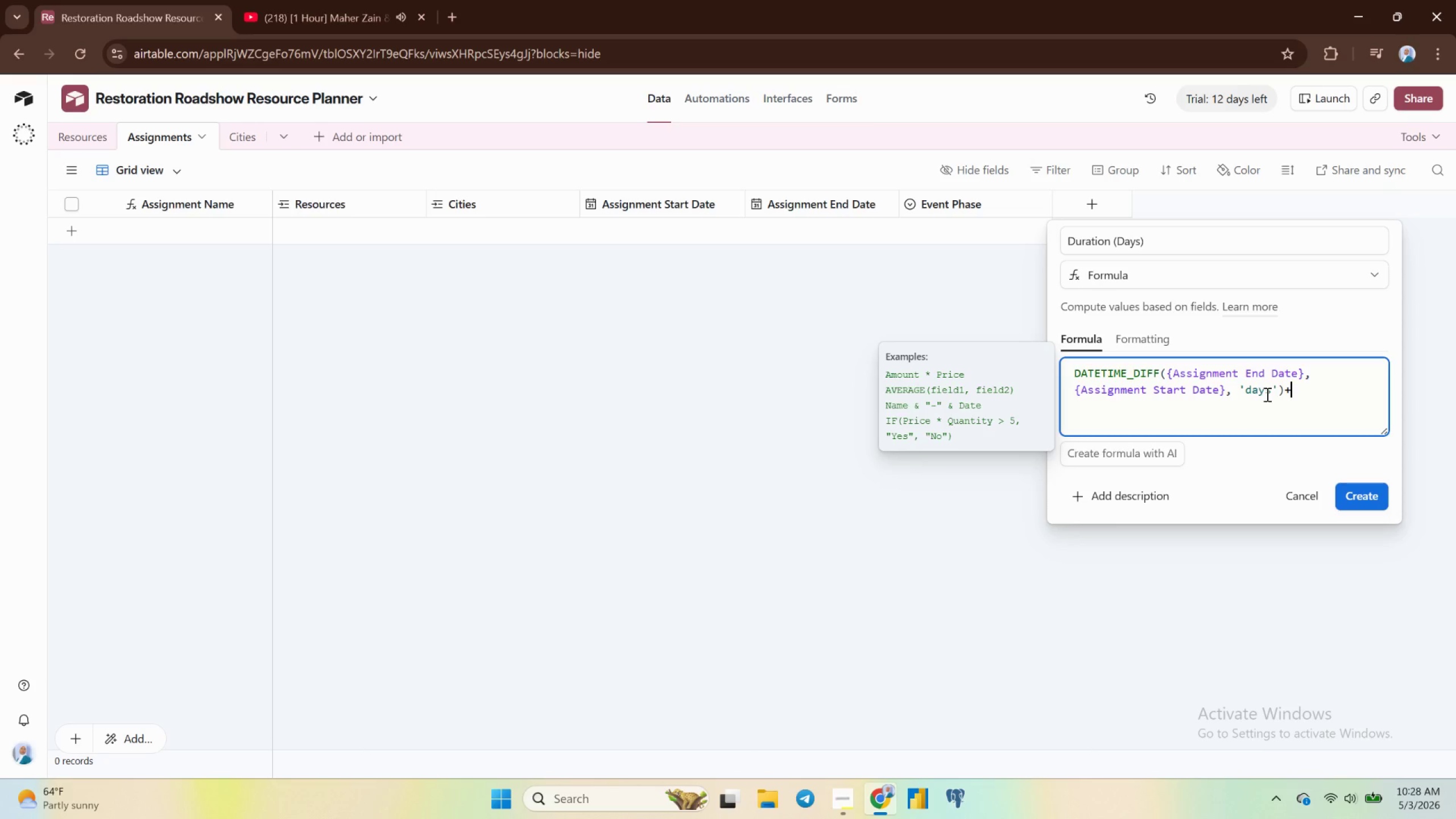 
key(1)
 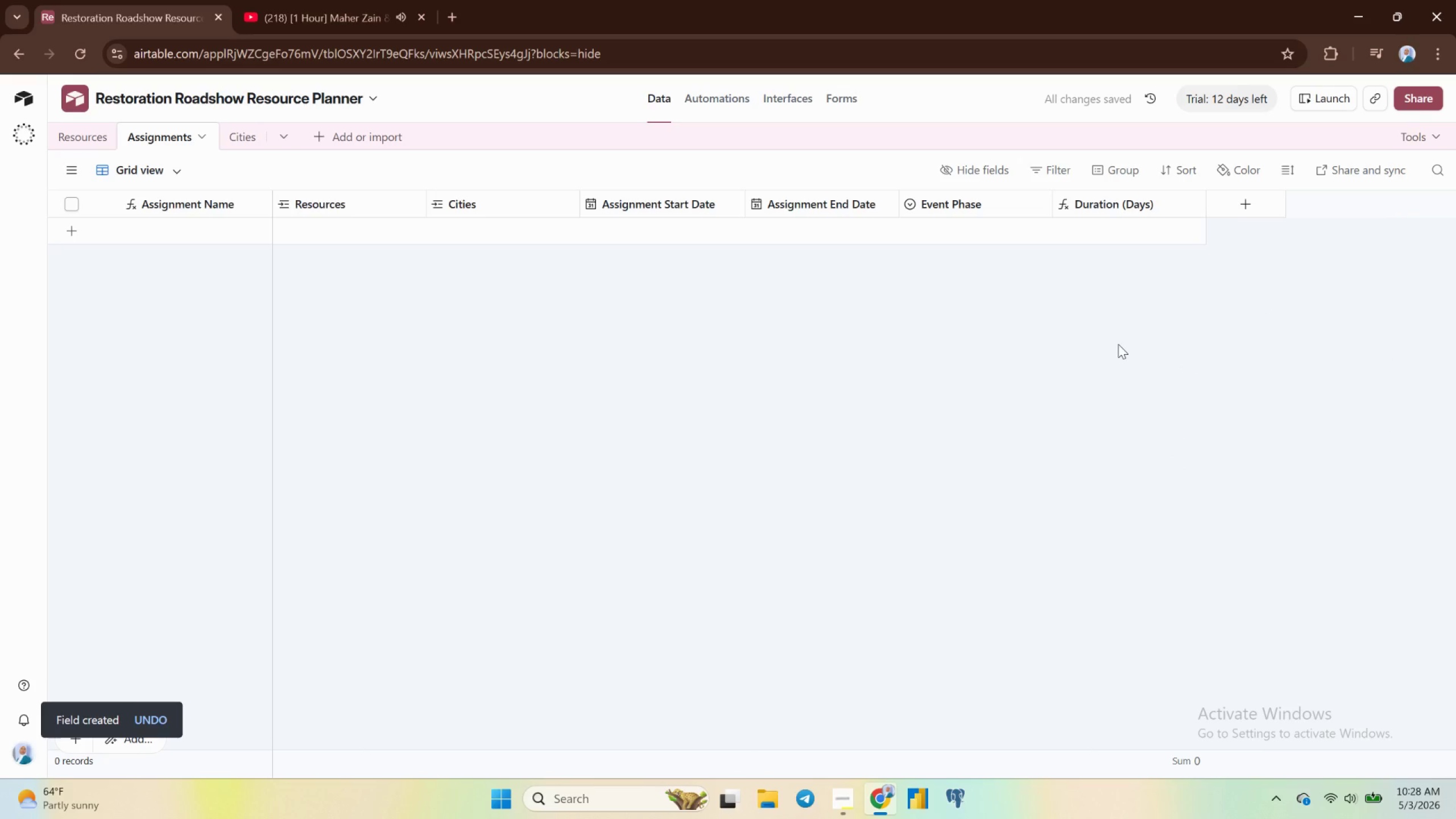 
wait(12.5)
 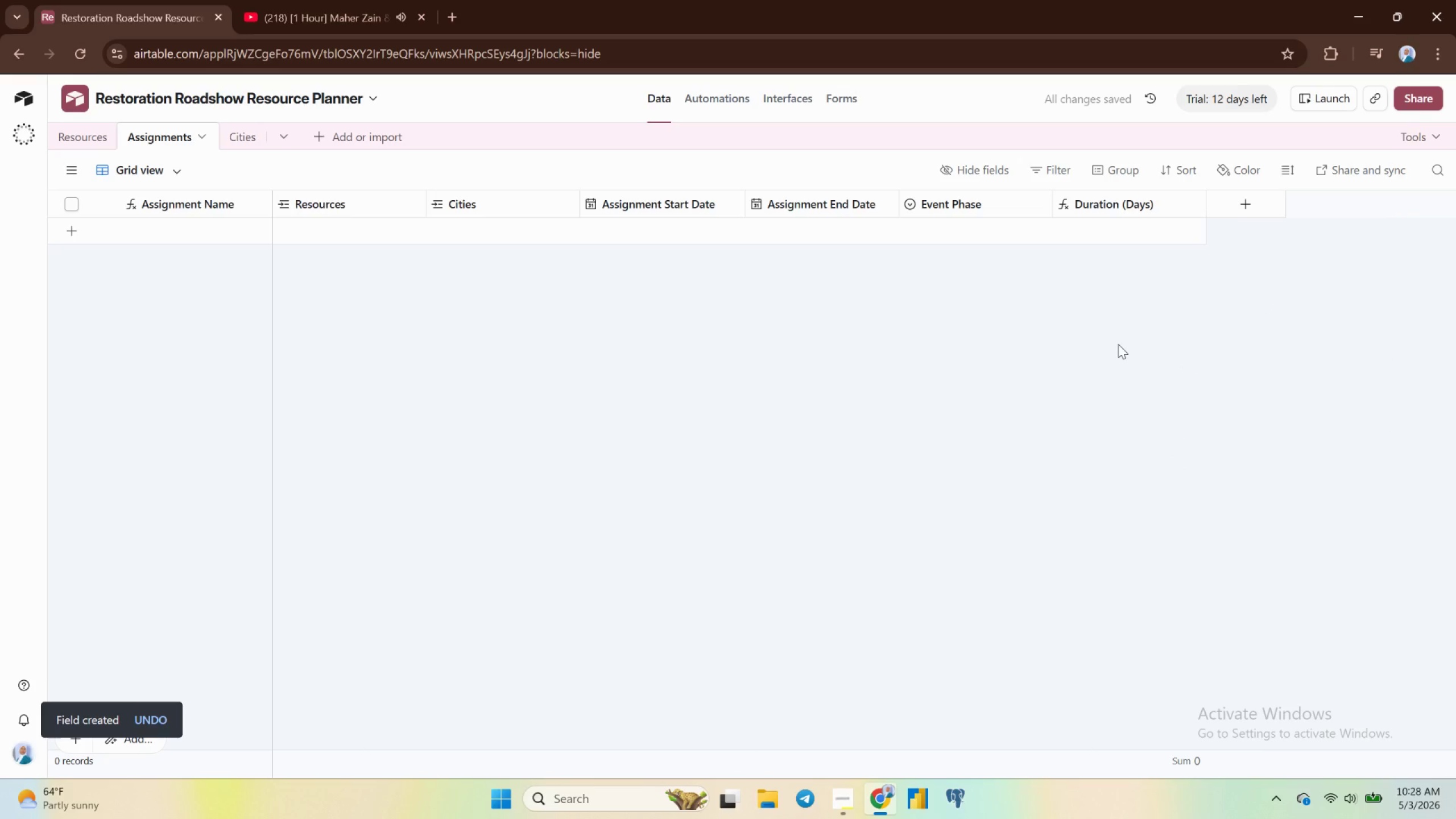 
left_click([1242, 211])
 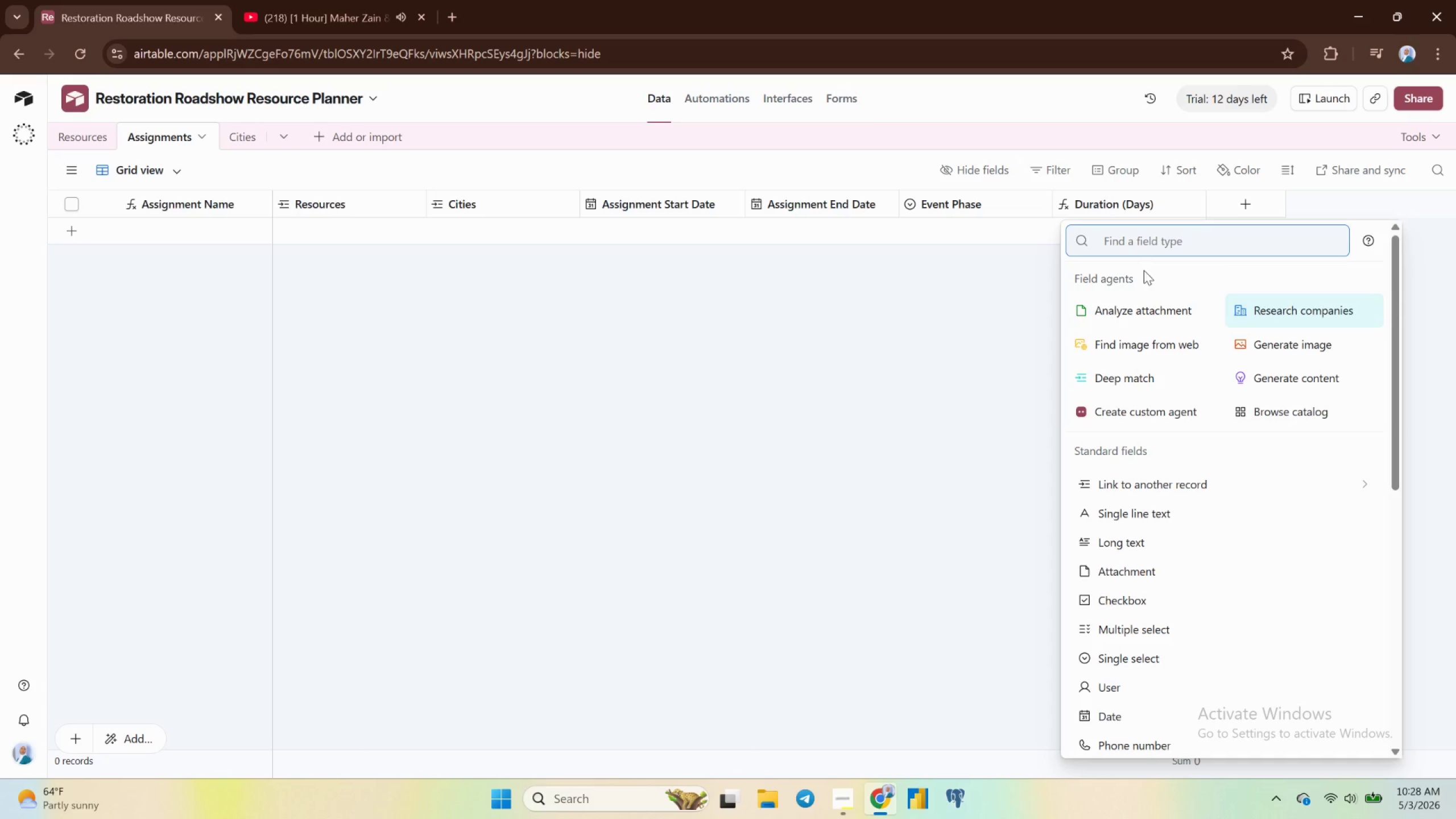 
wait(6.92)
 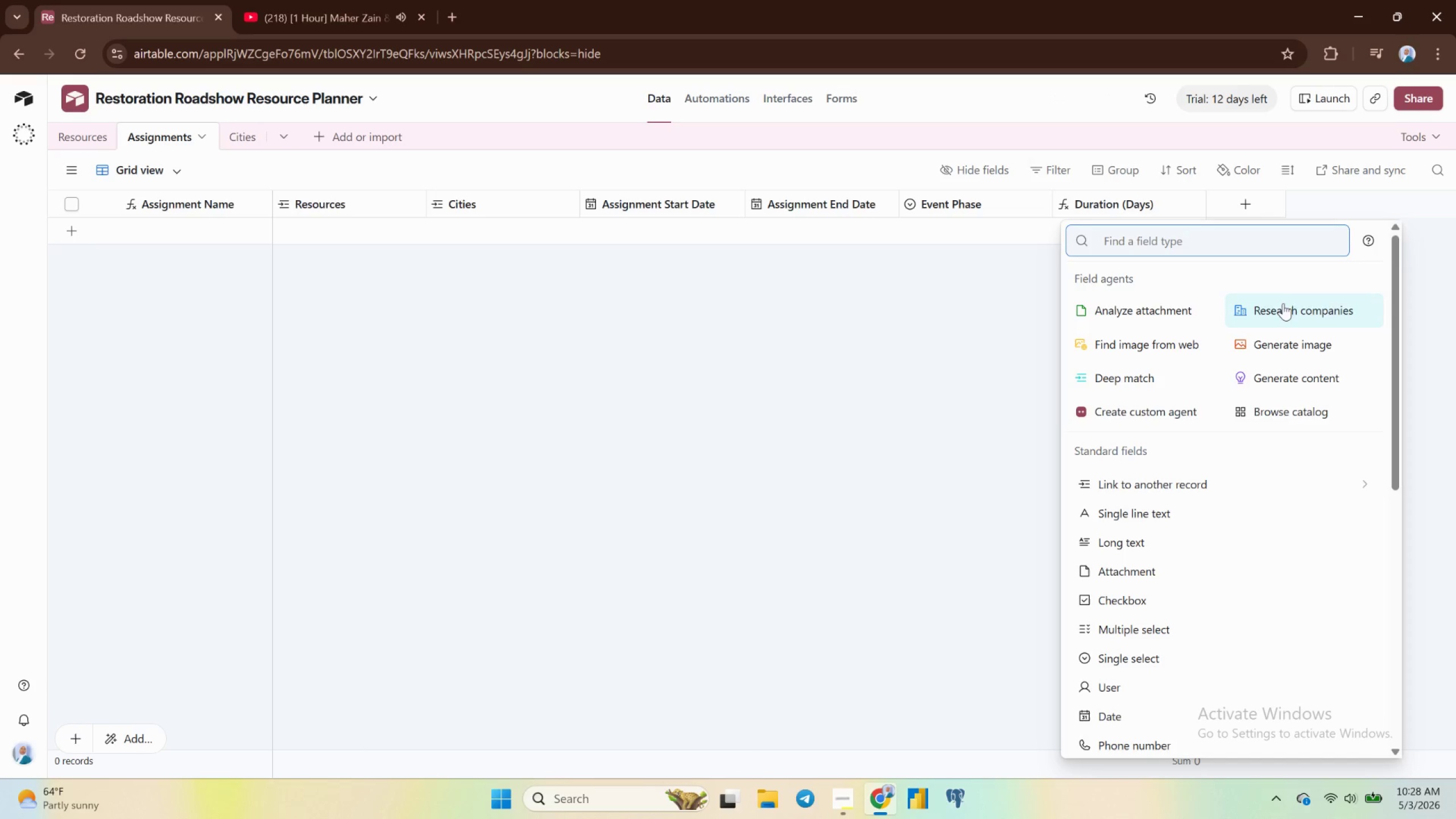 
scroll: coordinate [1167, 587], scroll_direction: down, amount: 7.0
 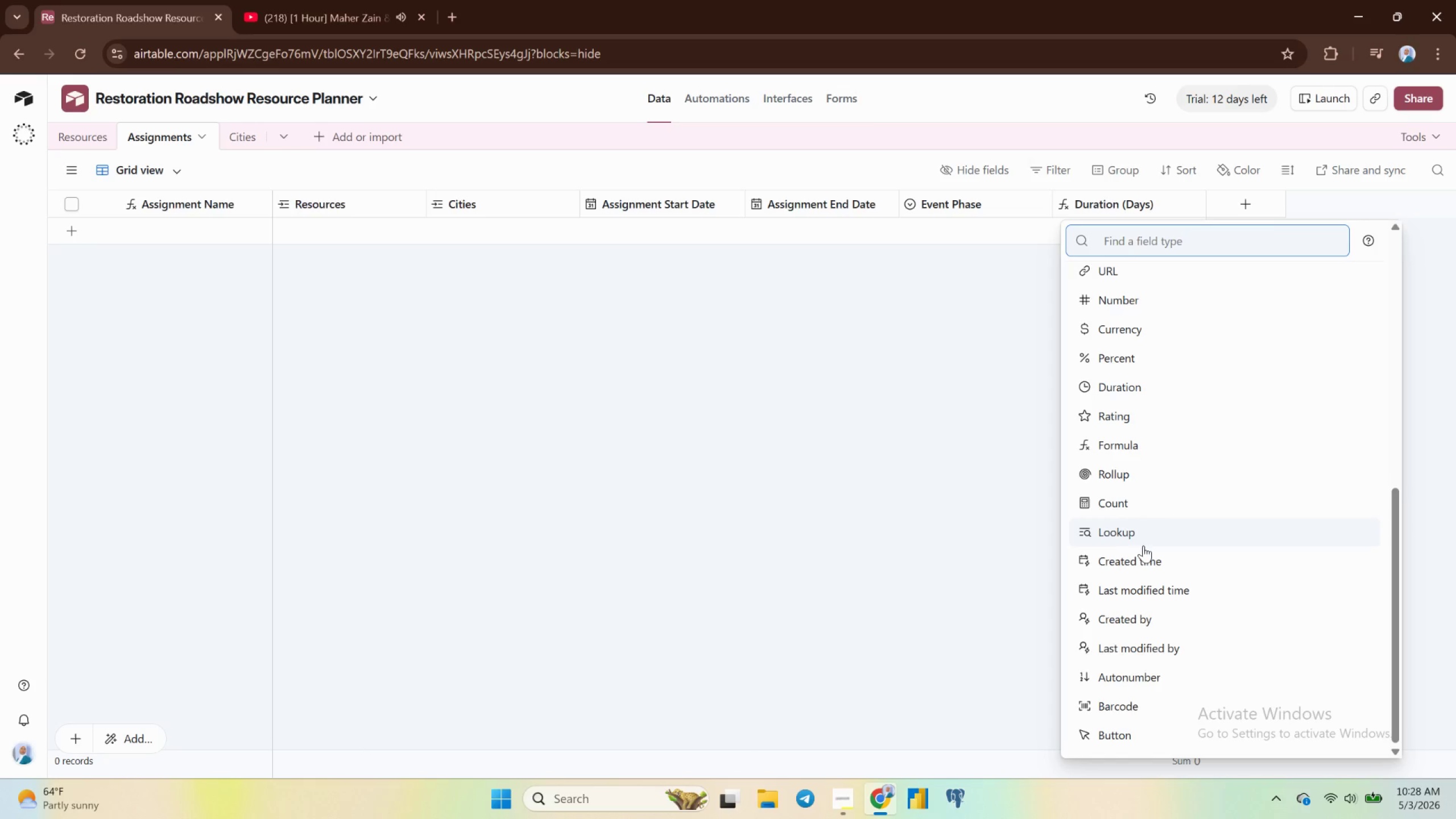 
left_click([1134, 535])
 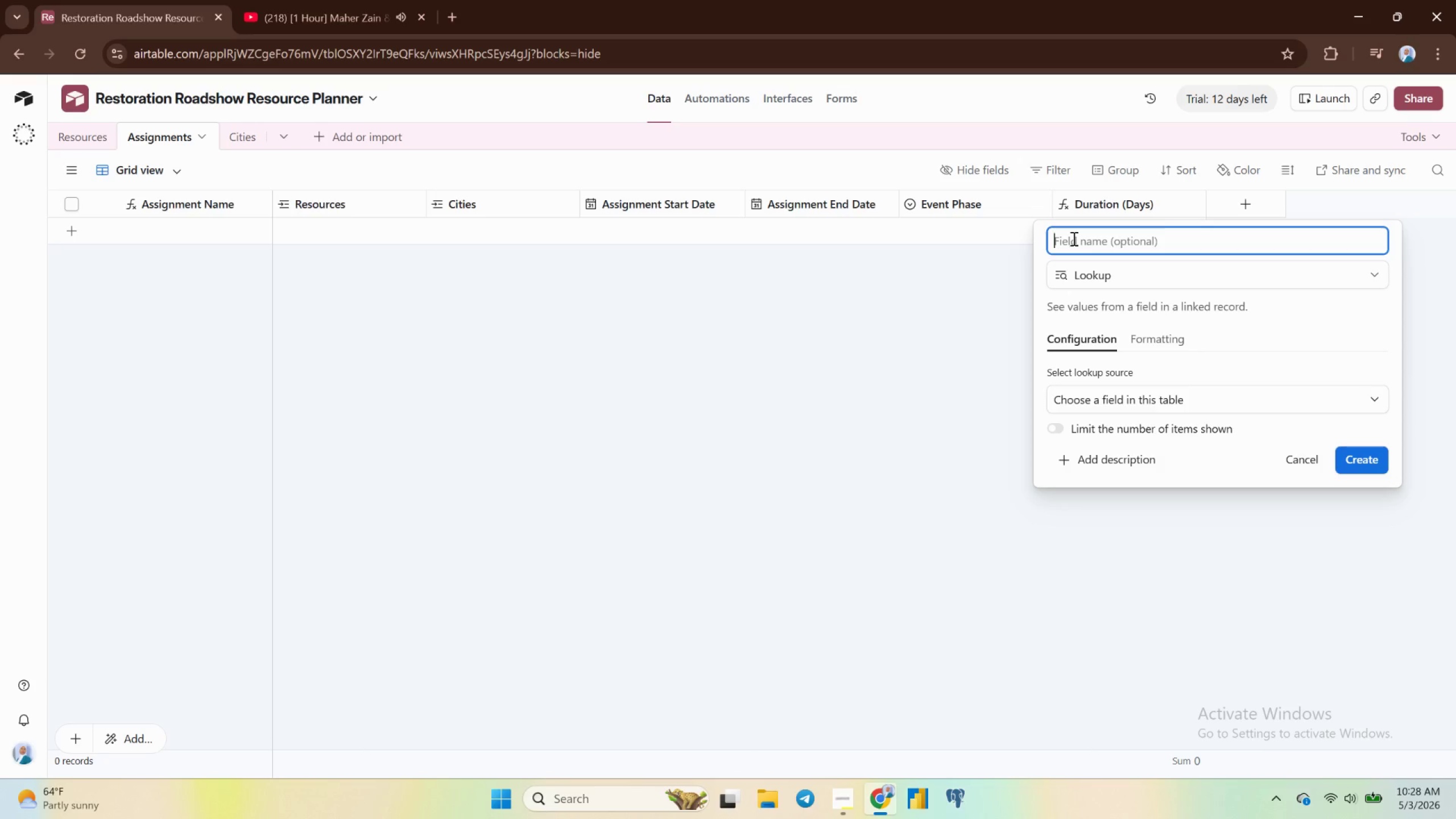 
type(Daily Rate)
 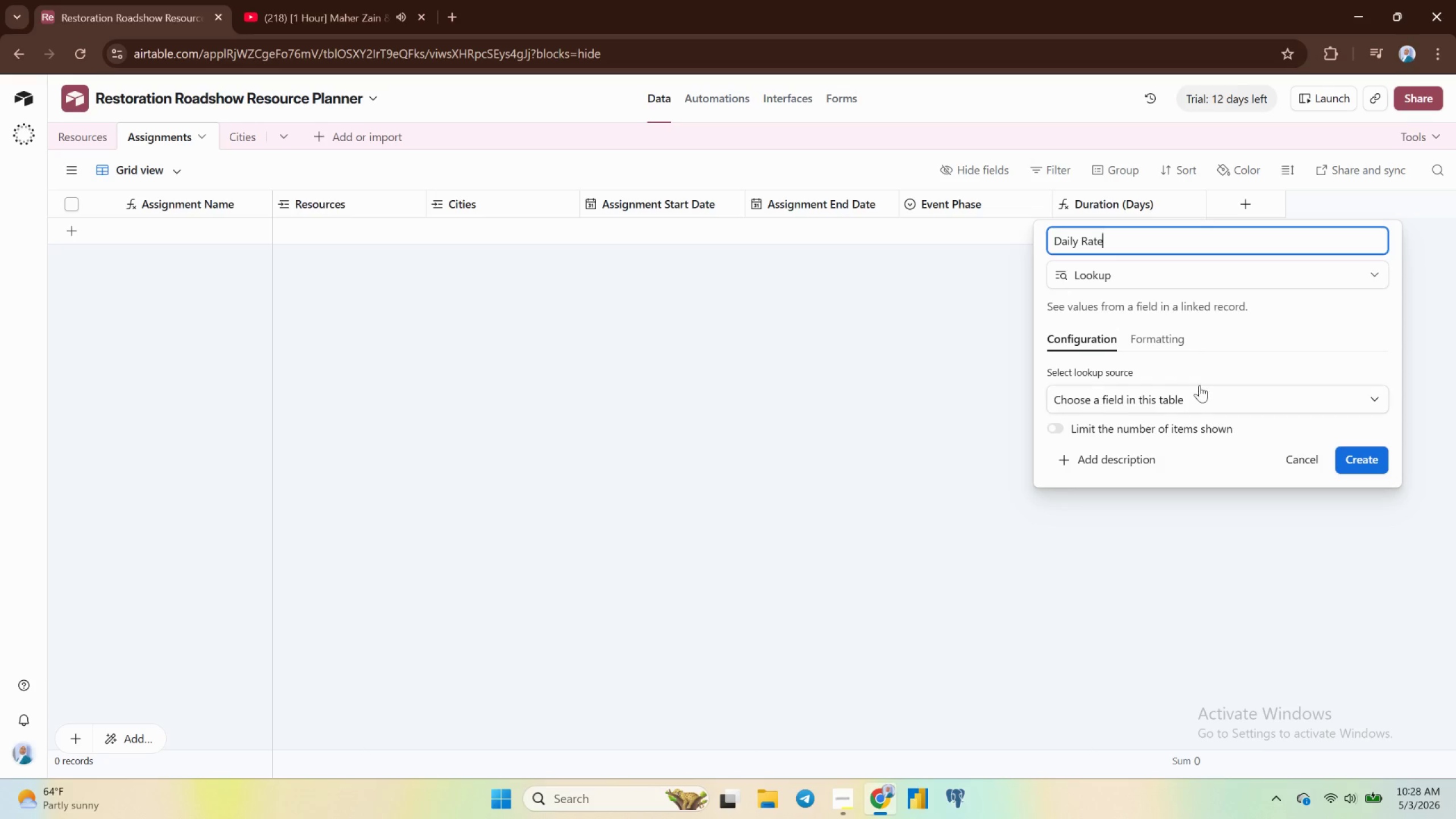 
wait(7.56)
 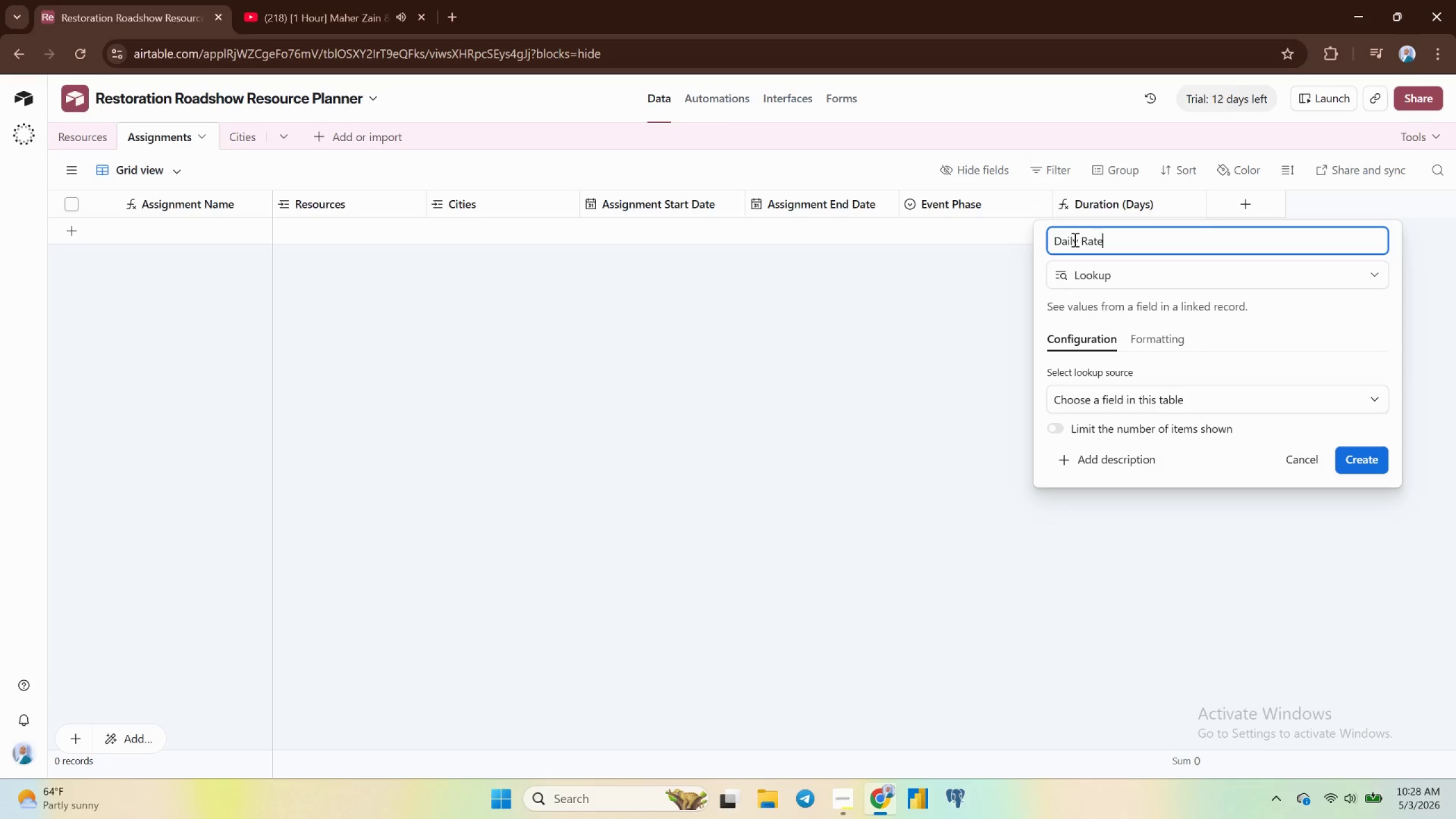 
left_click([1138, 398])
 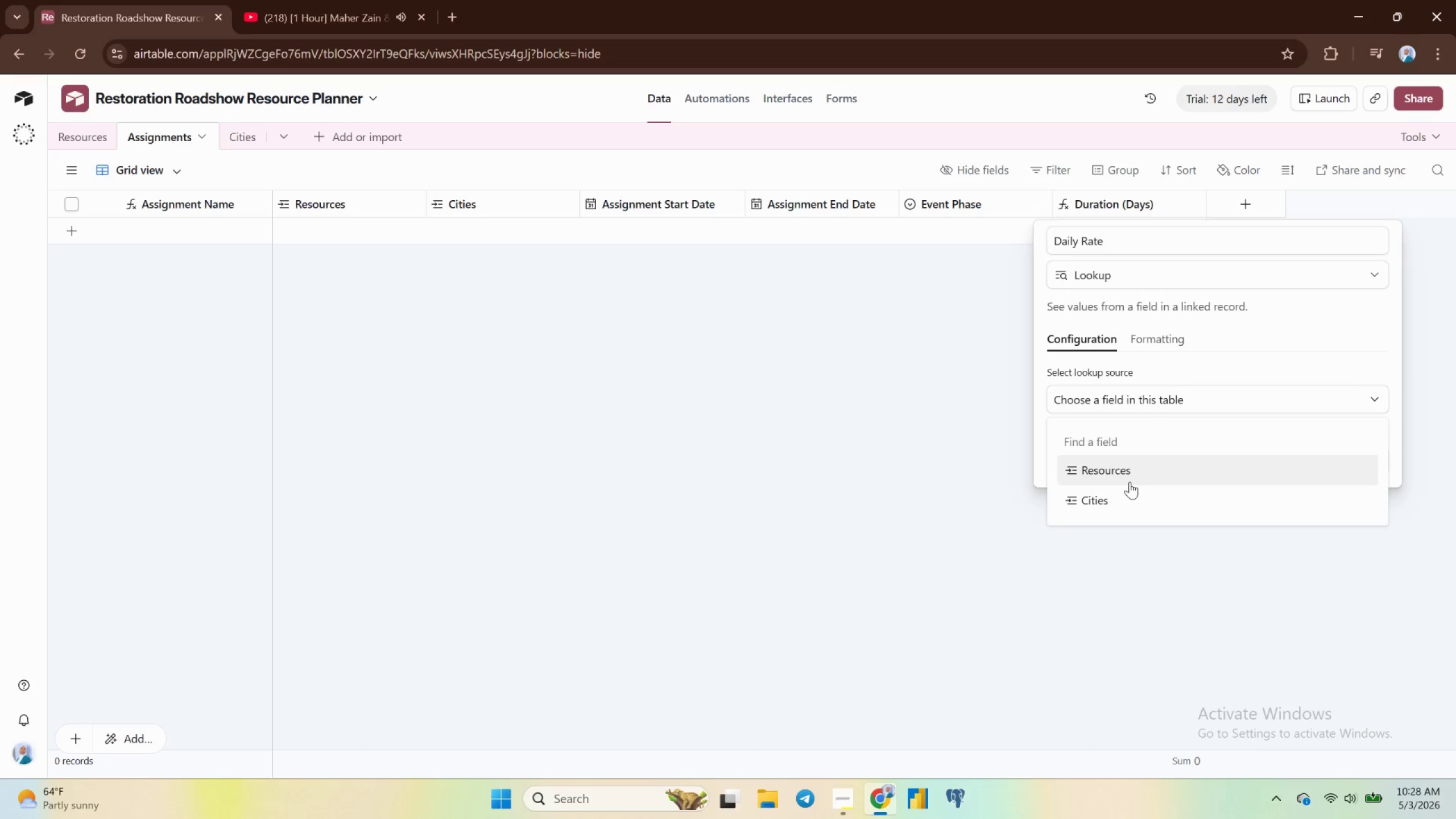 
left_click([1124, 472])
 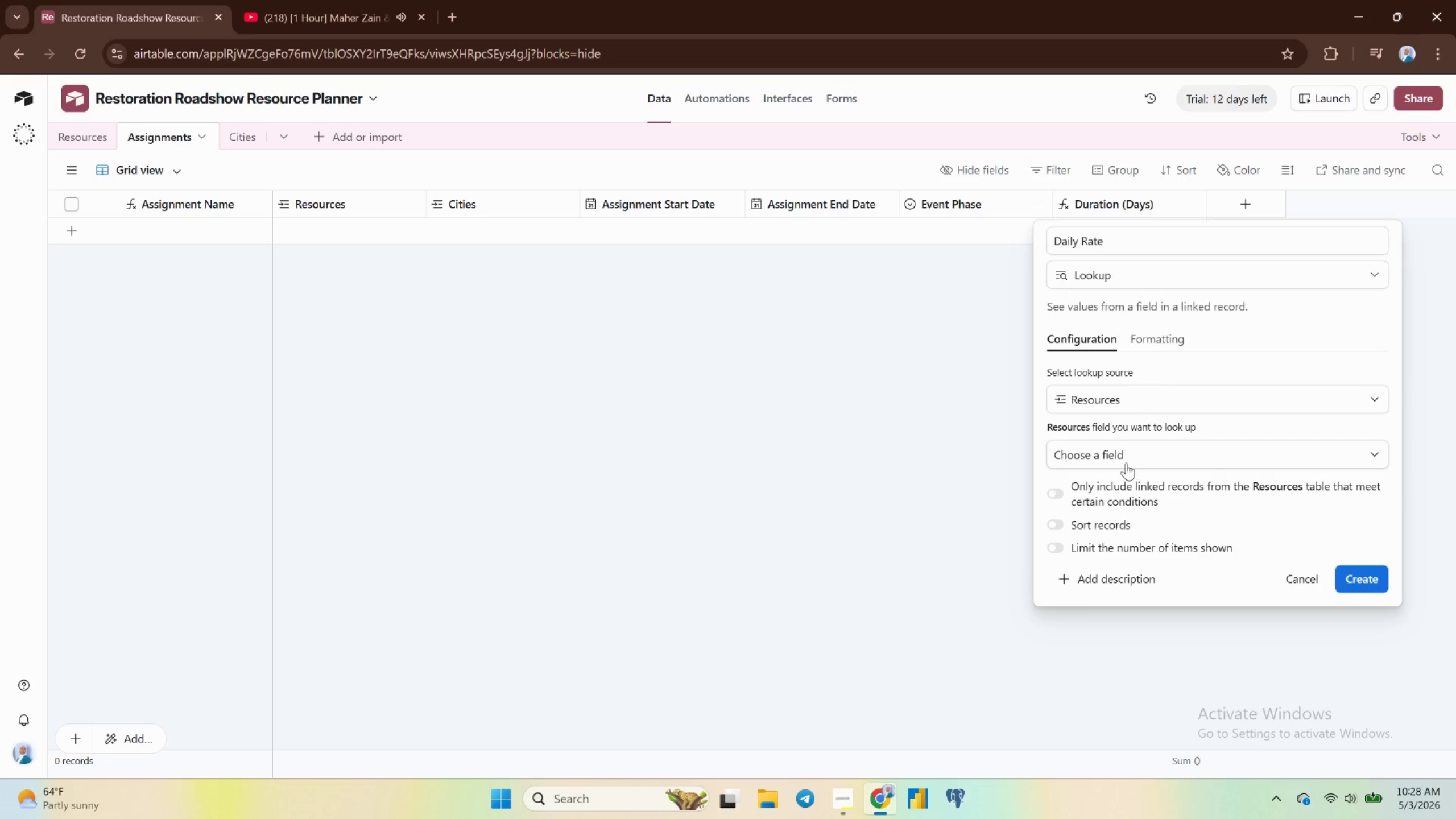 
left_click([1130, 452])
 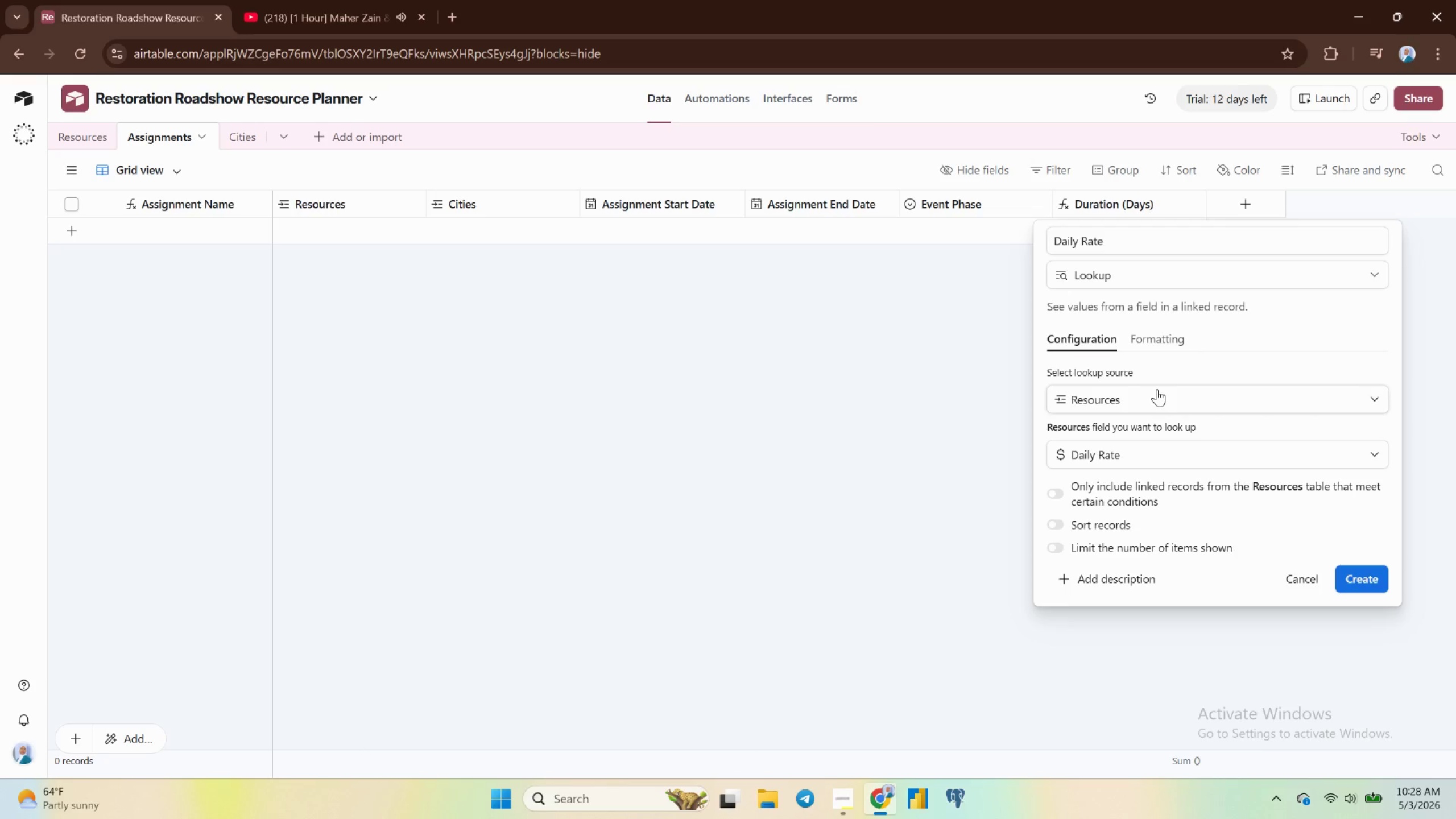 
wait(10.03)
 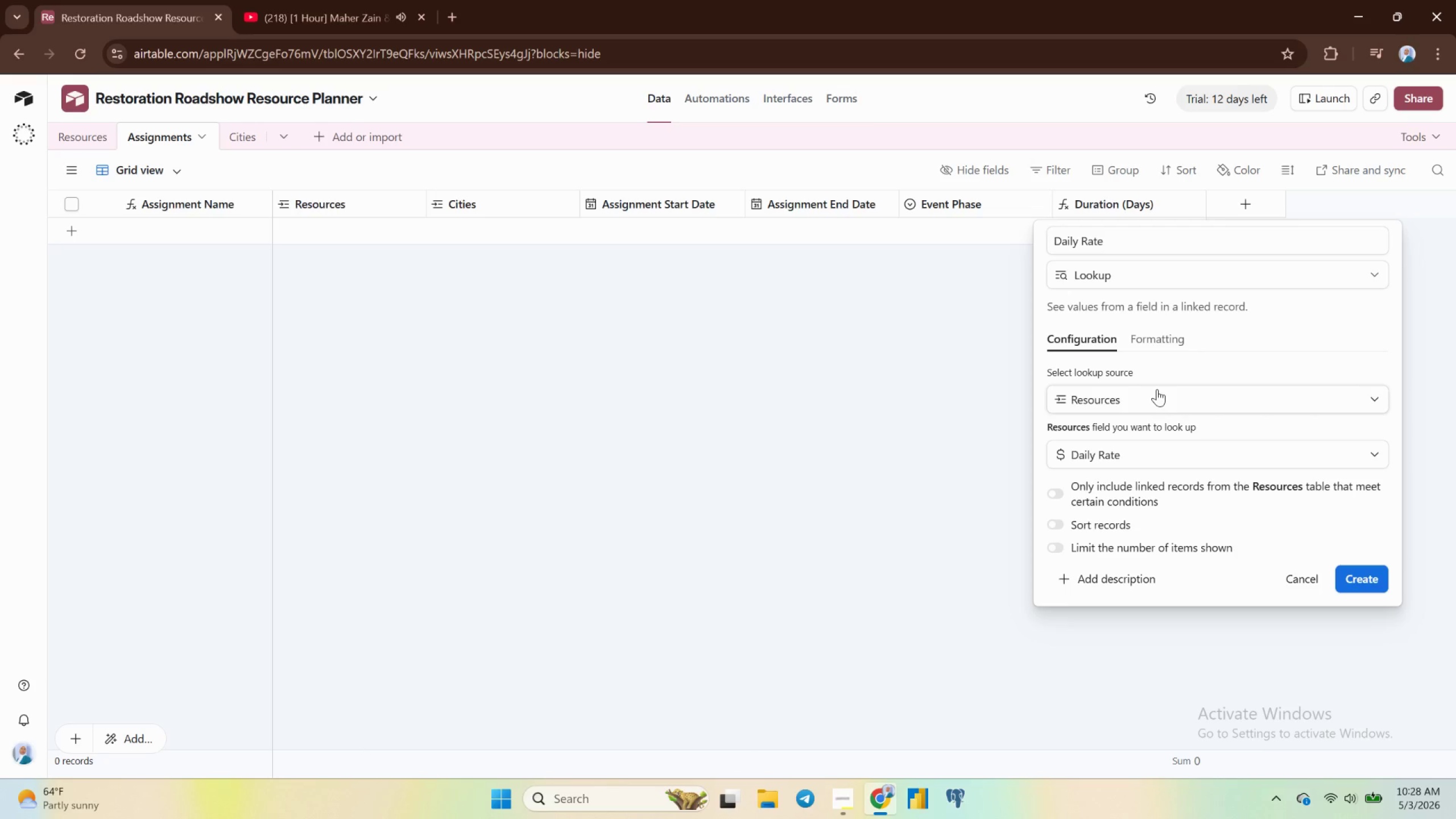 
left_click([1374, 580])
 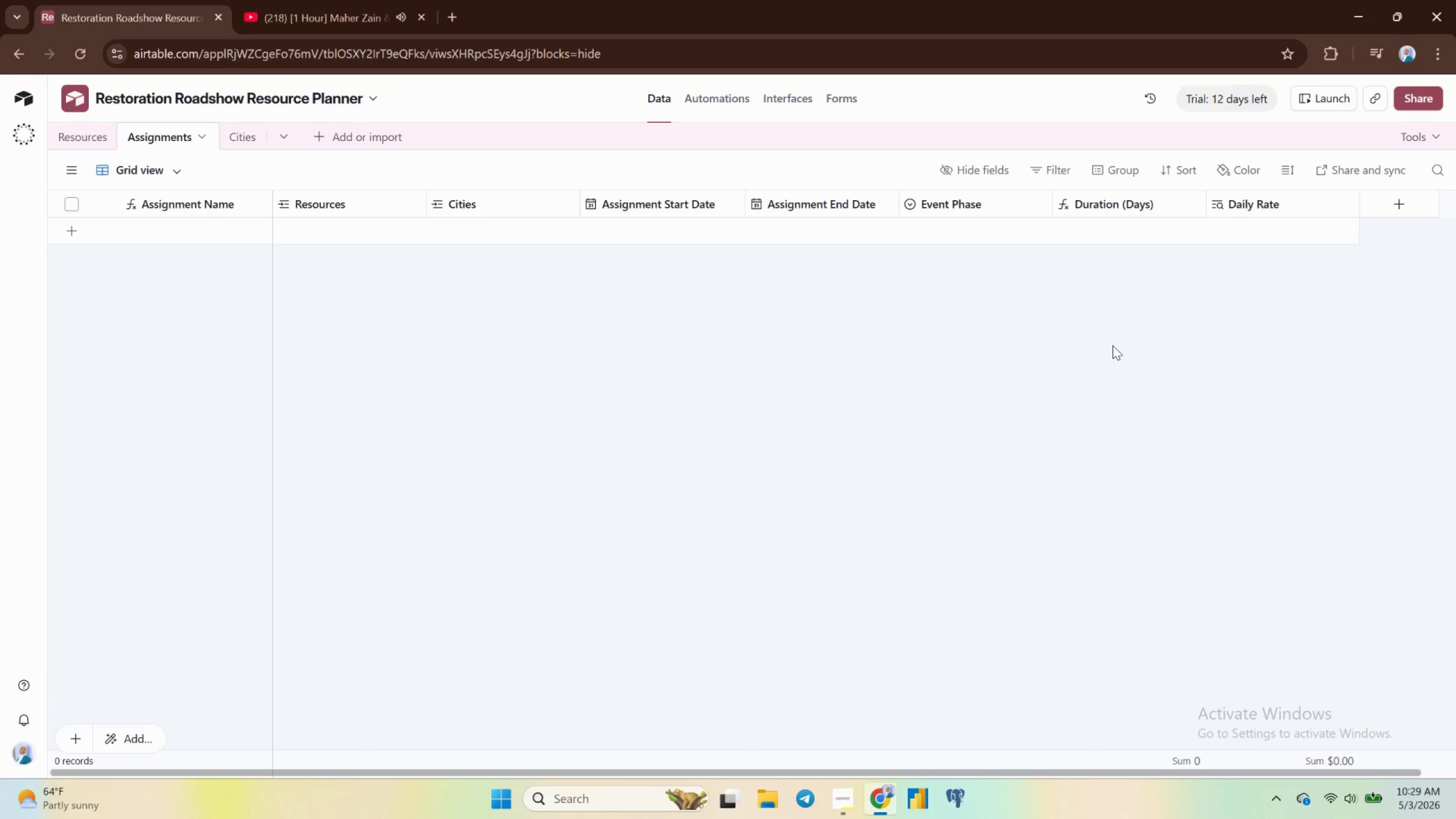 
wait(53.62)
 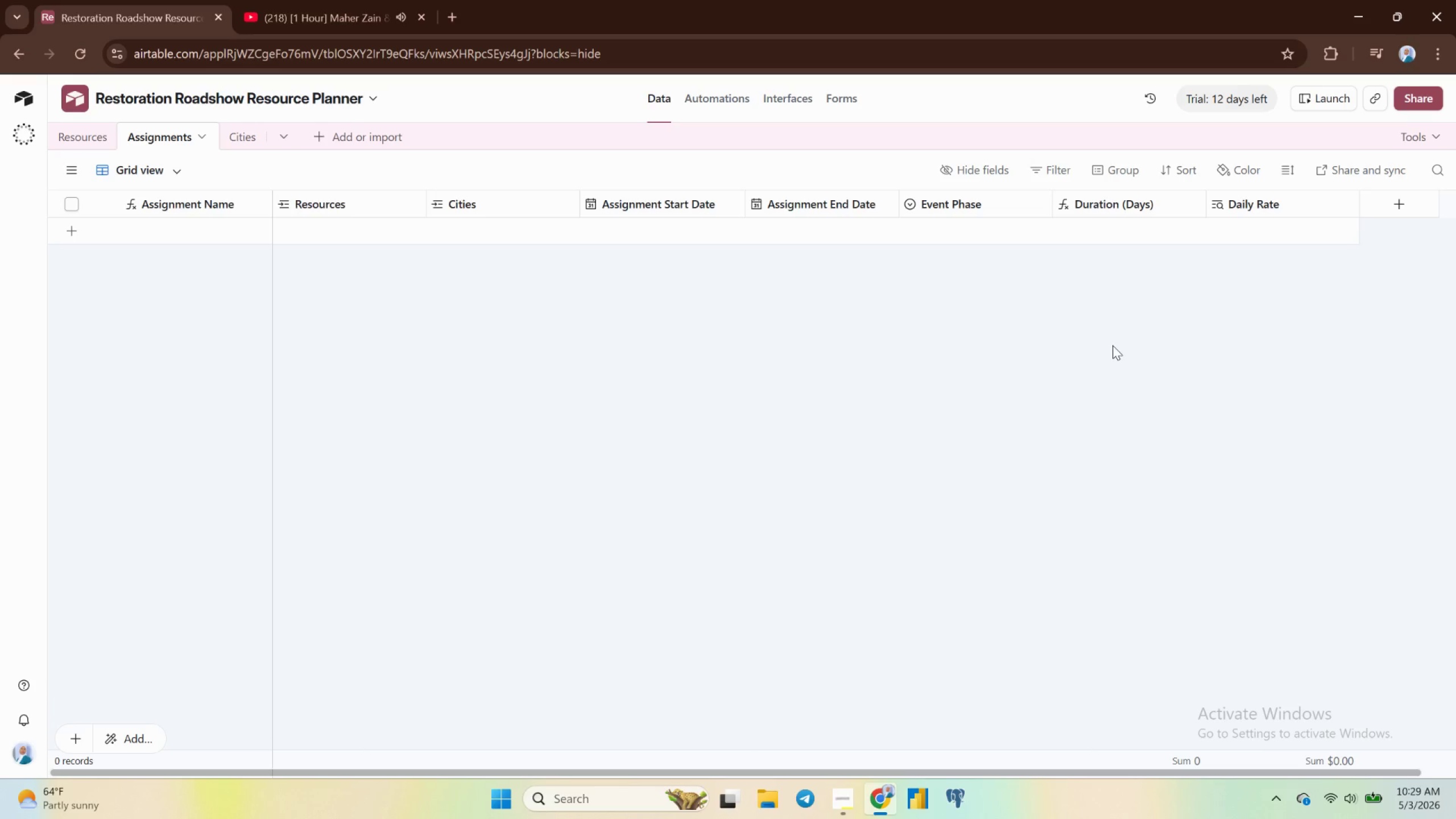 
left_click([1416, 207])
 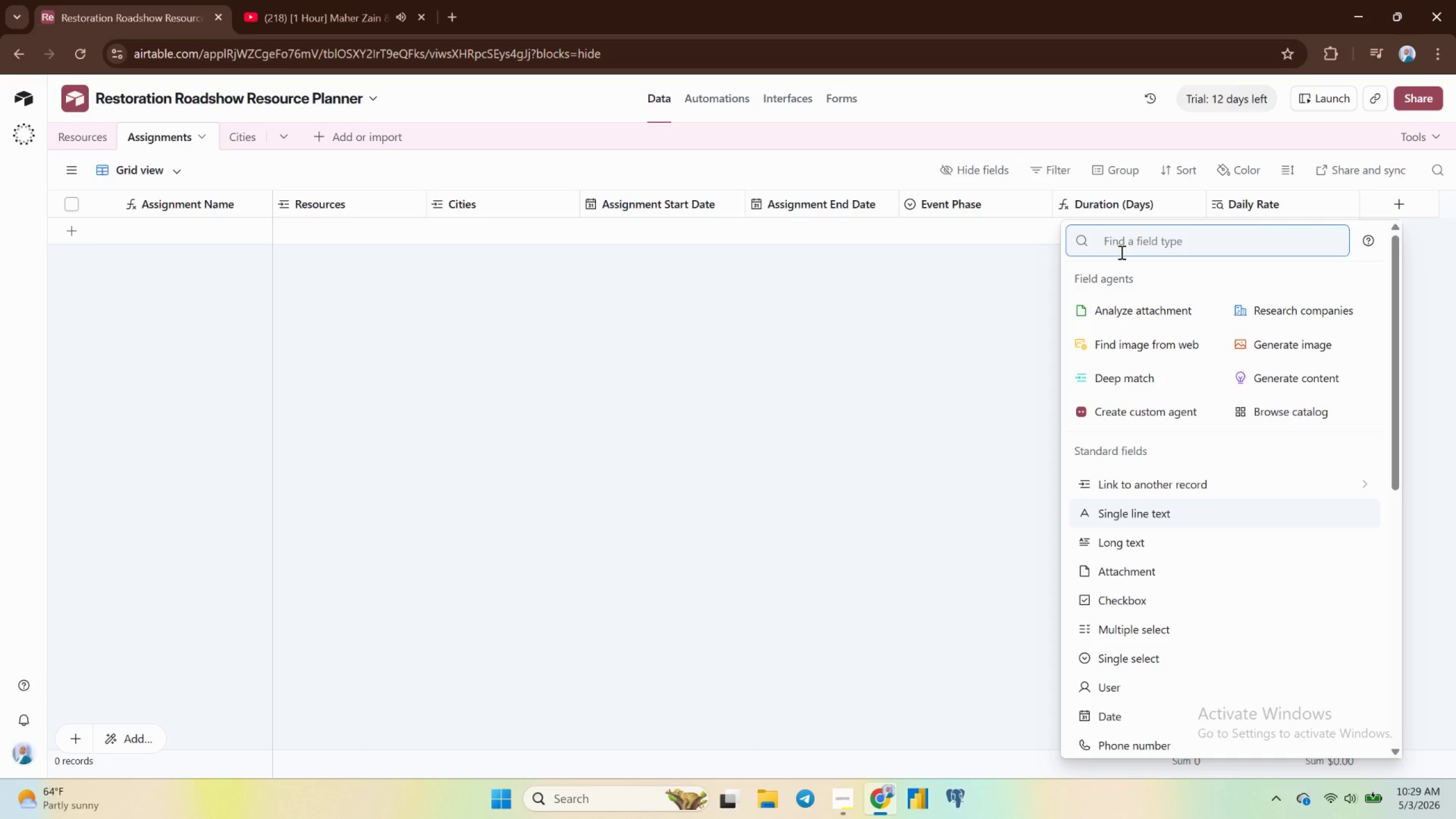 
wait(5.03)
 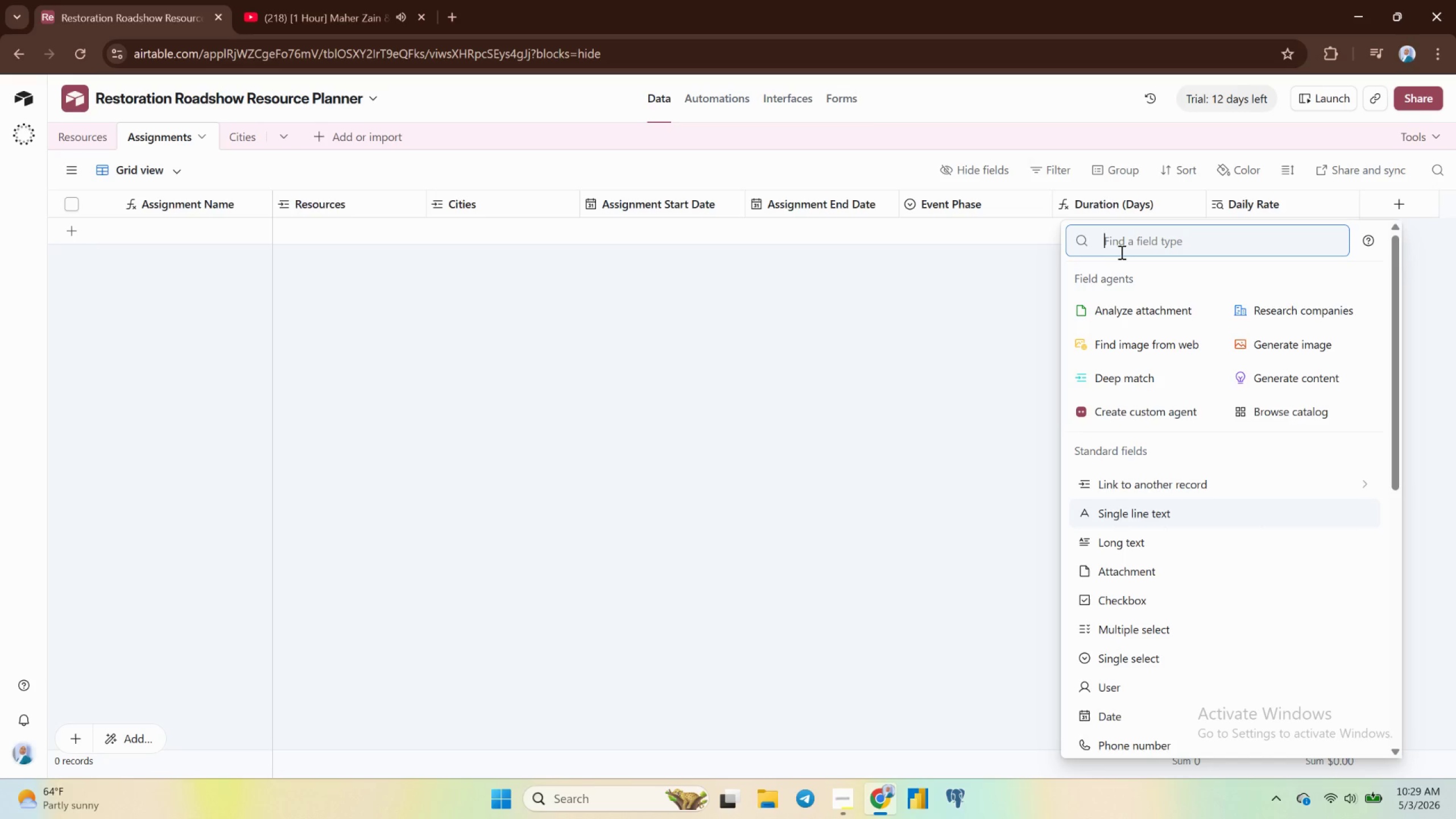 
scroll: coordinate [1144, 636], scroll_direction: down, amount: 4.0
 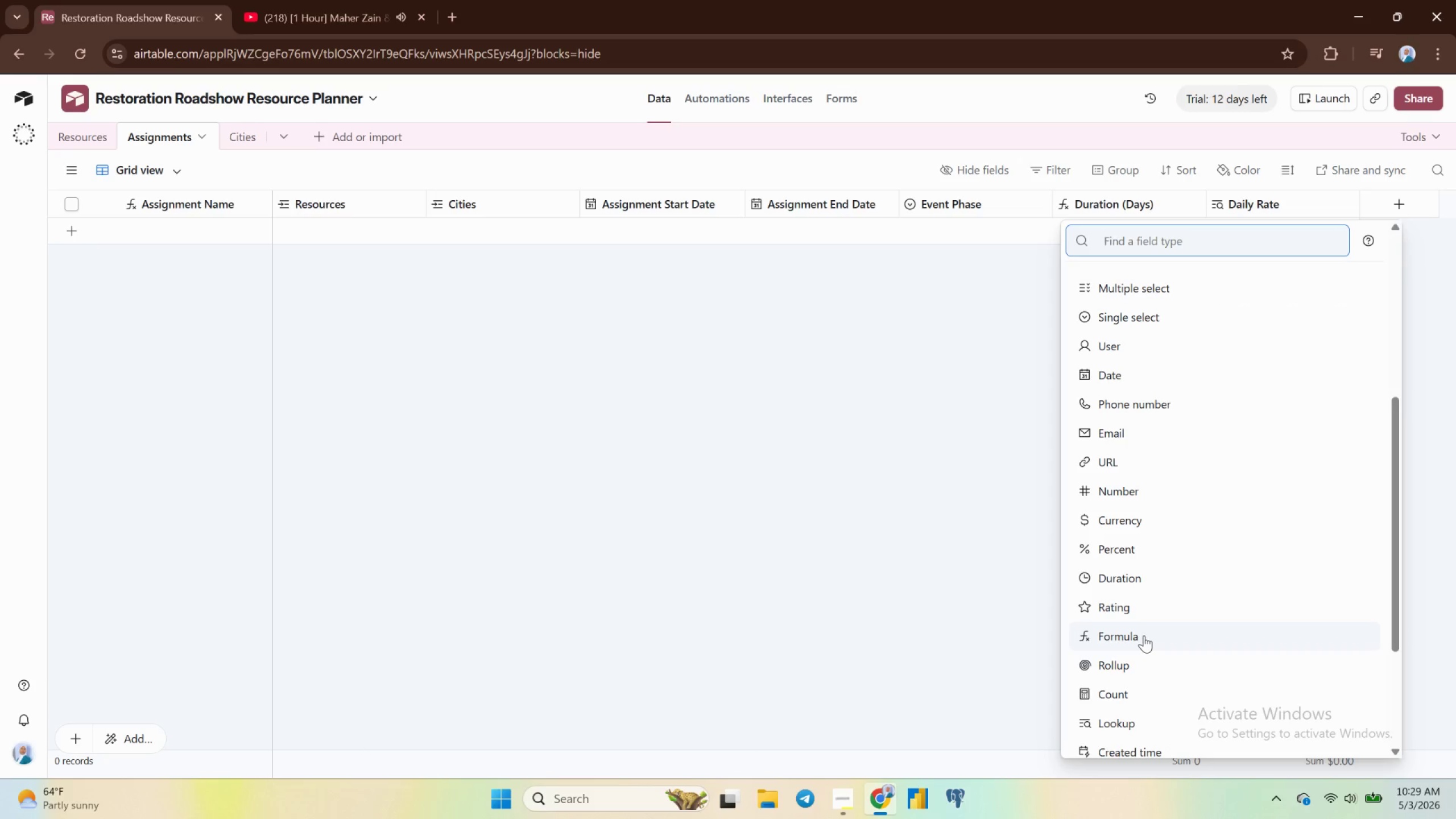 
left_click([1144, 635])
 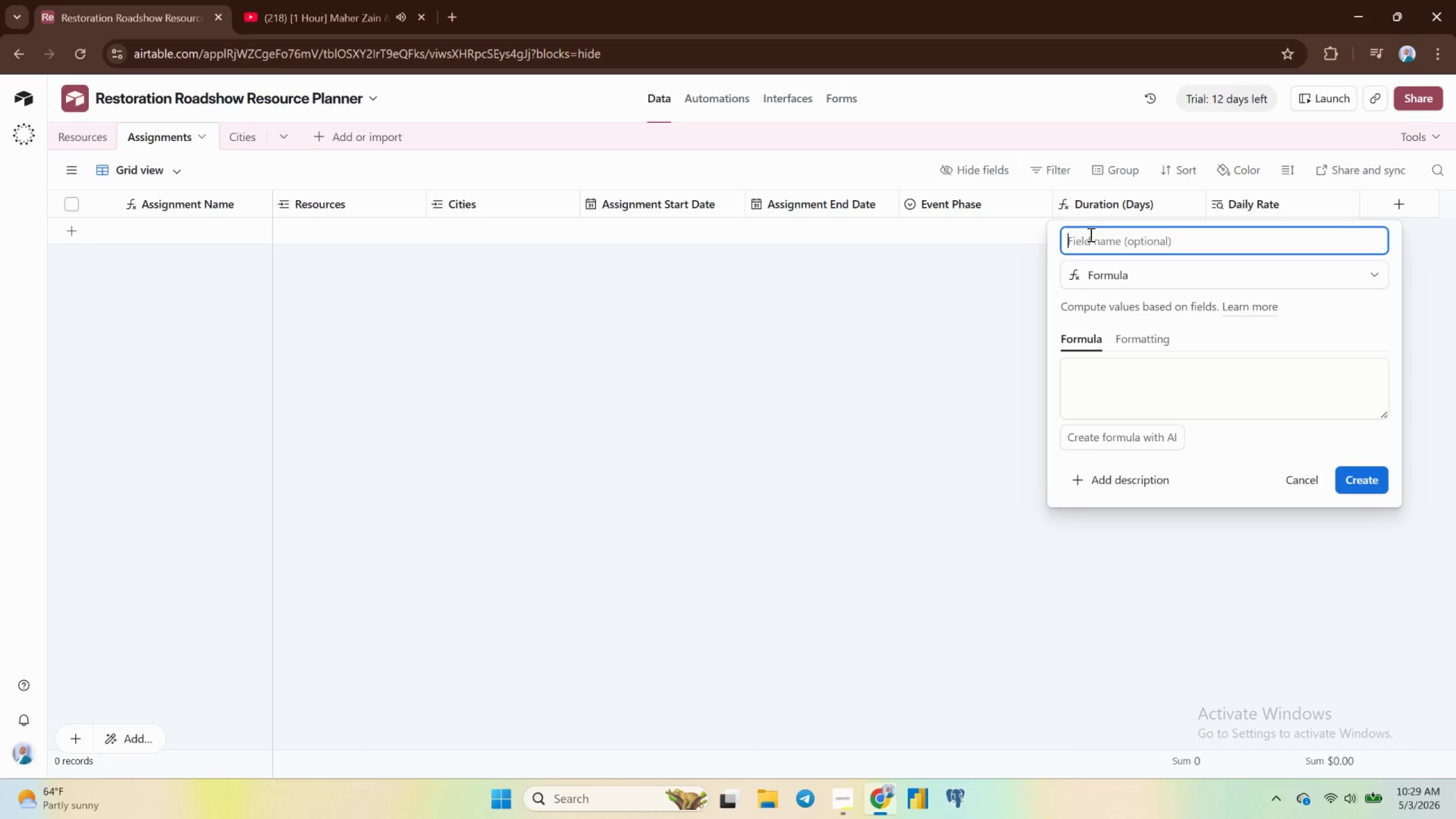 
type(Total Cost)
 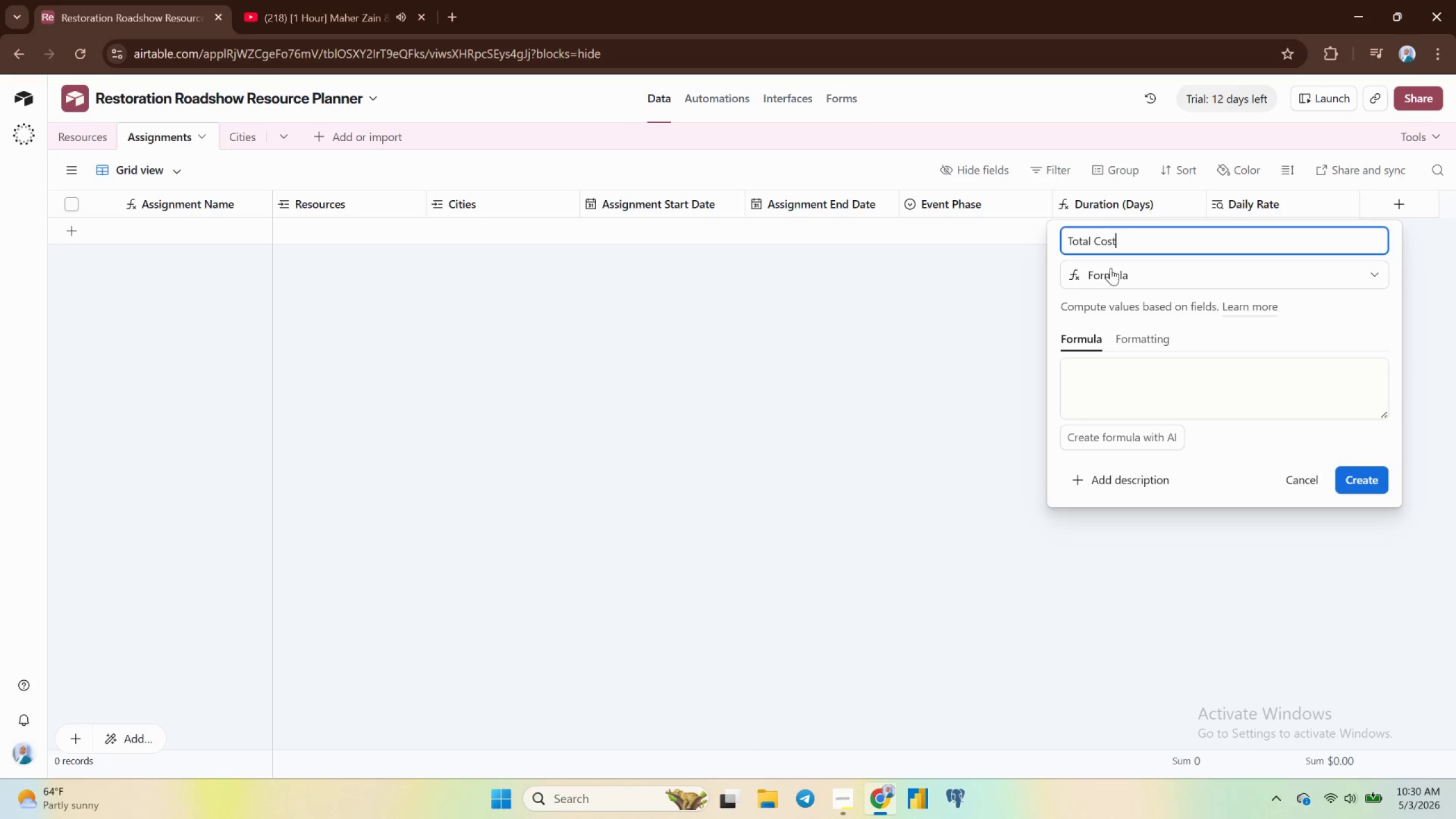 
left_click([1103, 384])
 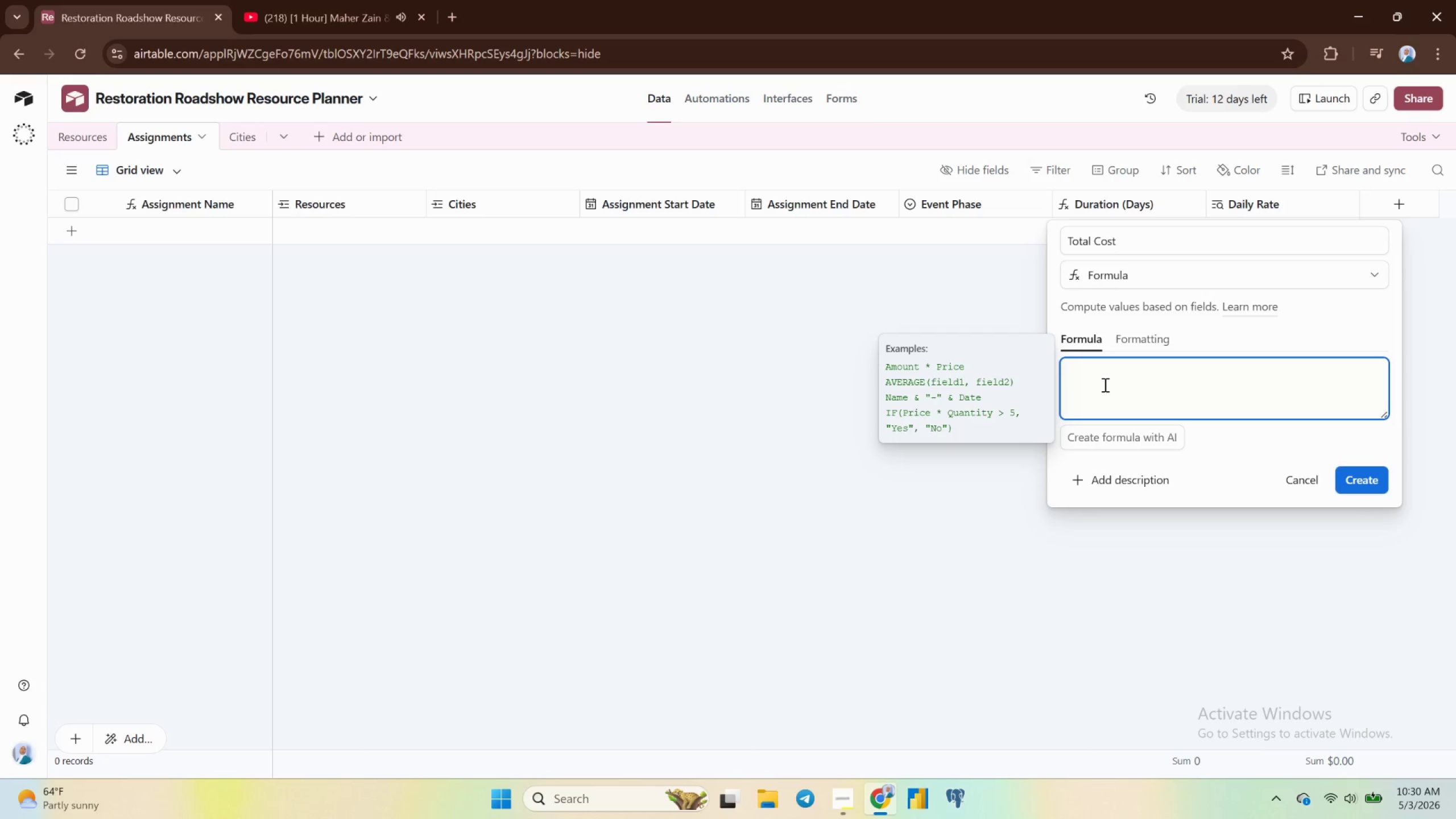 
key(Shift+BracketLeft)
 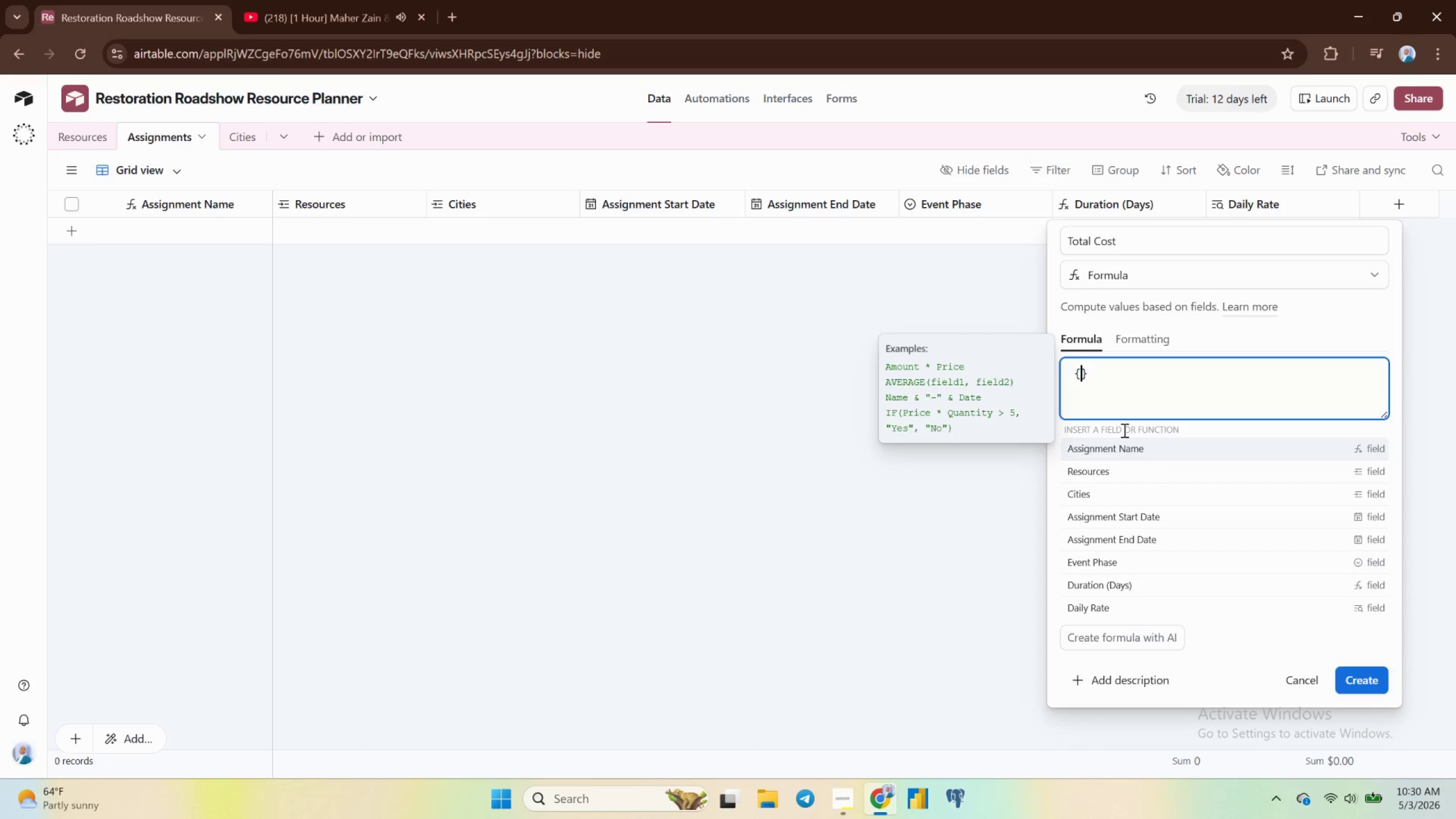 
left_click([1143, 590])
 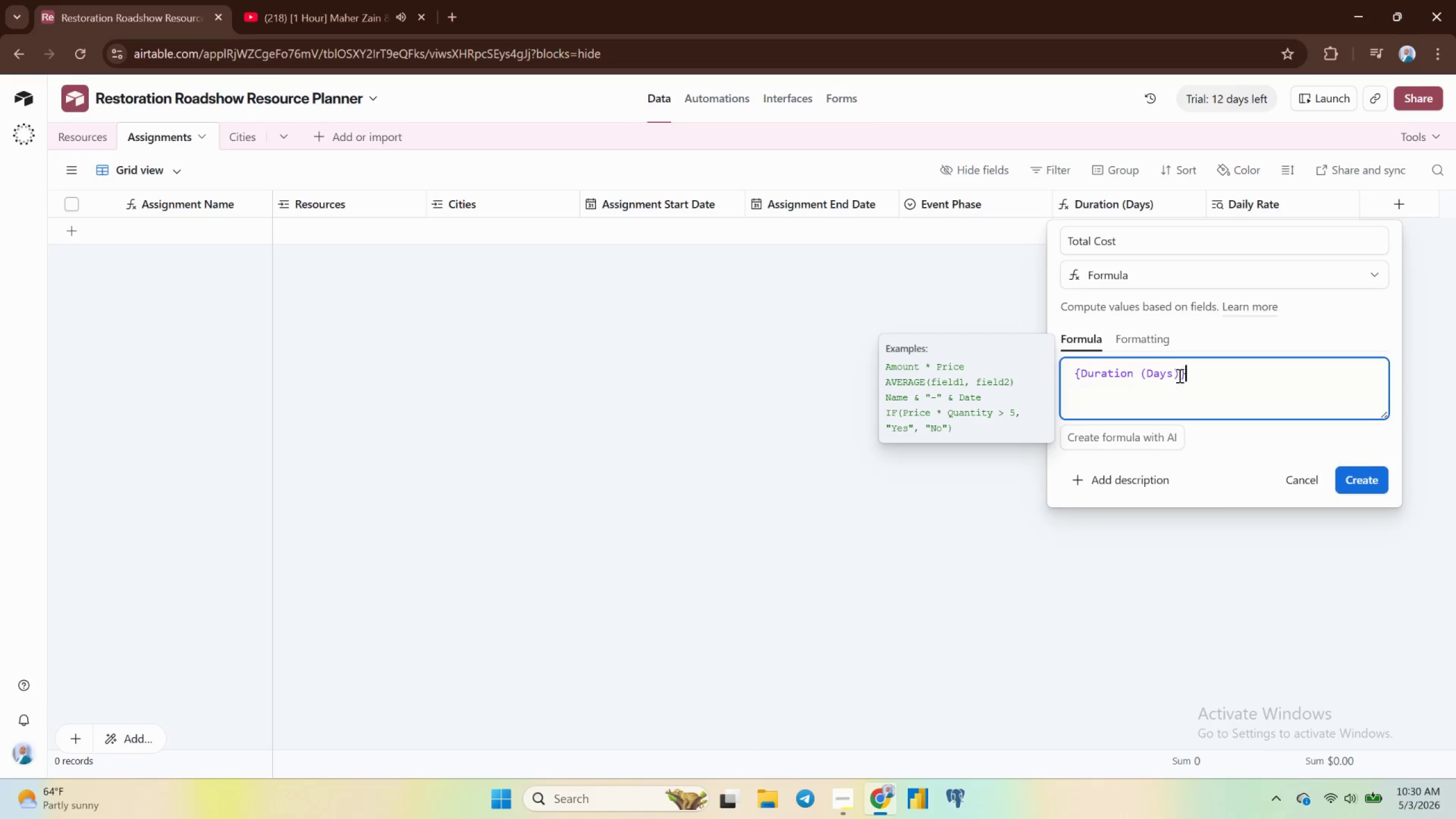 
left_click([1181, 372])
 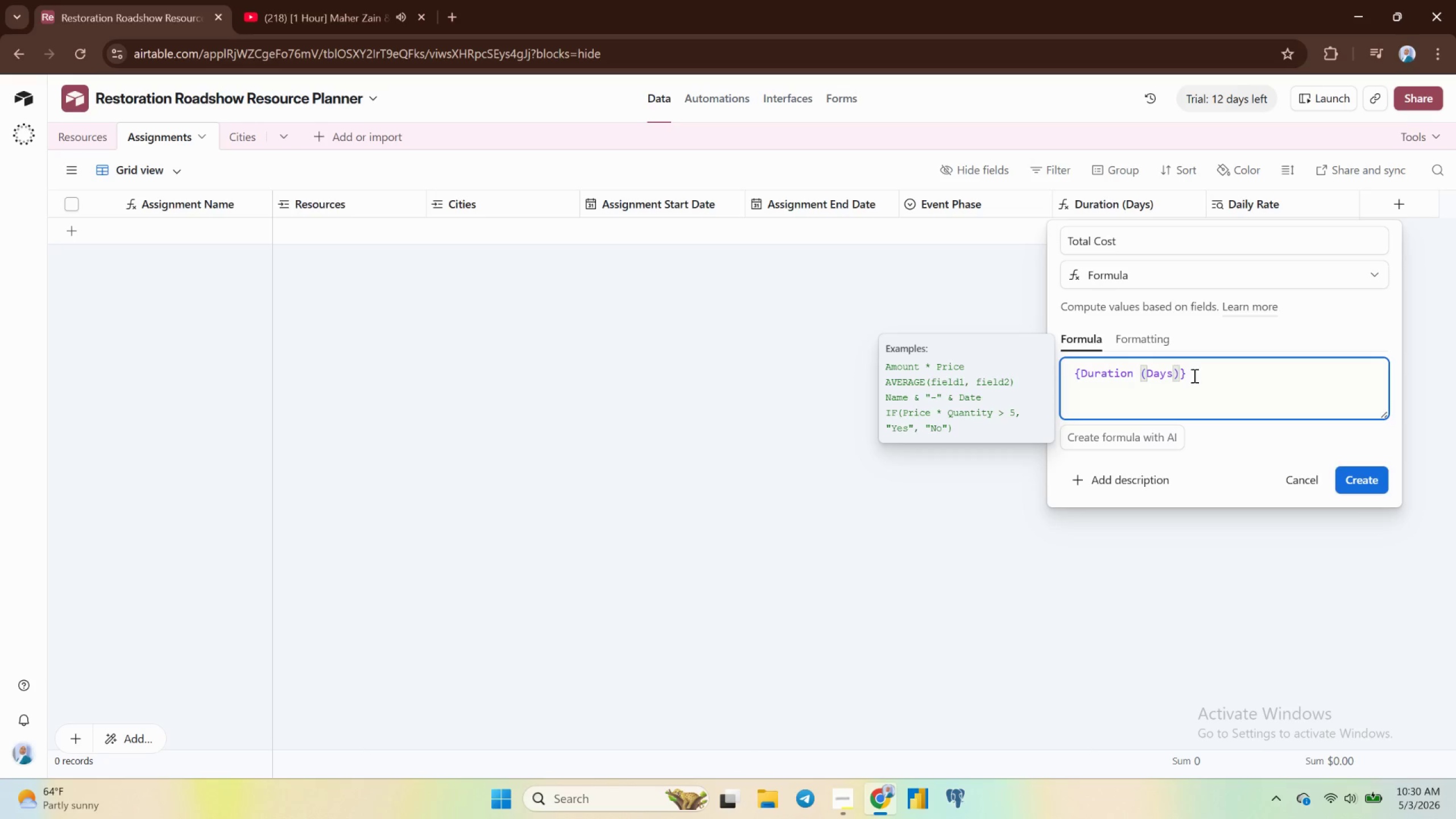 
left_click([1194, 371])
 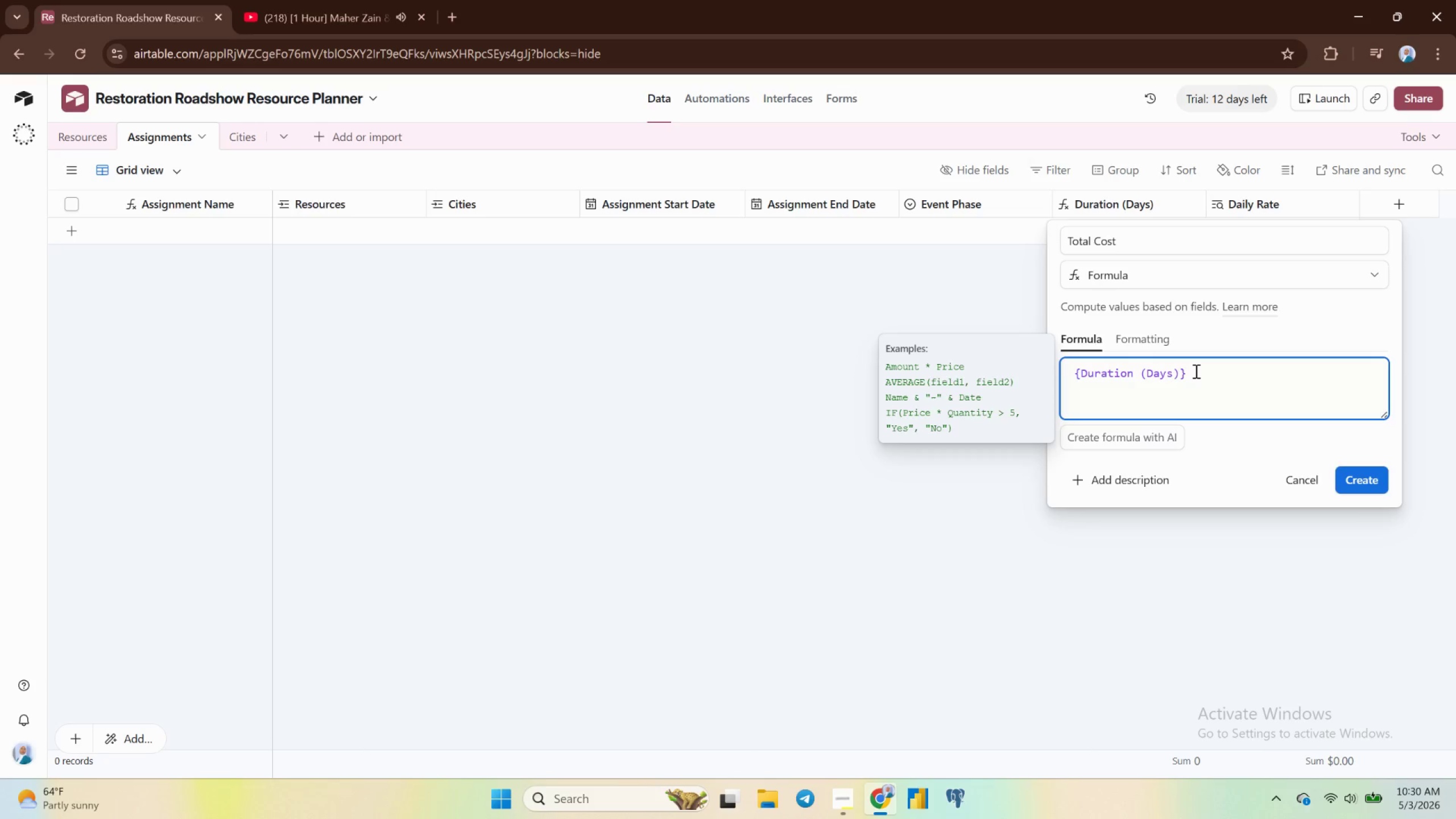 
key(Space)
 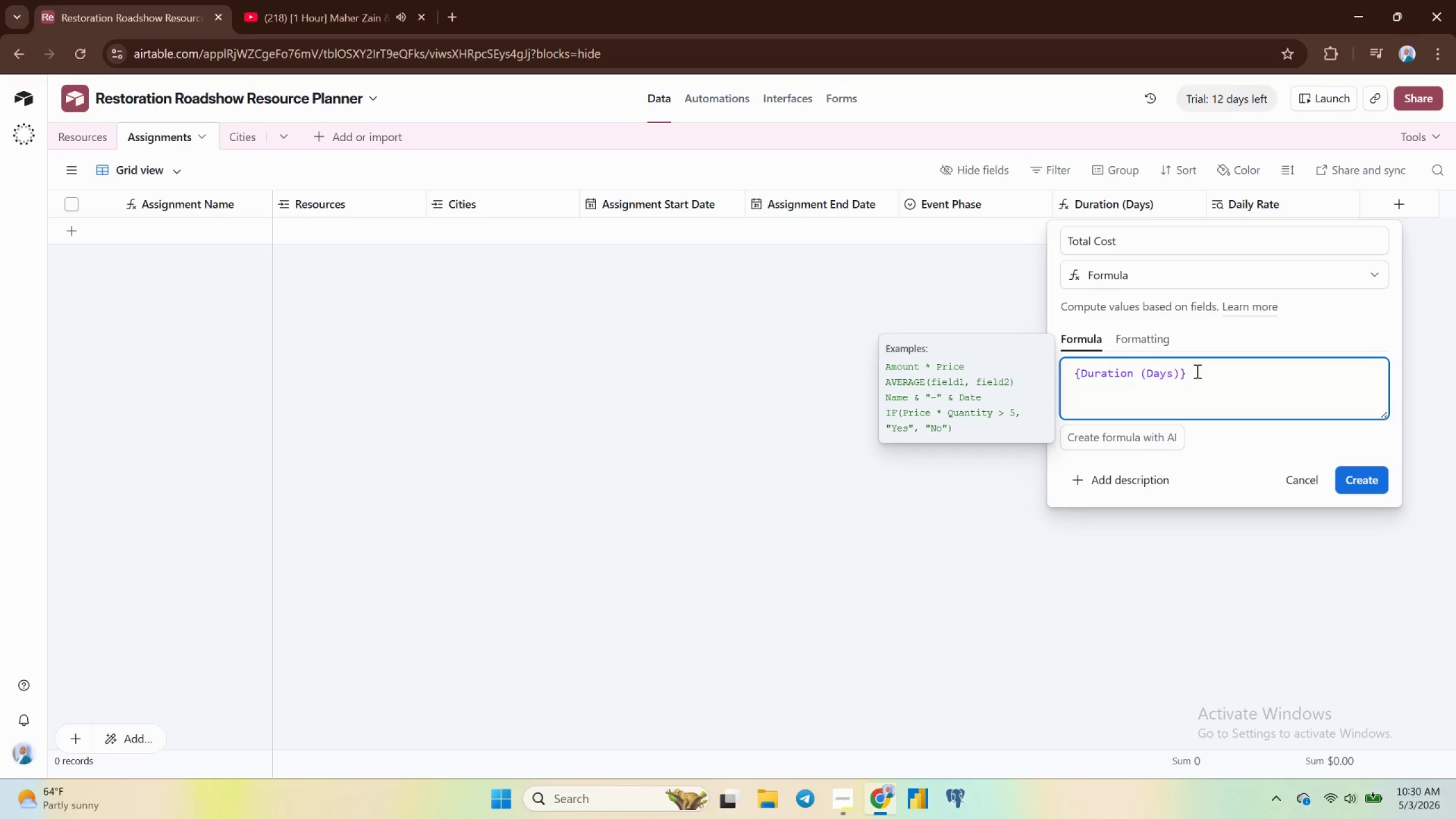 
key(Shift+8)
 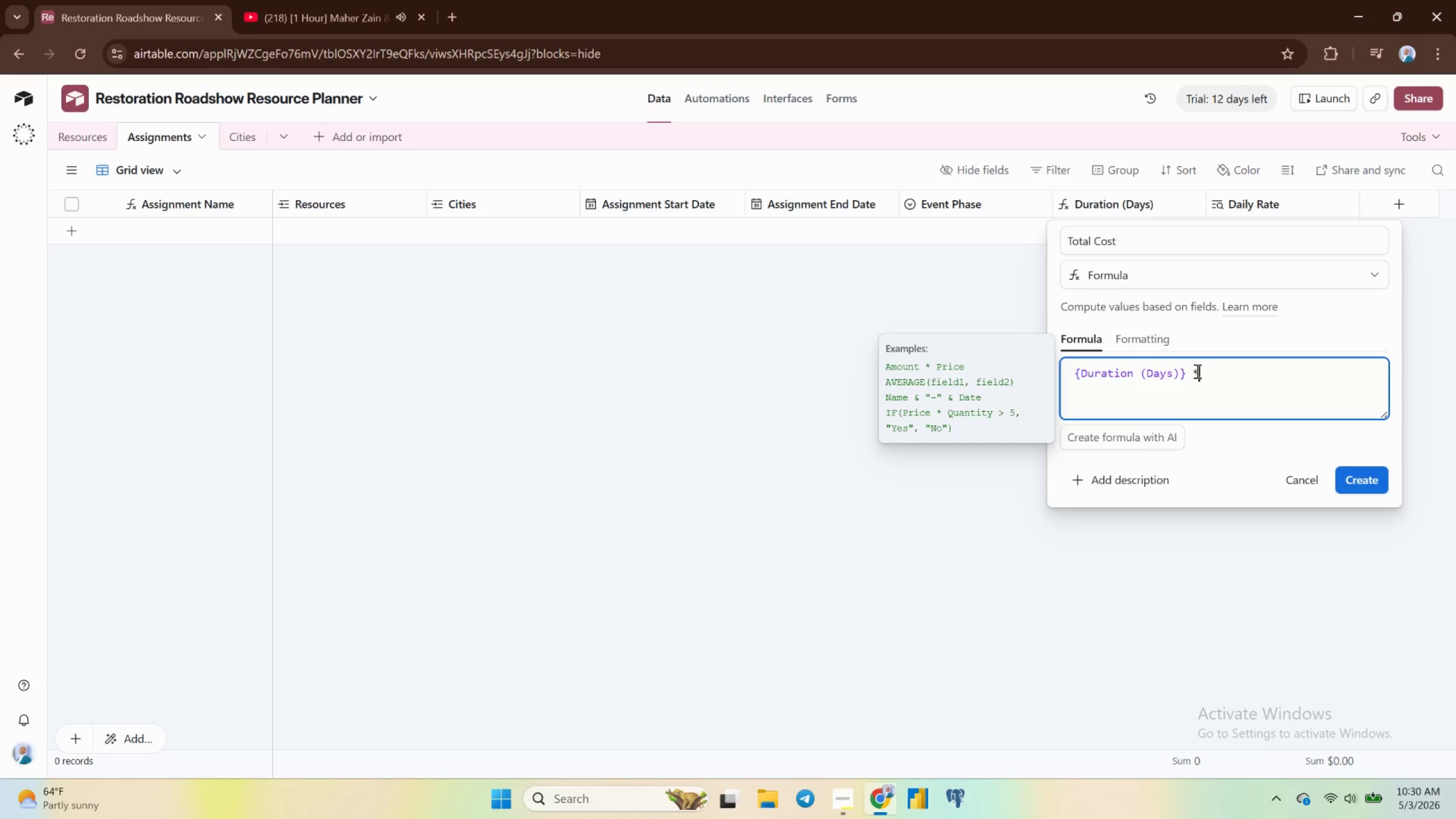 
key(Space)
 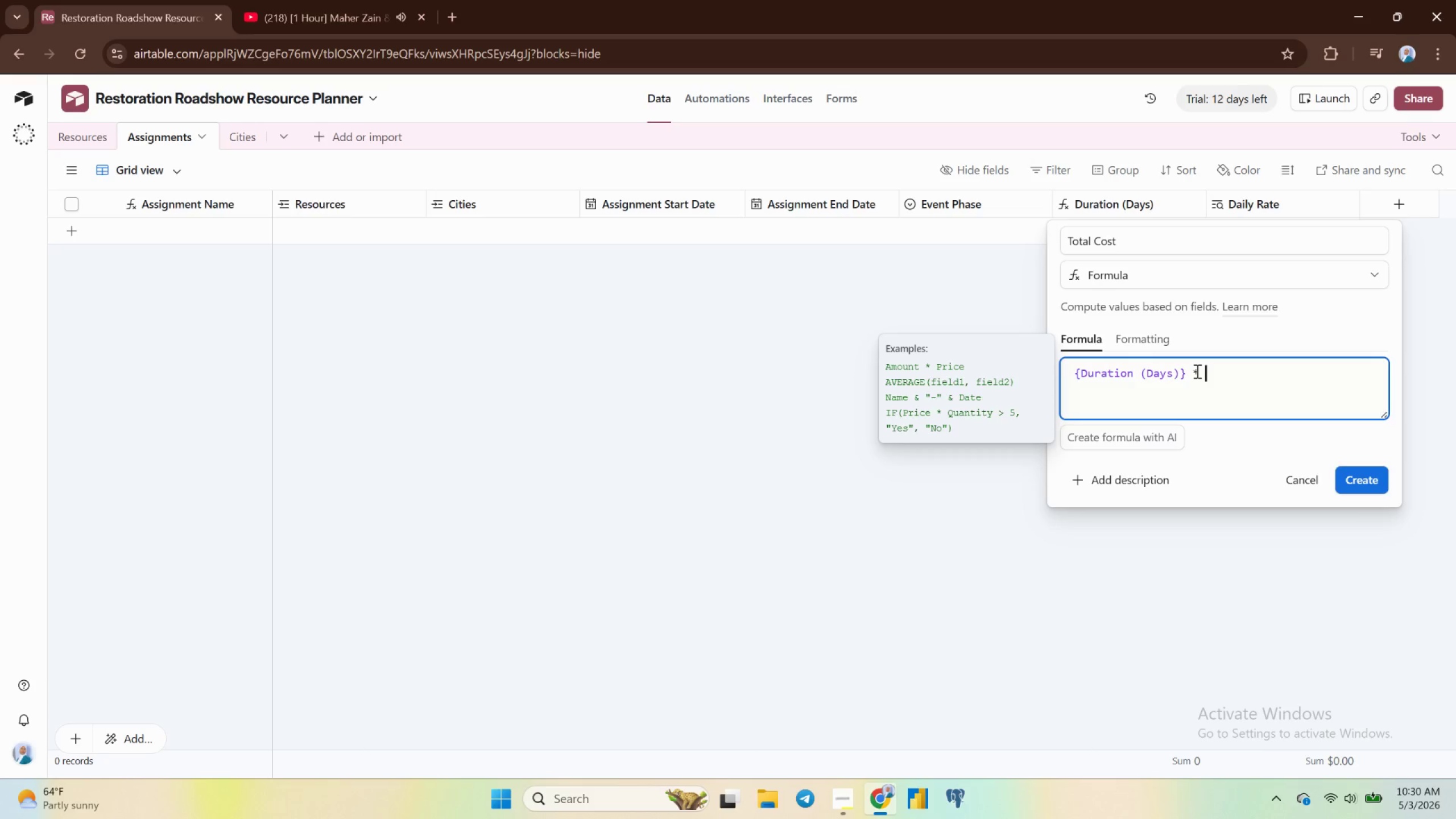 
key(Shift+BracketLeft)
 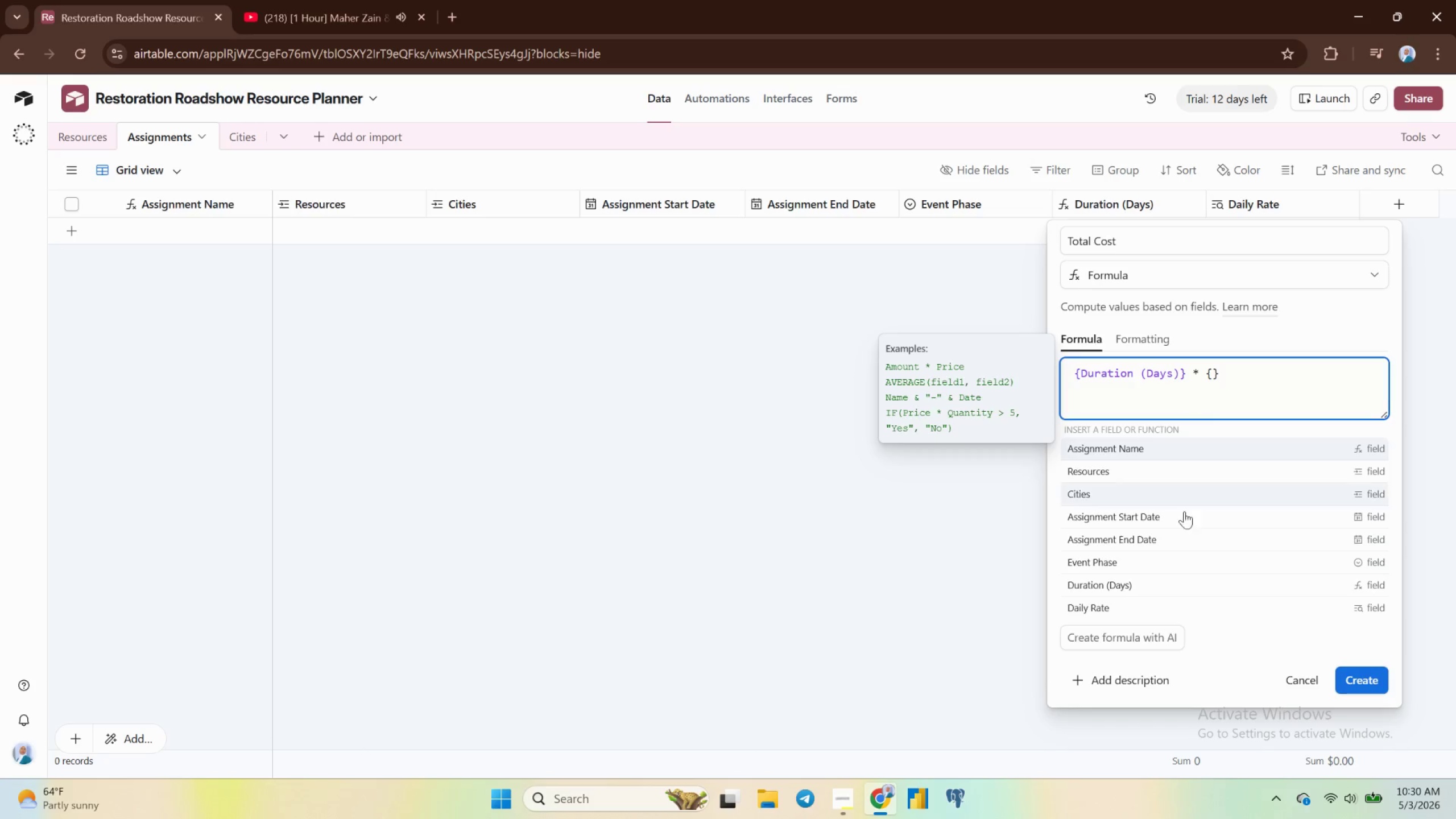 
left_click([1156, 606])
 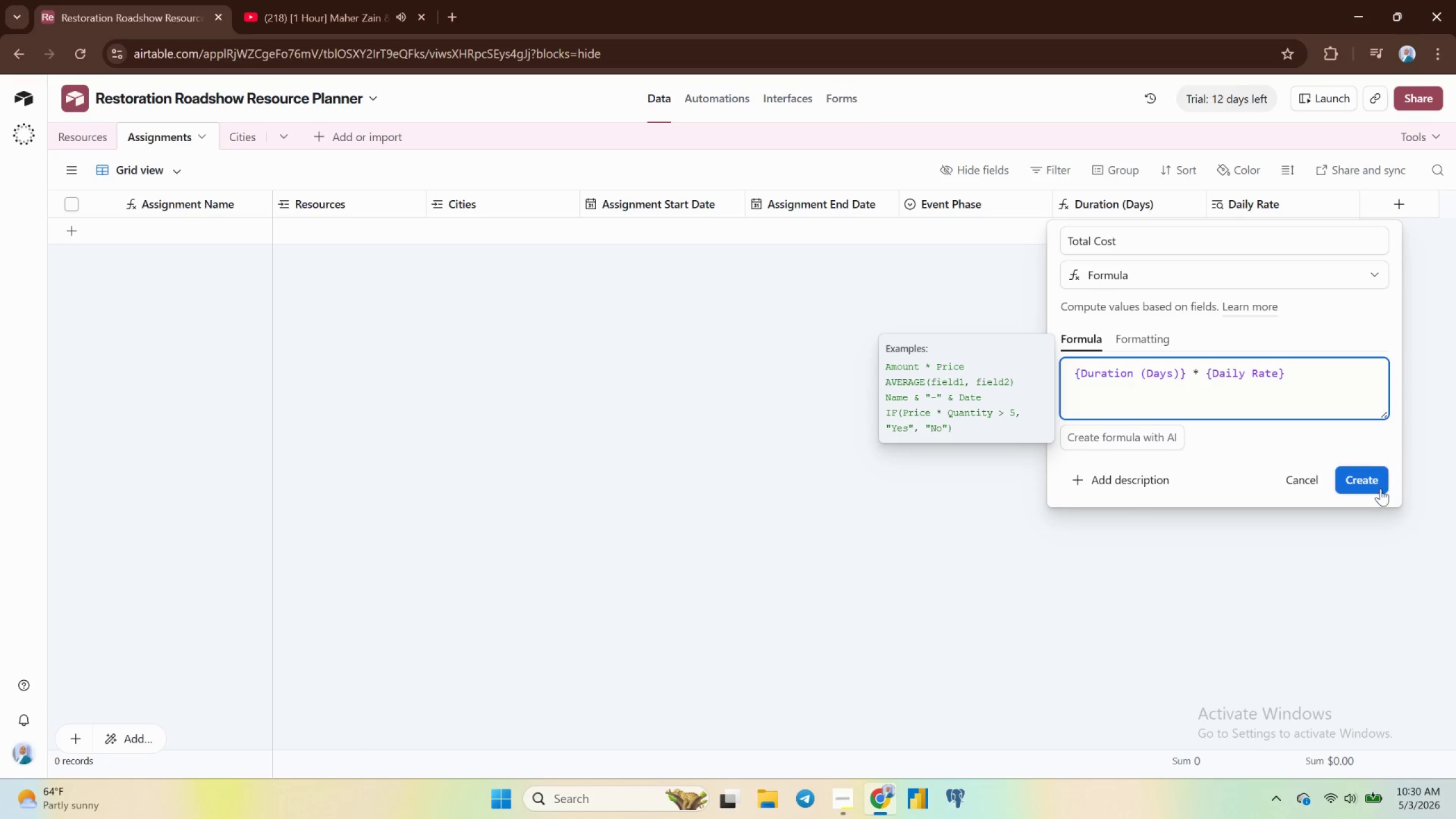 
left_click([1363, 477])
 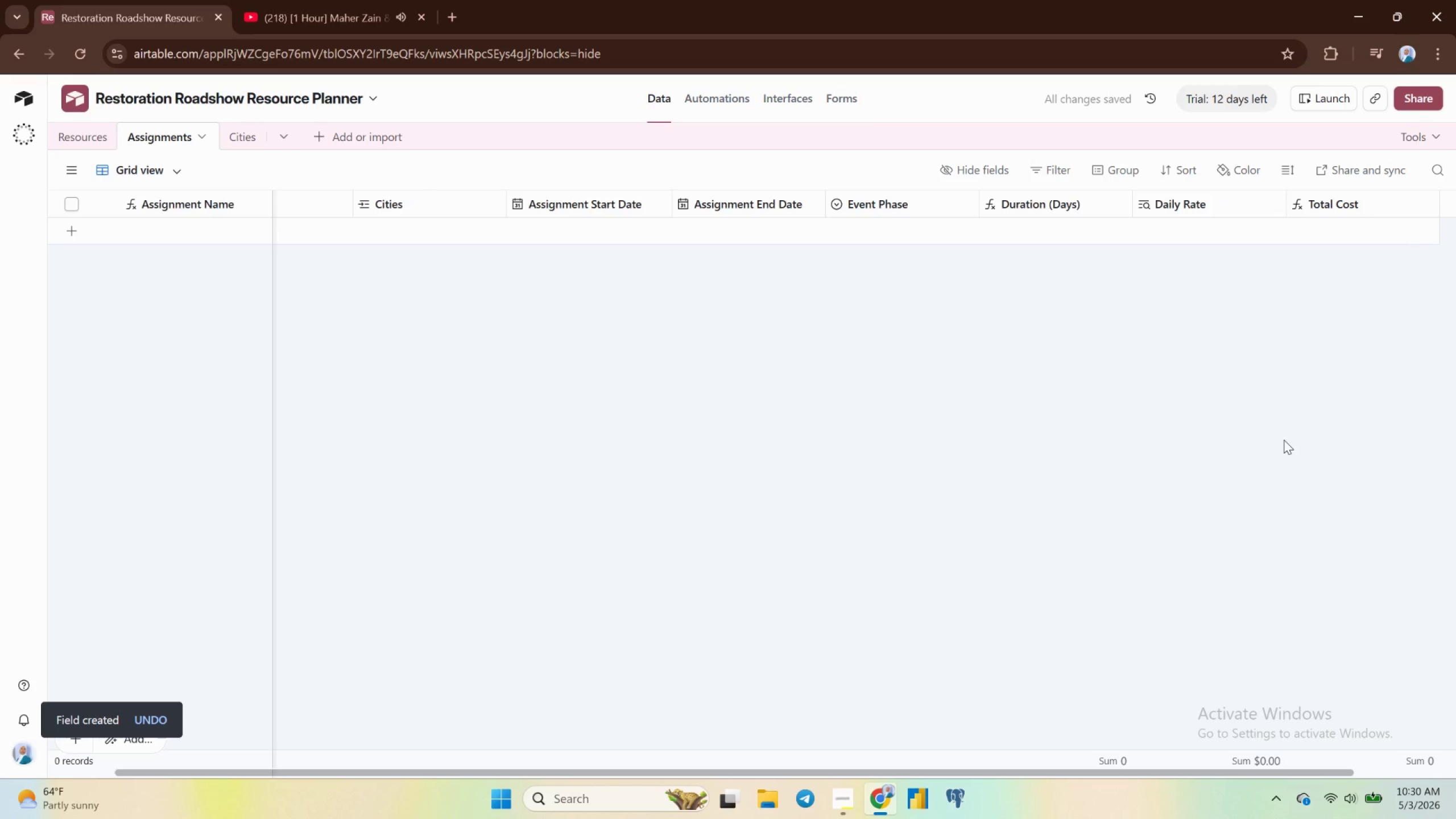 
wait(10.98)
 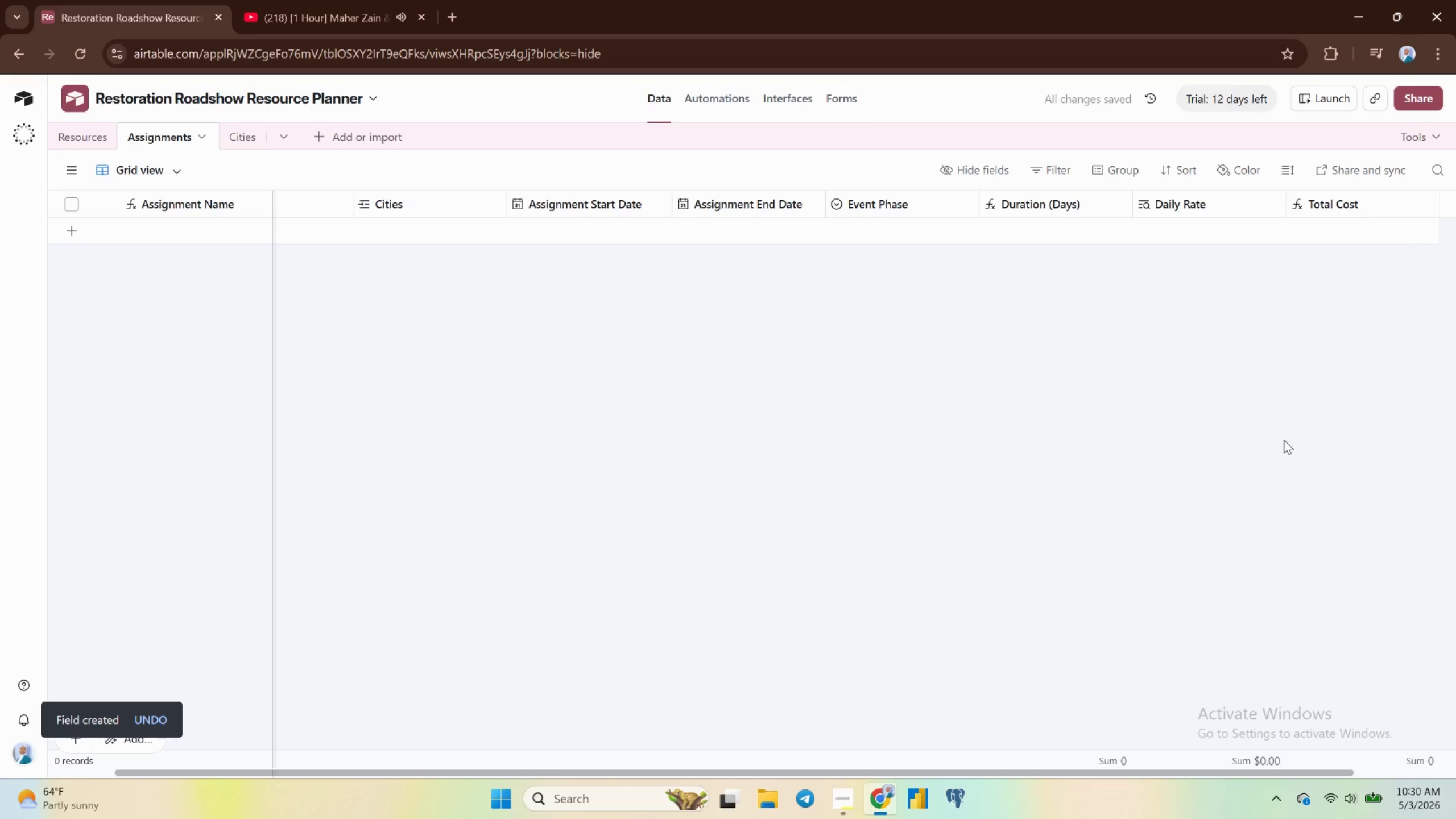 
left_click([1357, 209])
 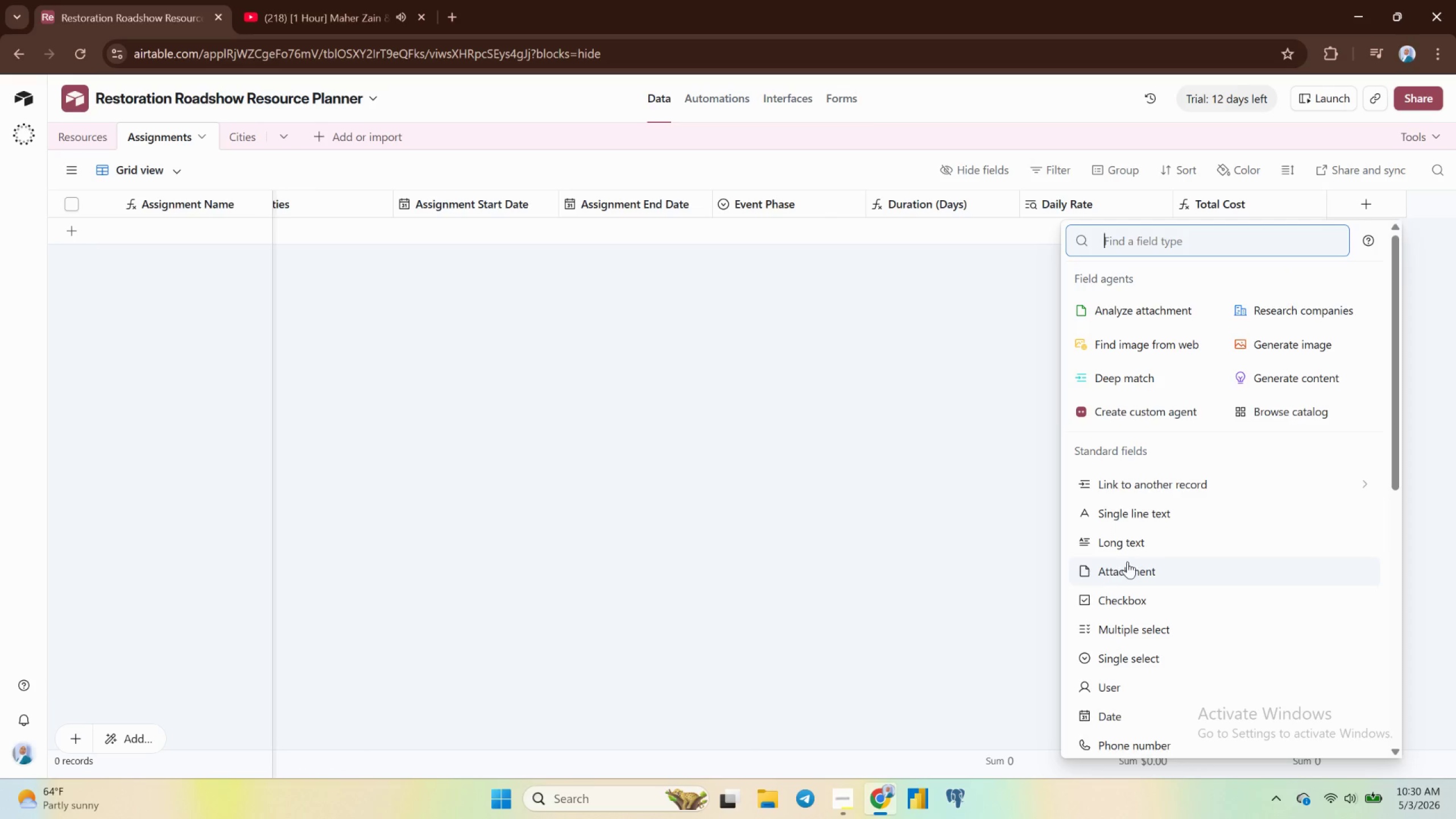 
wait(6.64)
 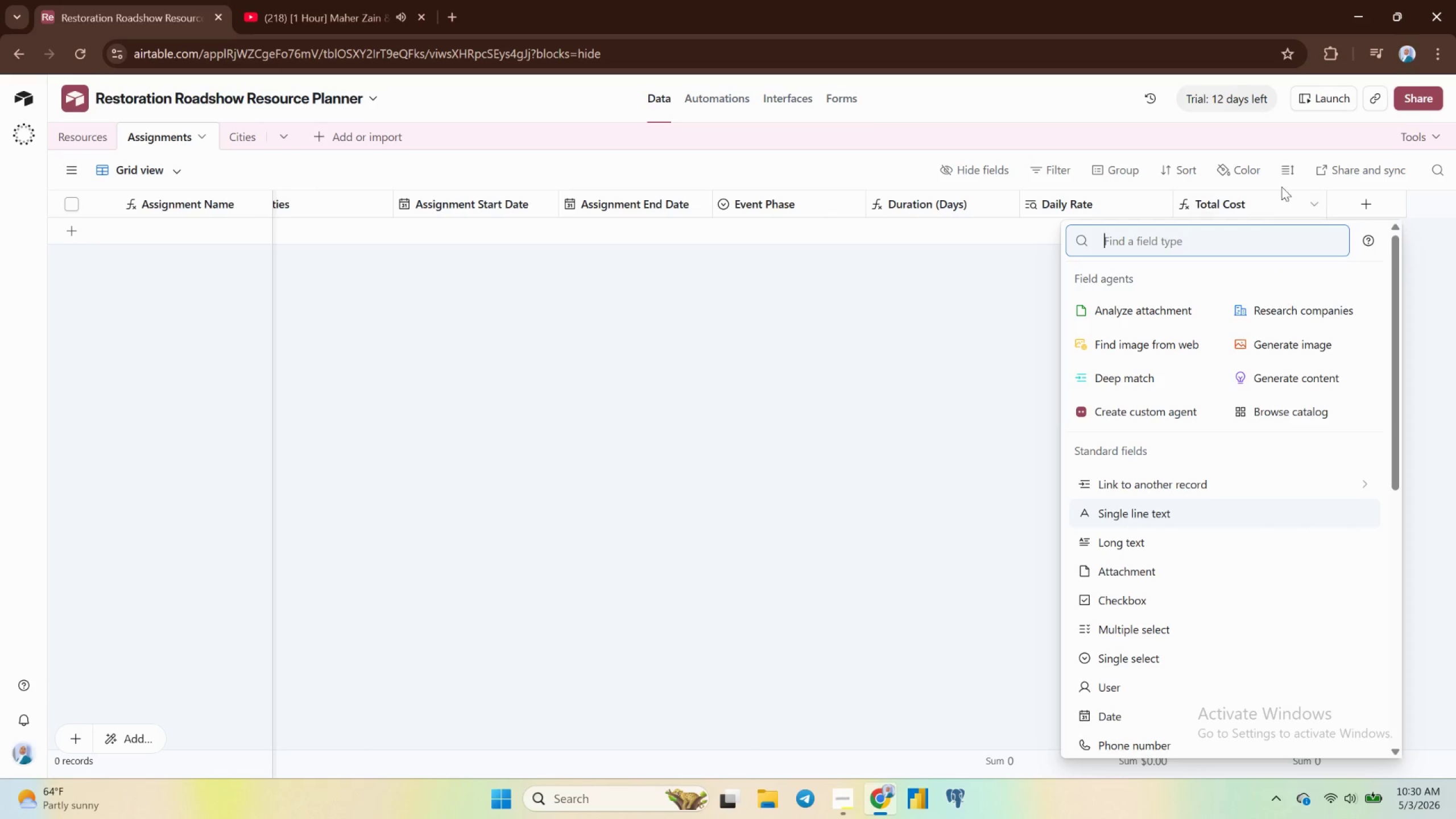 
left_click([1159, 478])
 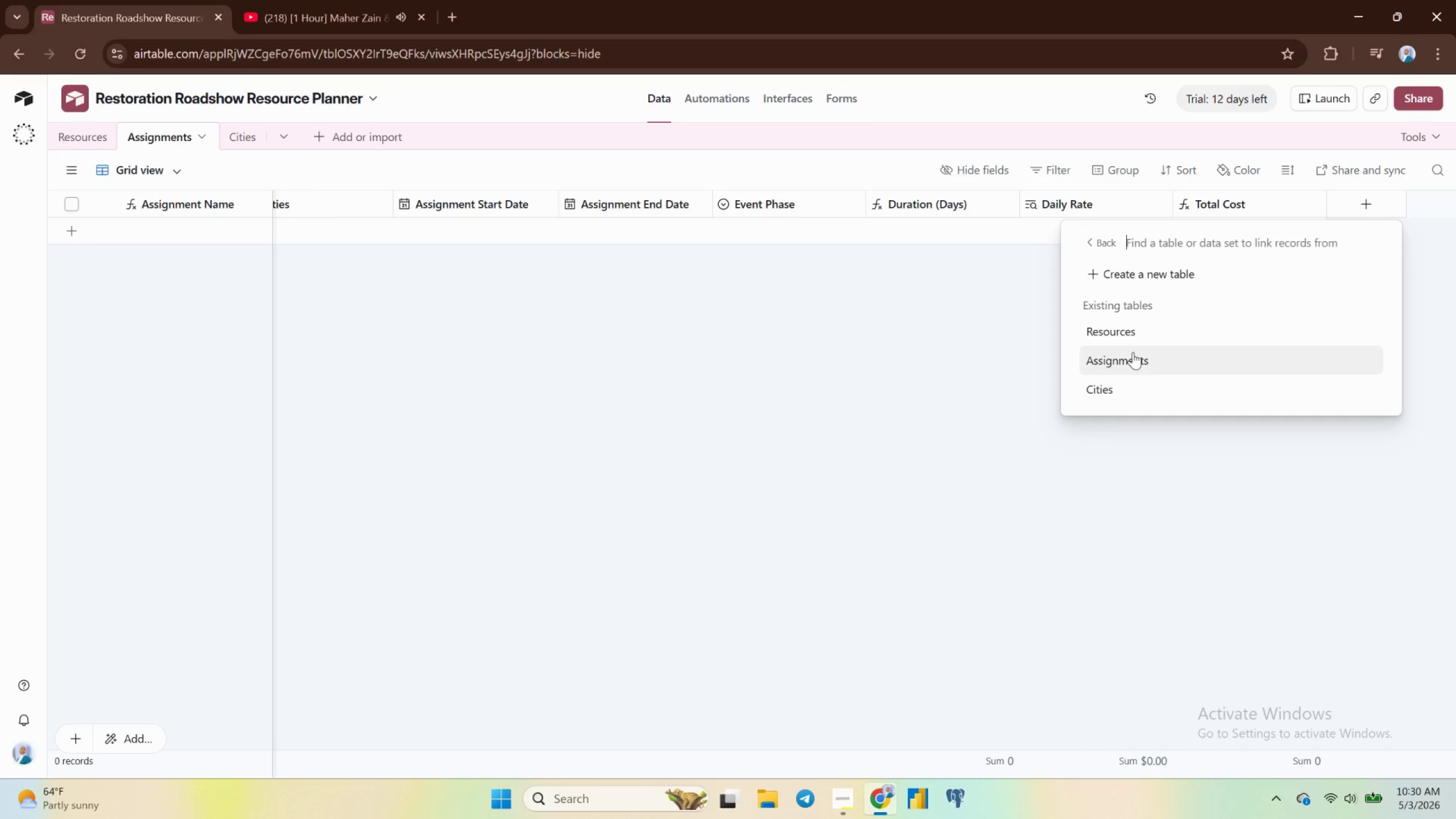 
left_click([1133, 352])
 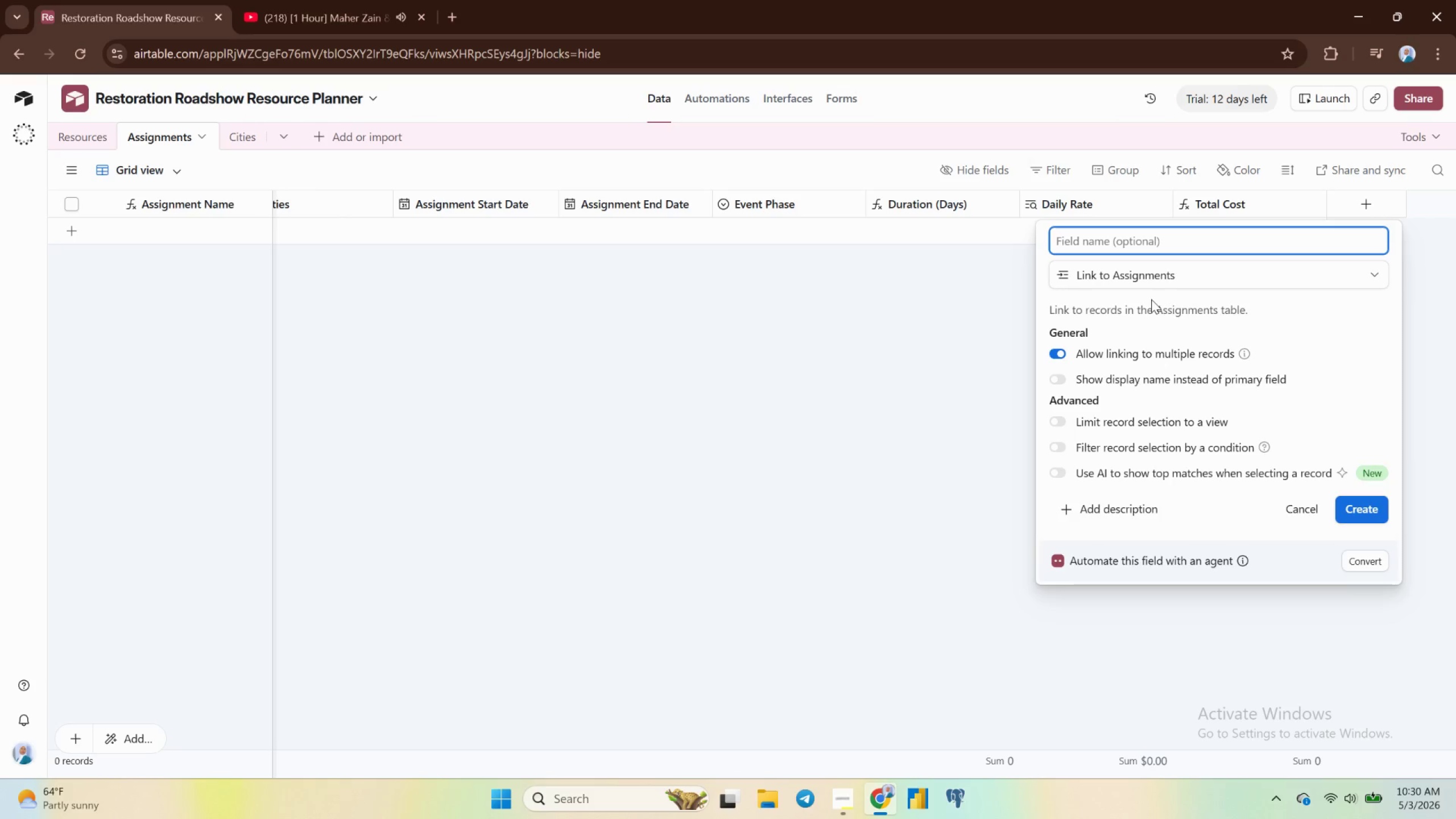 
wait(11.09)
 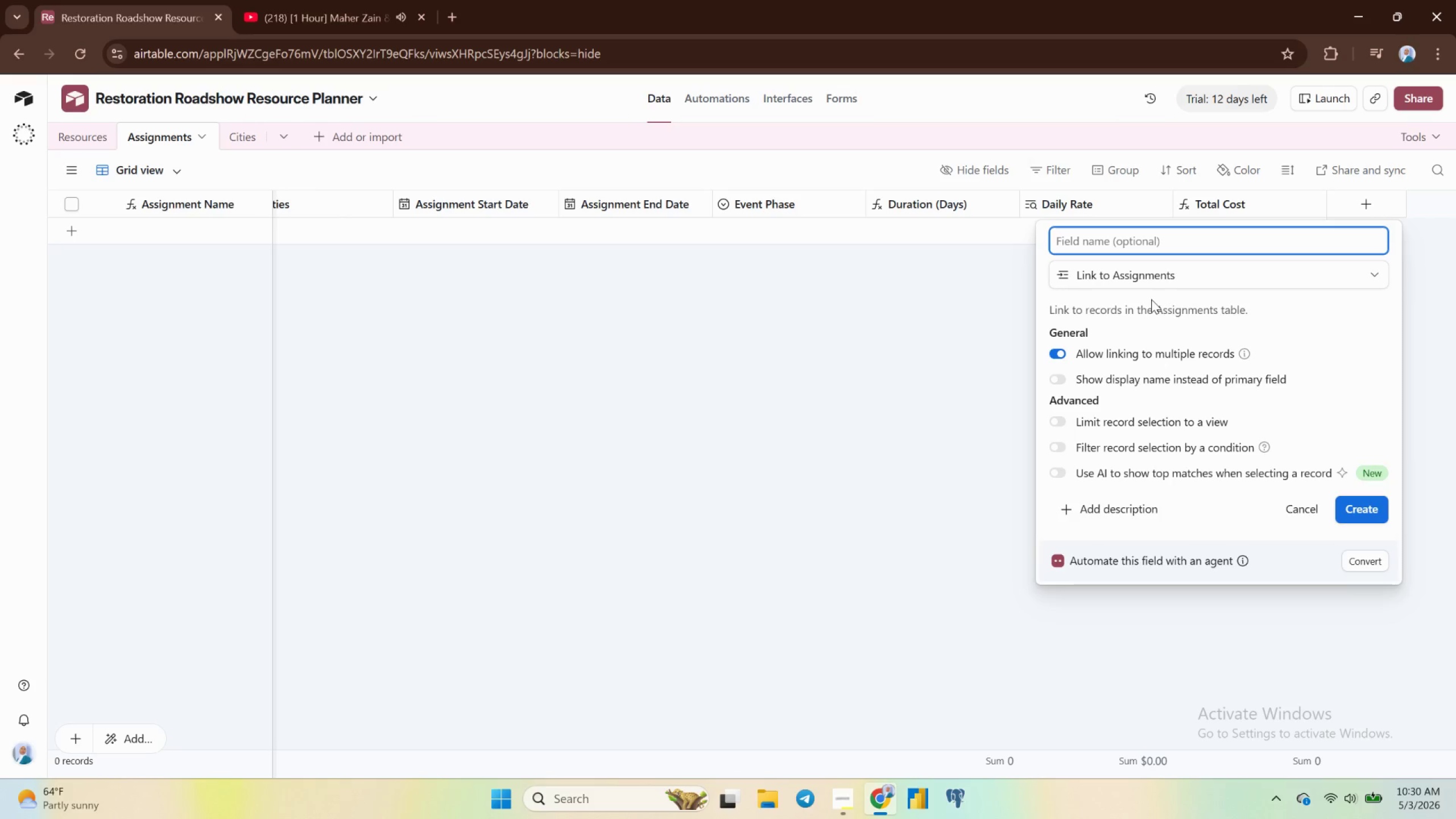 
type(Conflicting Assignment)
 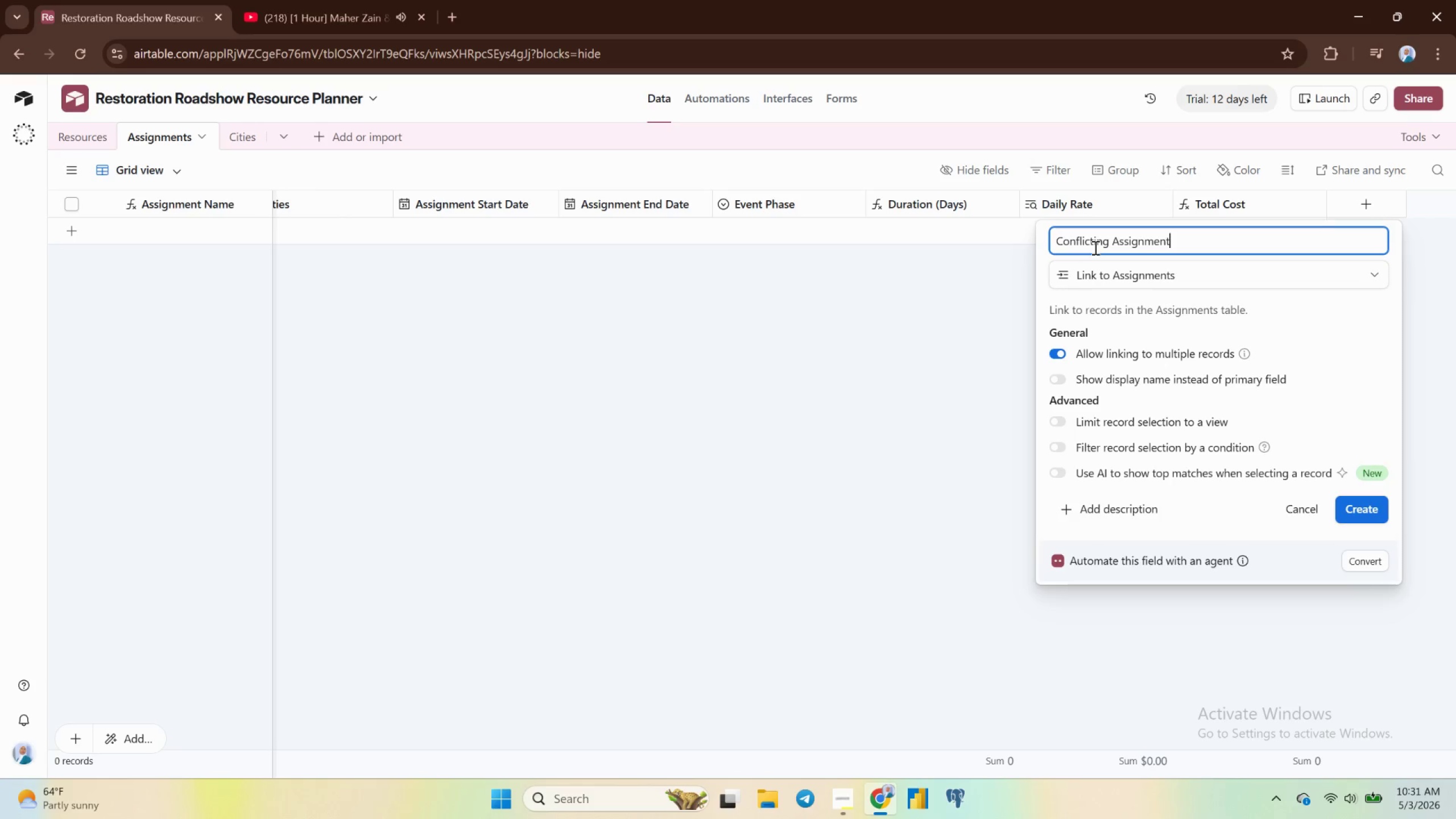 
wait(24.14)
 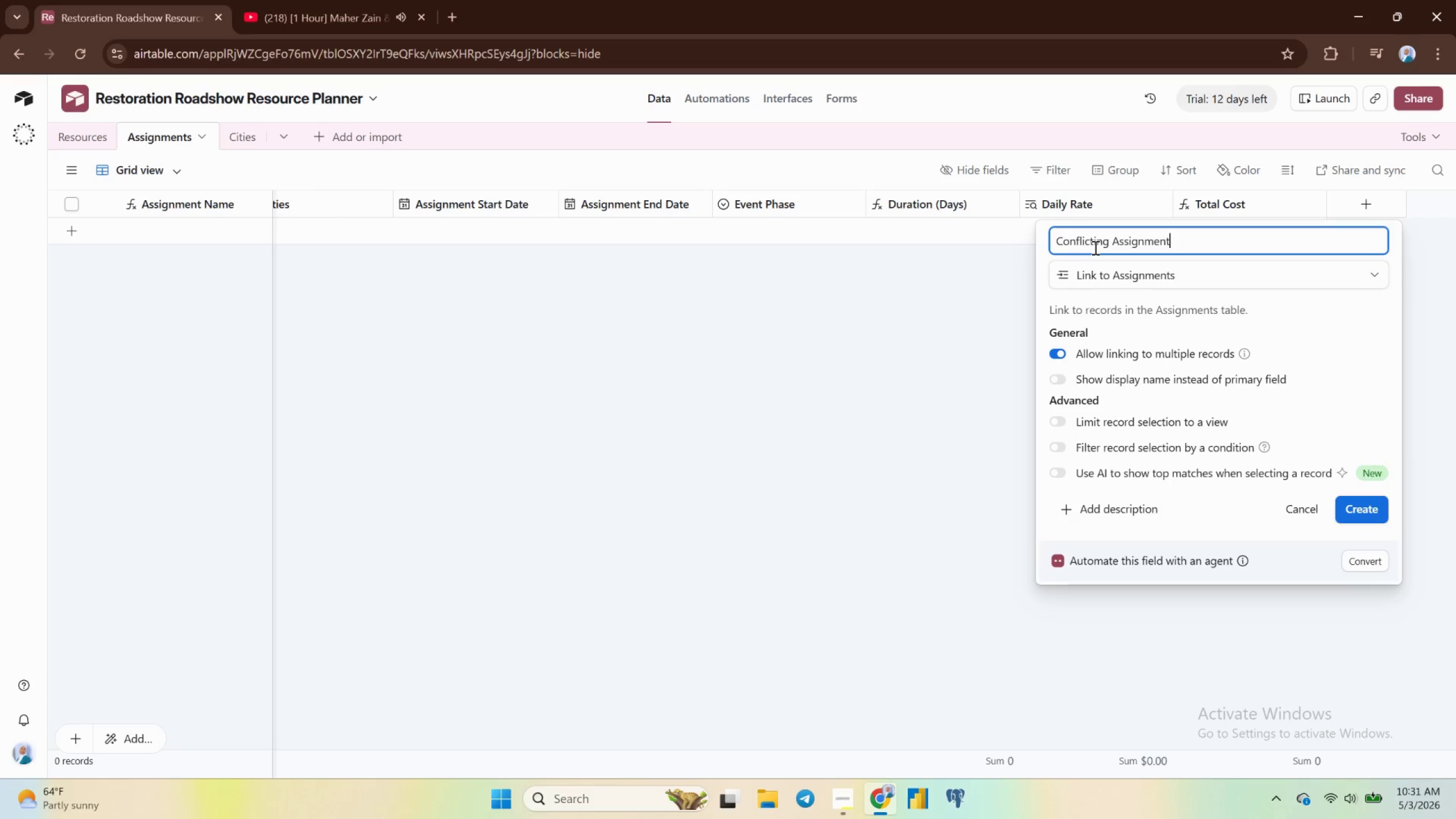 
key(S)
 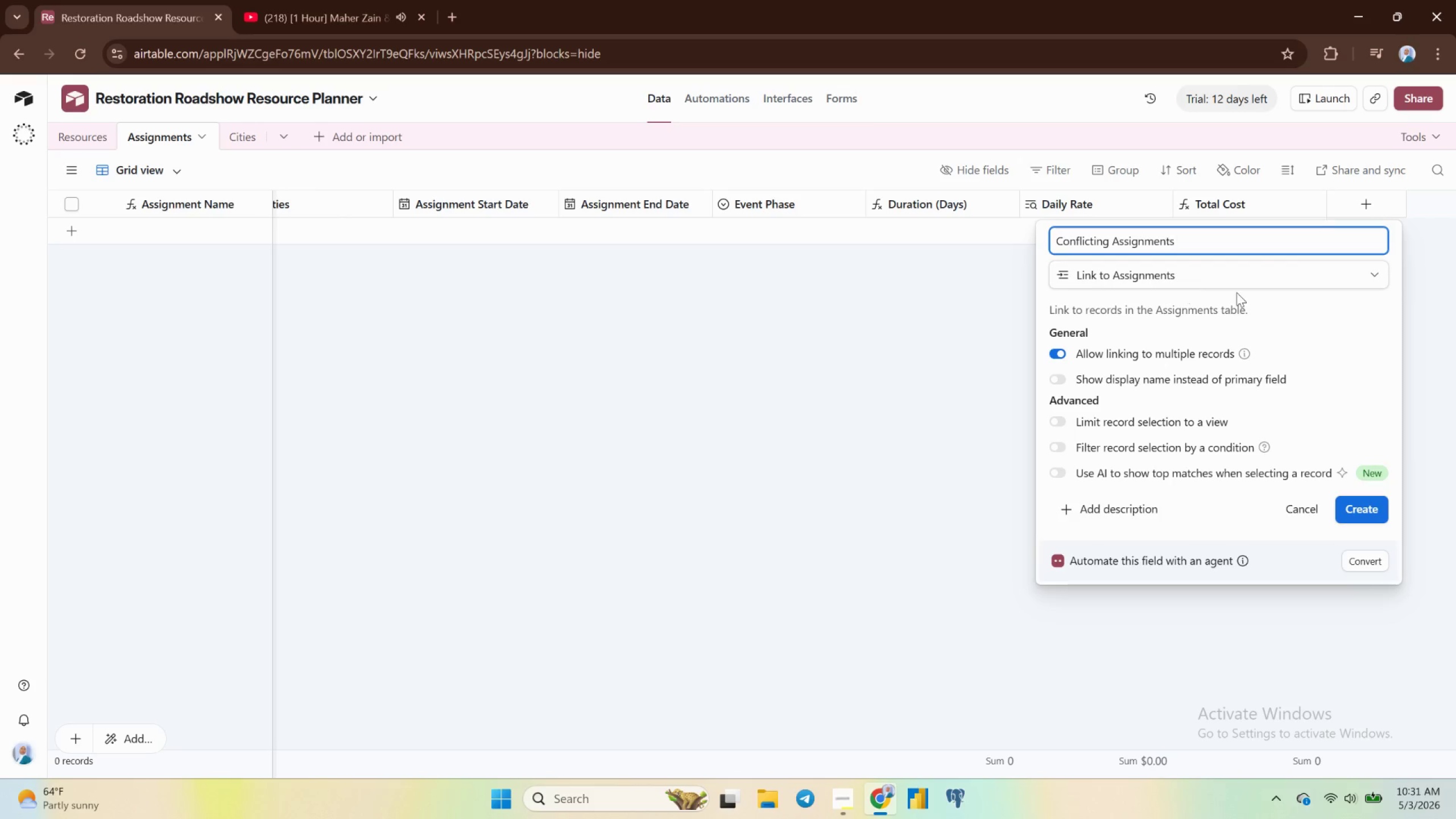 
wait(6.38)
 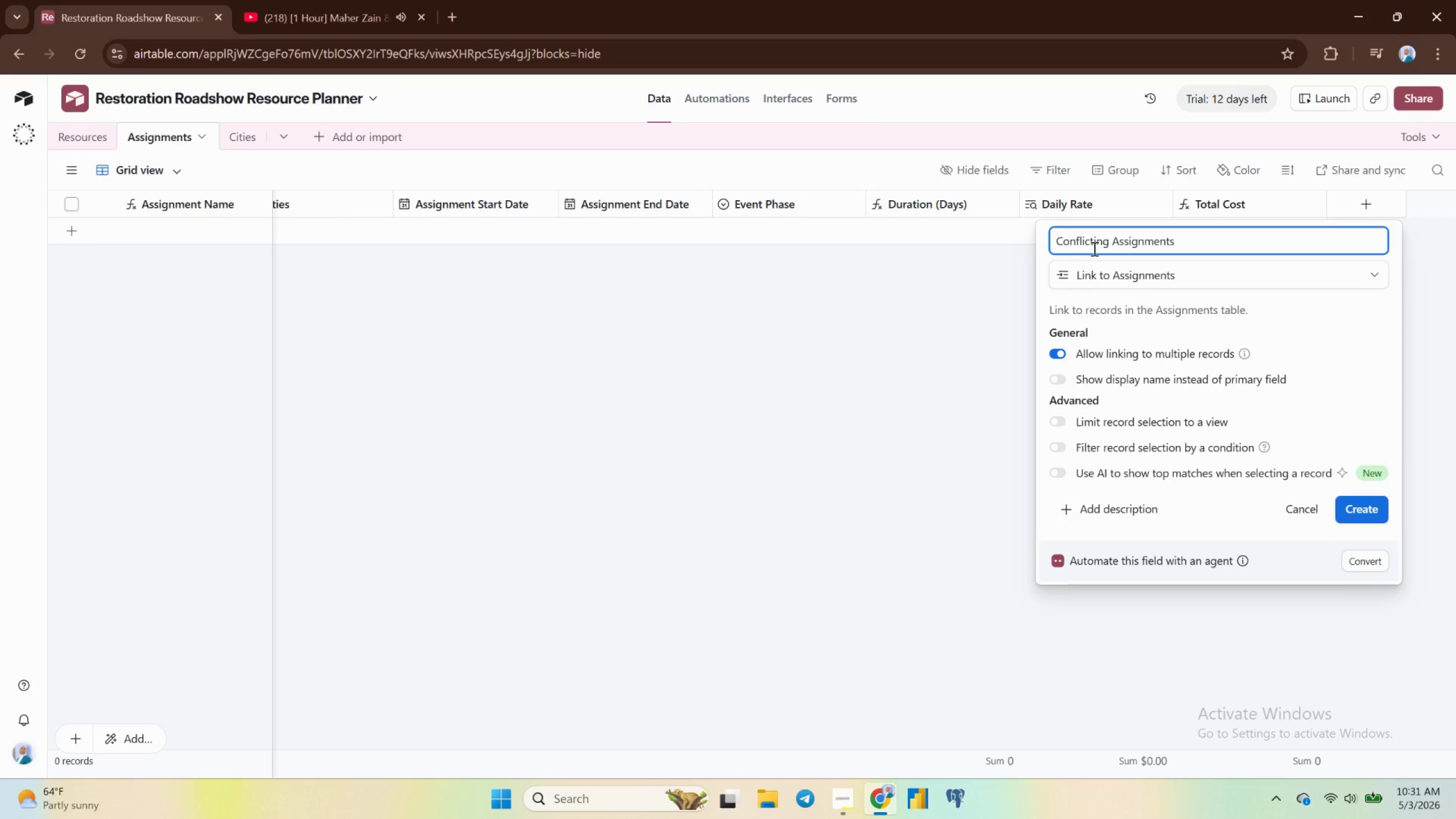 
left_click([1359, 507])
 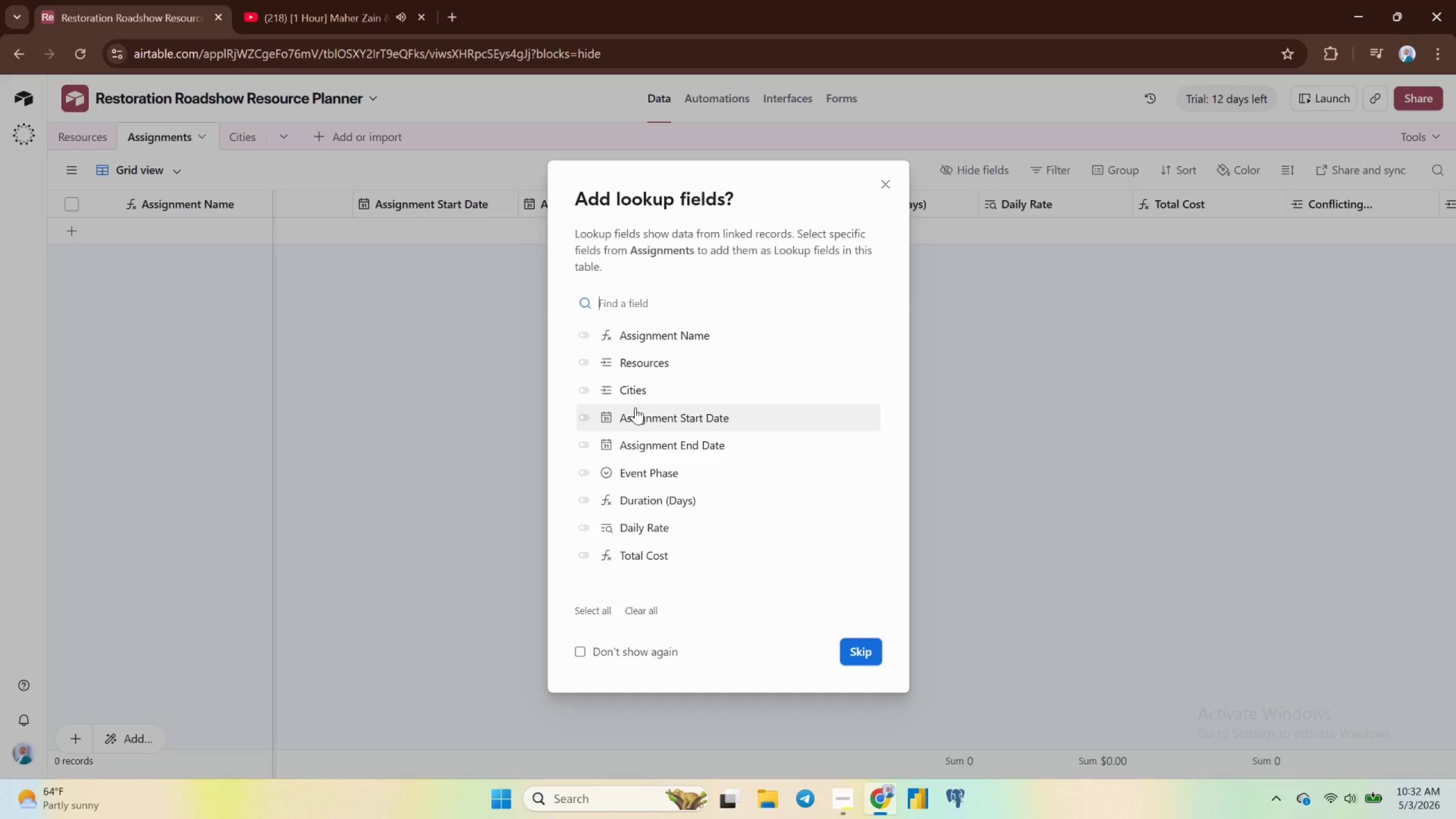 
wait(30.55)
 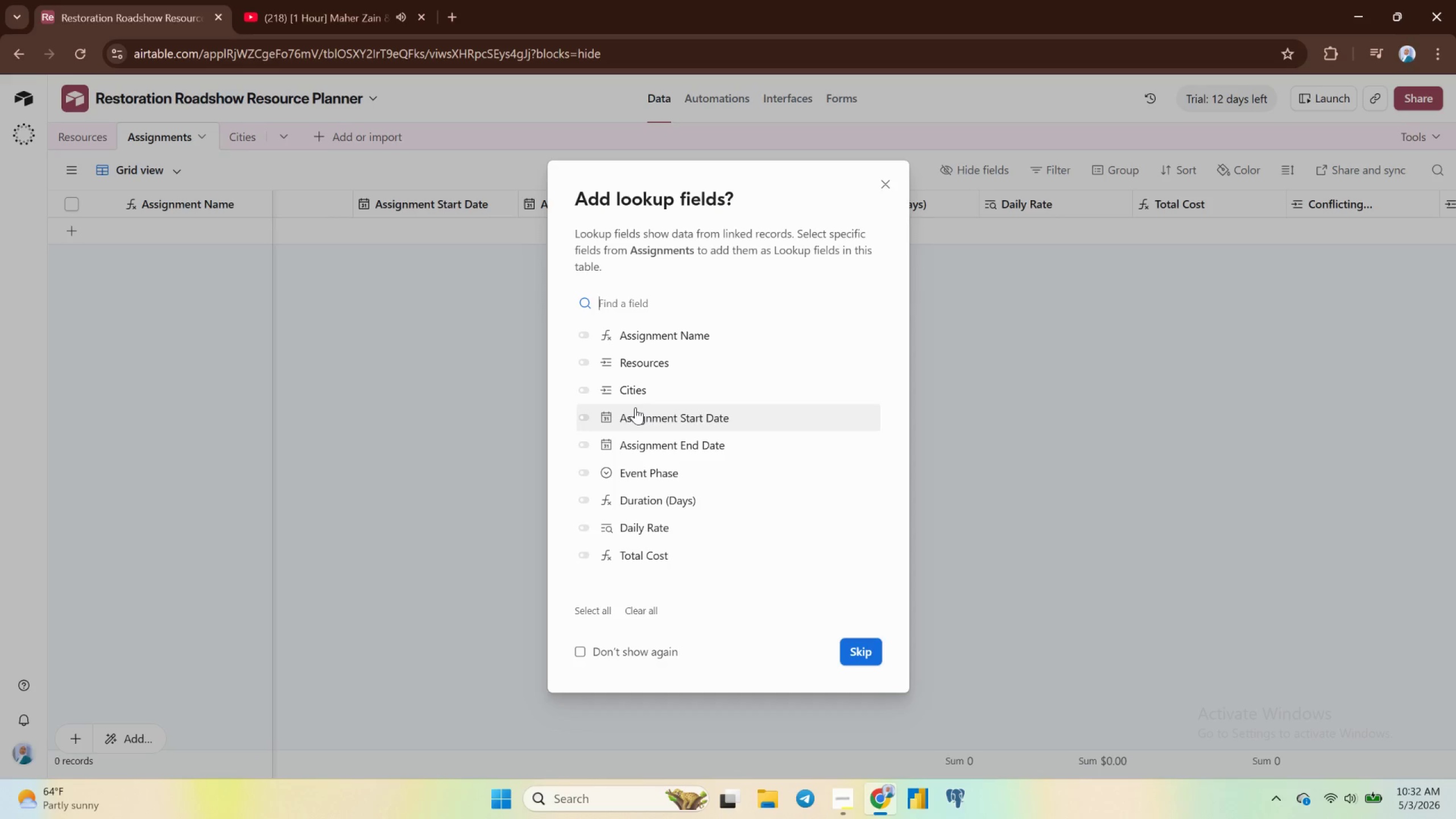 
left_click([859, 653])
 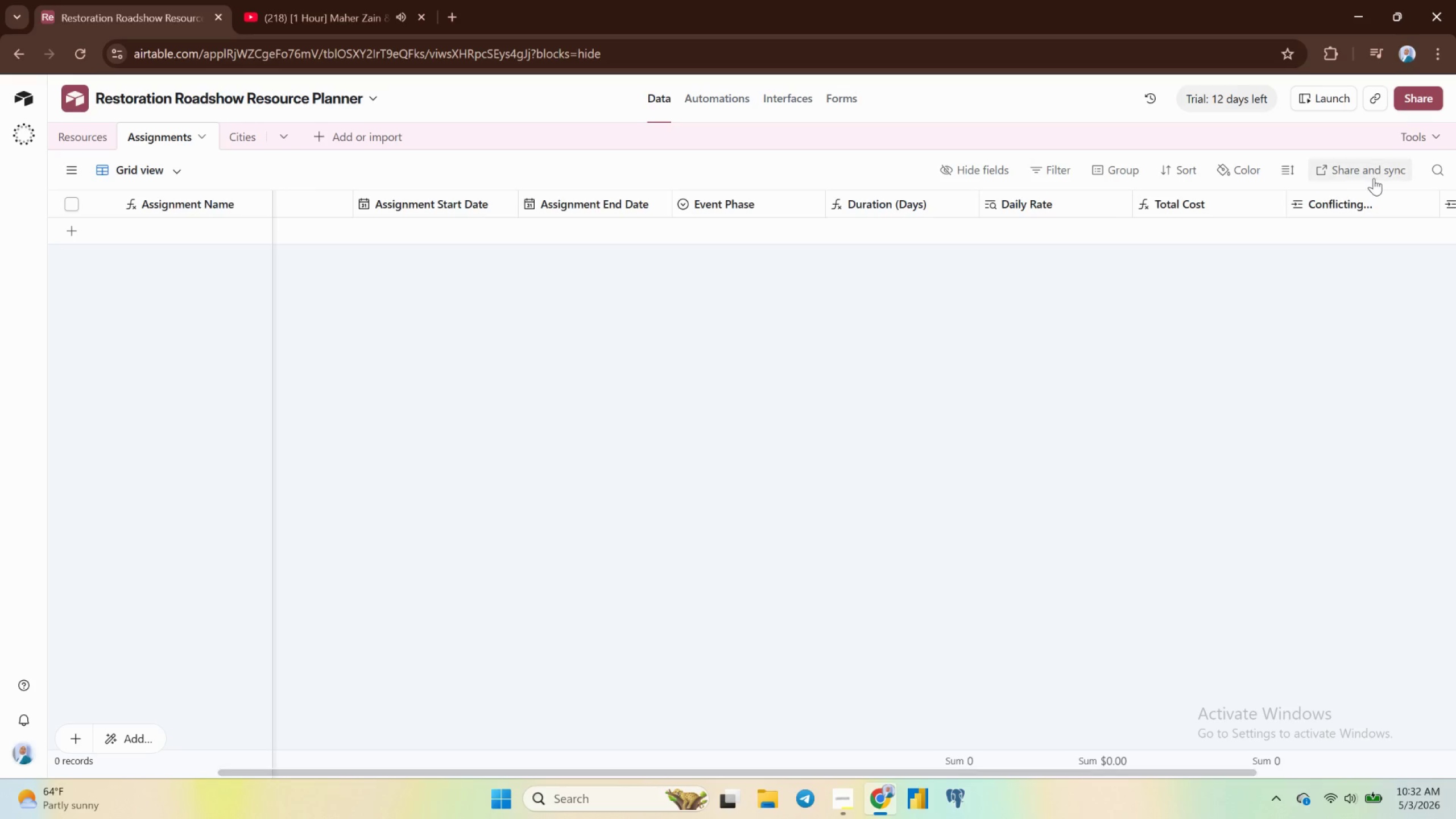 
mouse_move([1350, 208])
 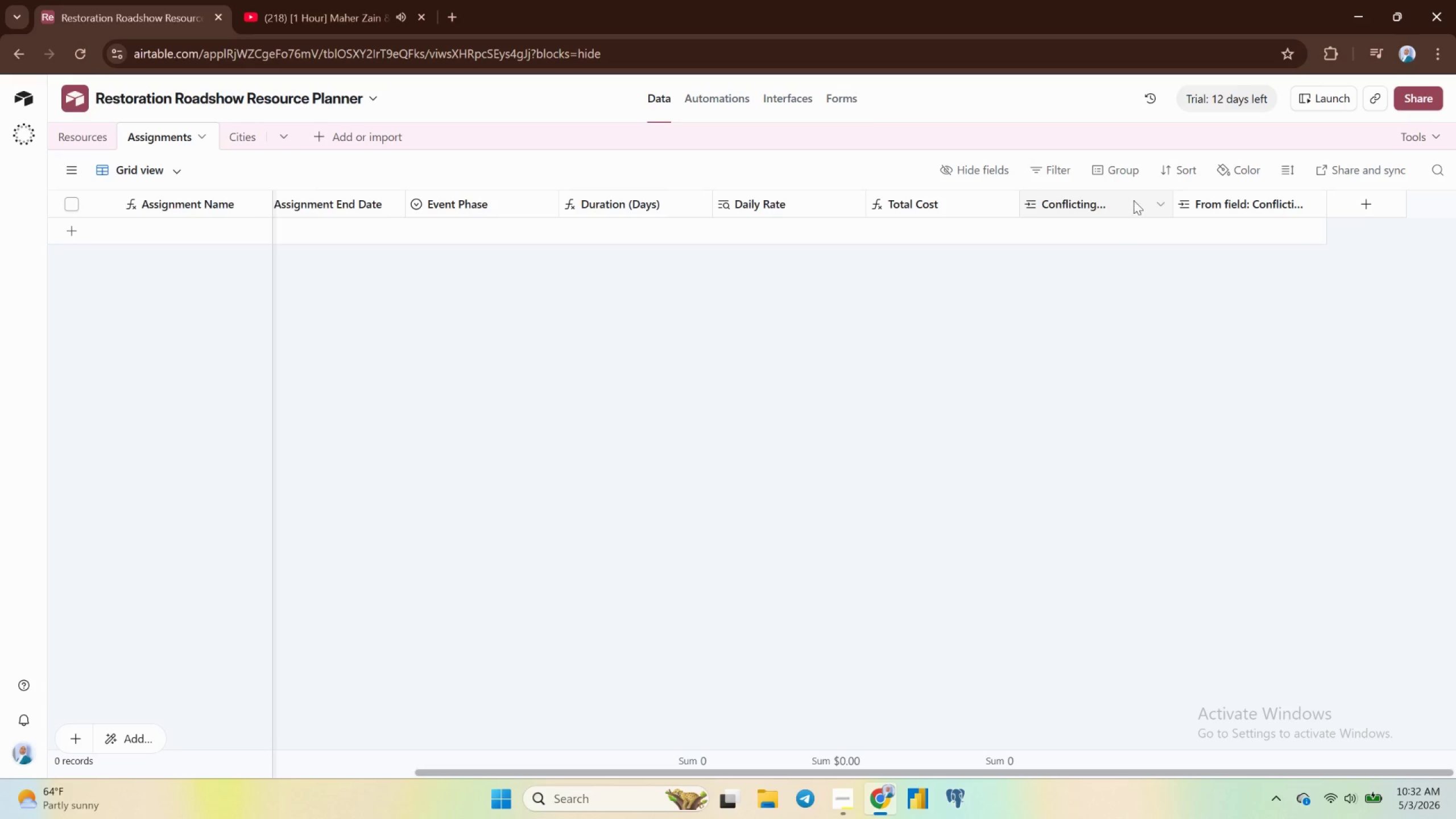 
left_click_drag(start_coordinate=[1169, 200], to_coordinate=[1225, 200])
 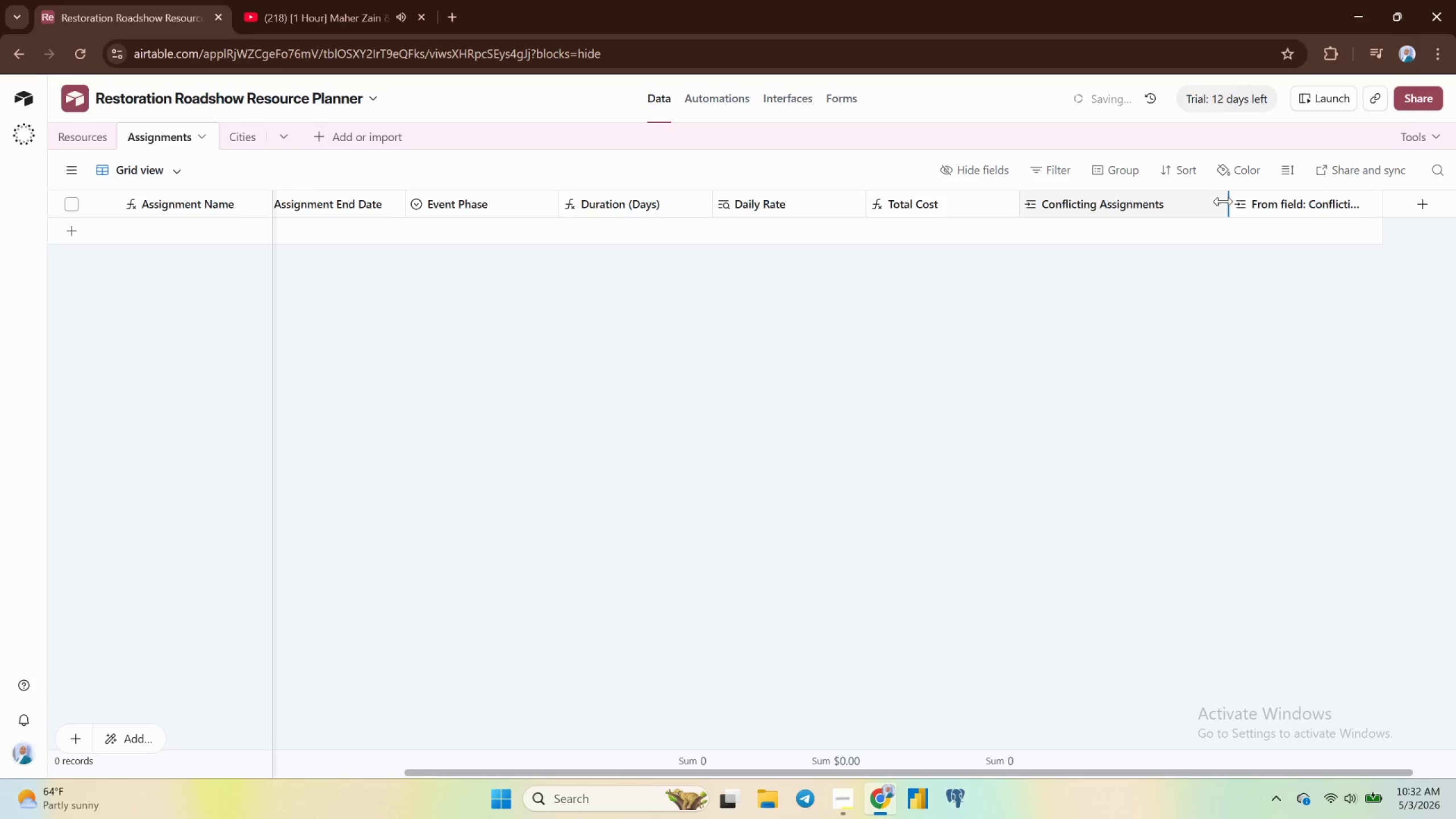 
mouse_move([1161, 213])
 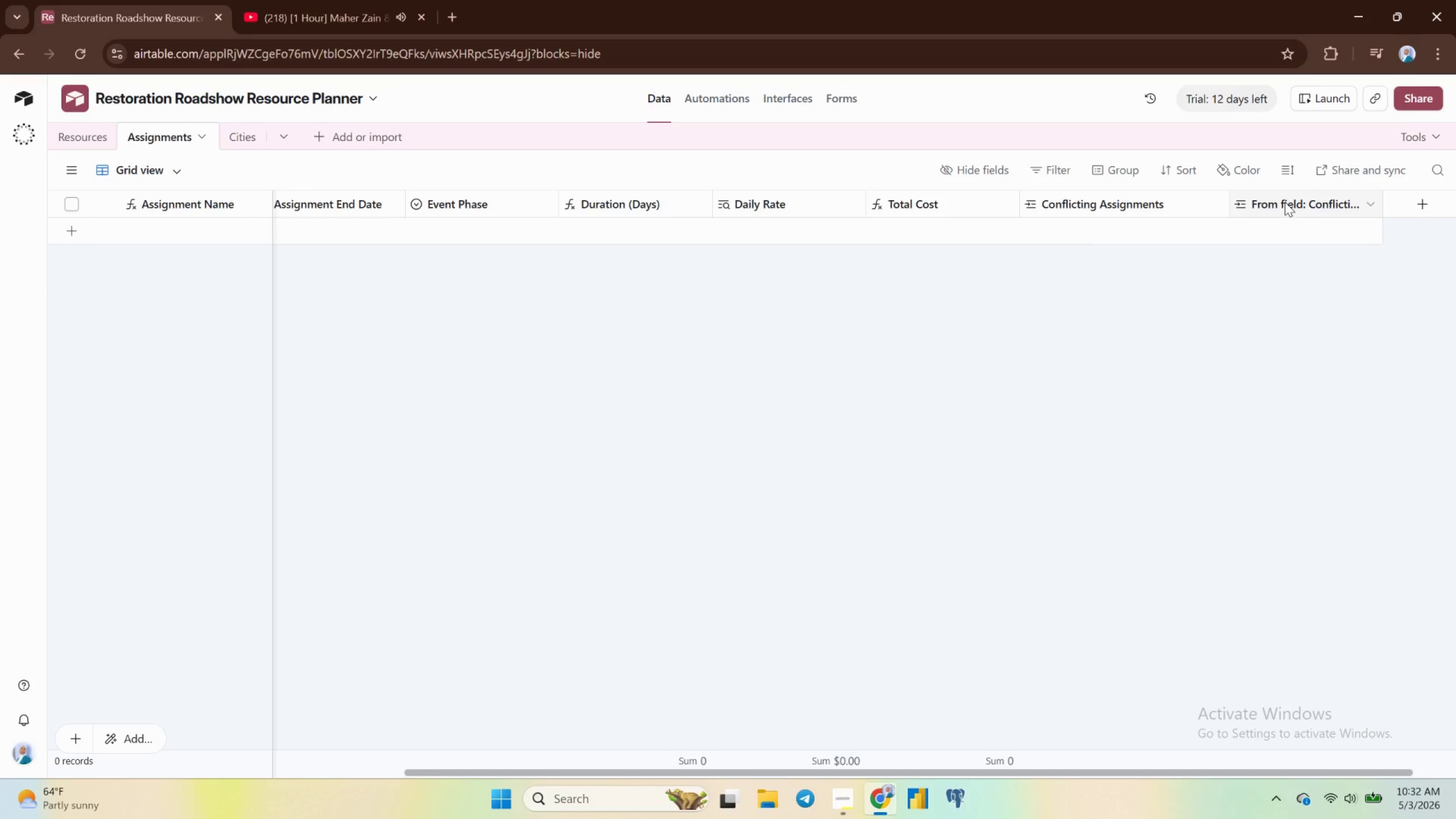 
left_click([1285, 202])
 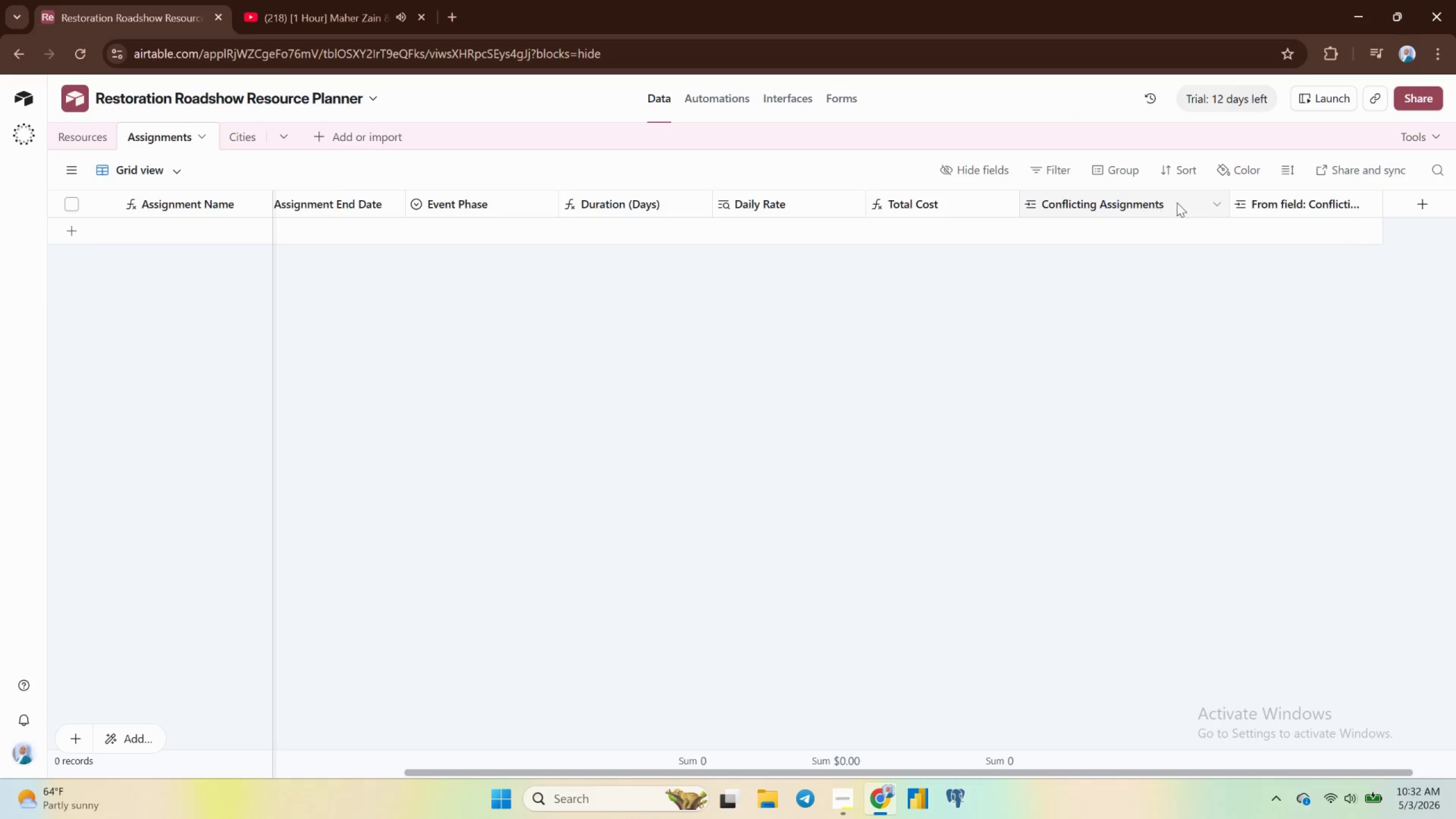 
left_click([1213, 200])
 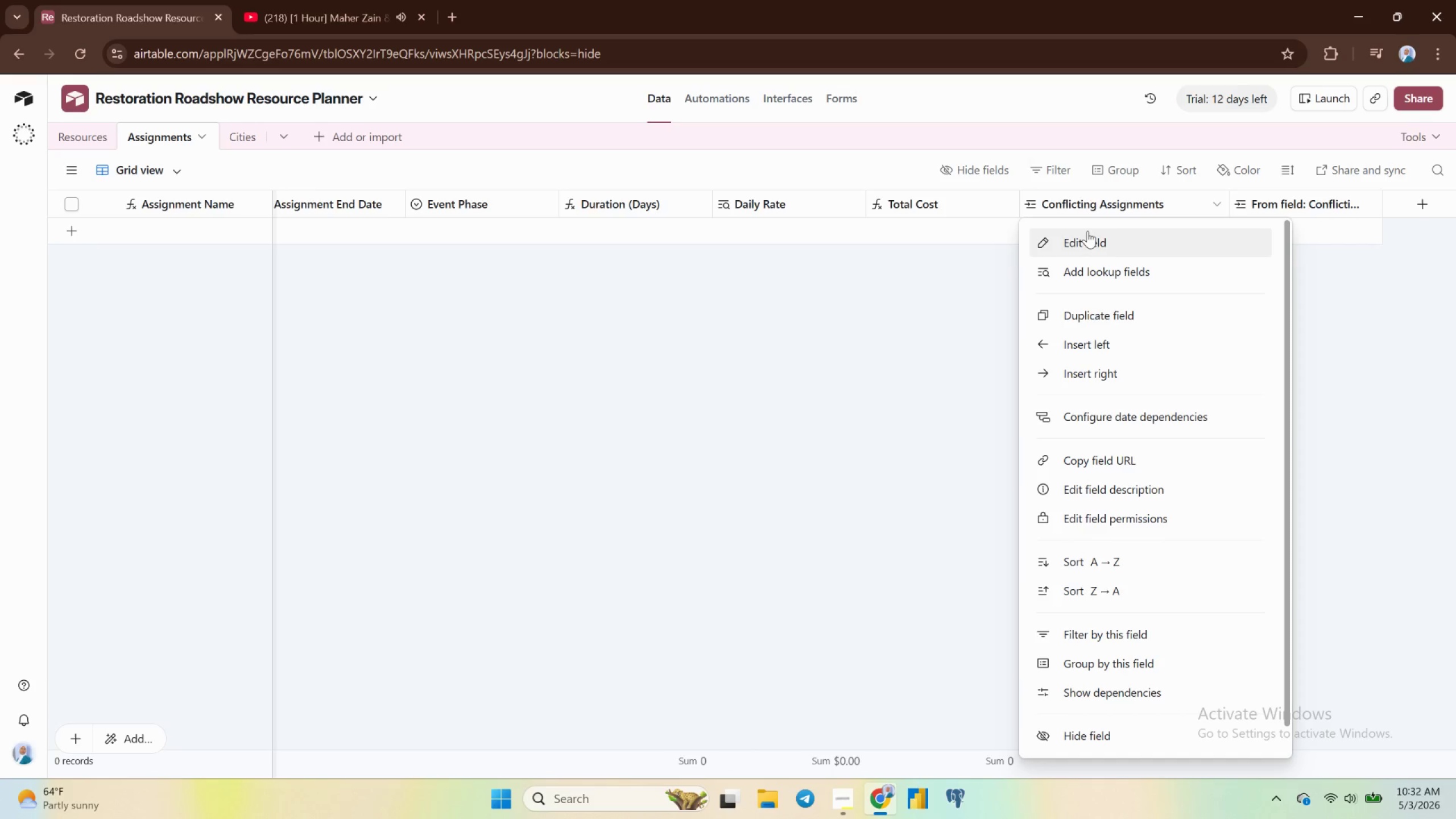 
left_click([1090, 234])
 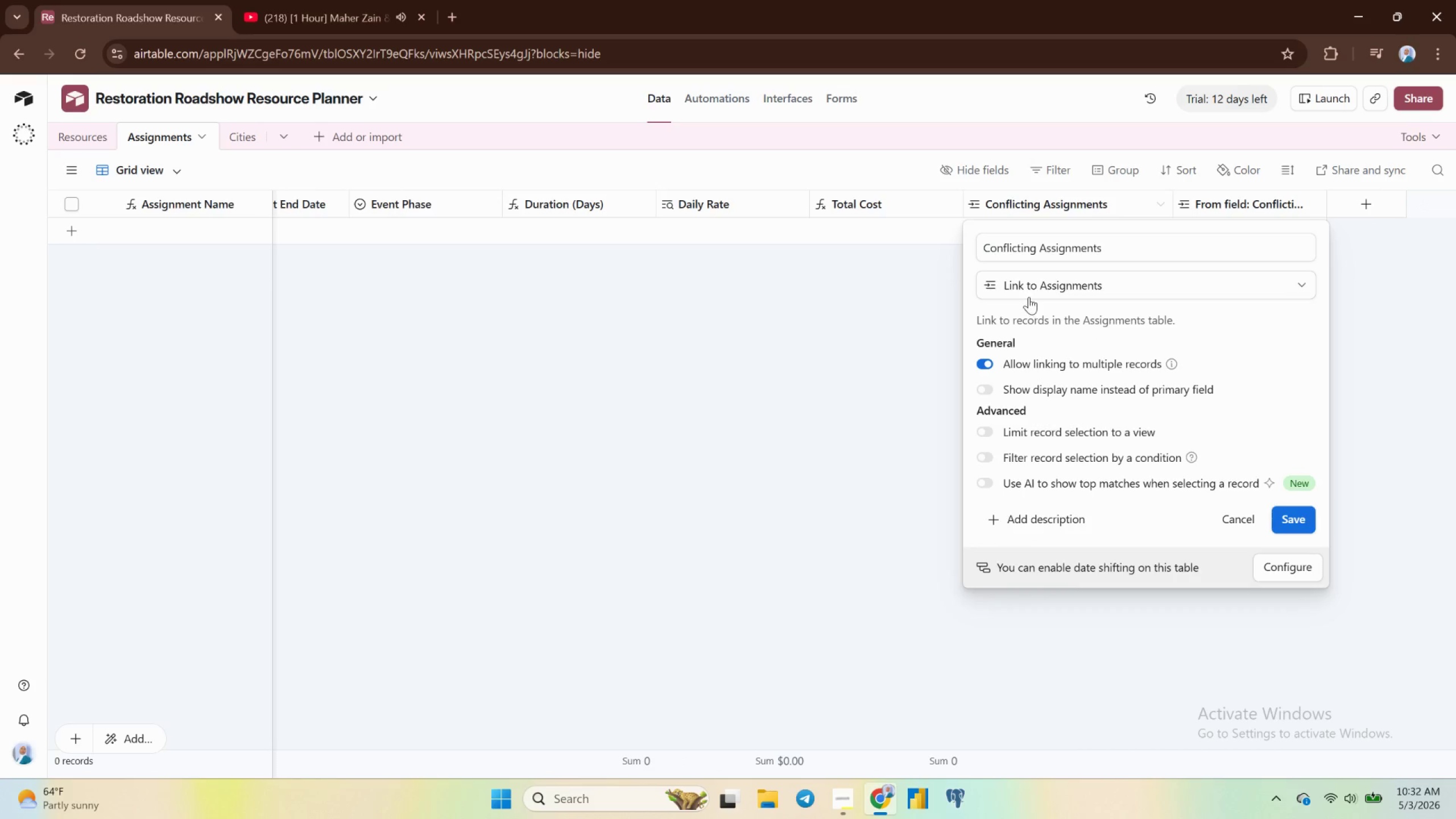 
left_click([1027, 288])
 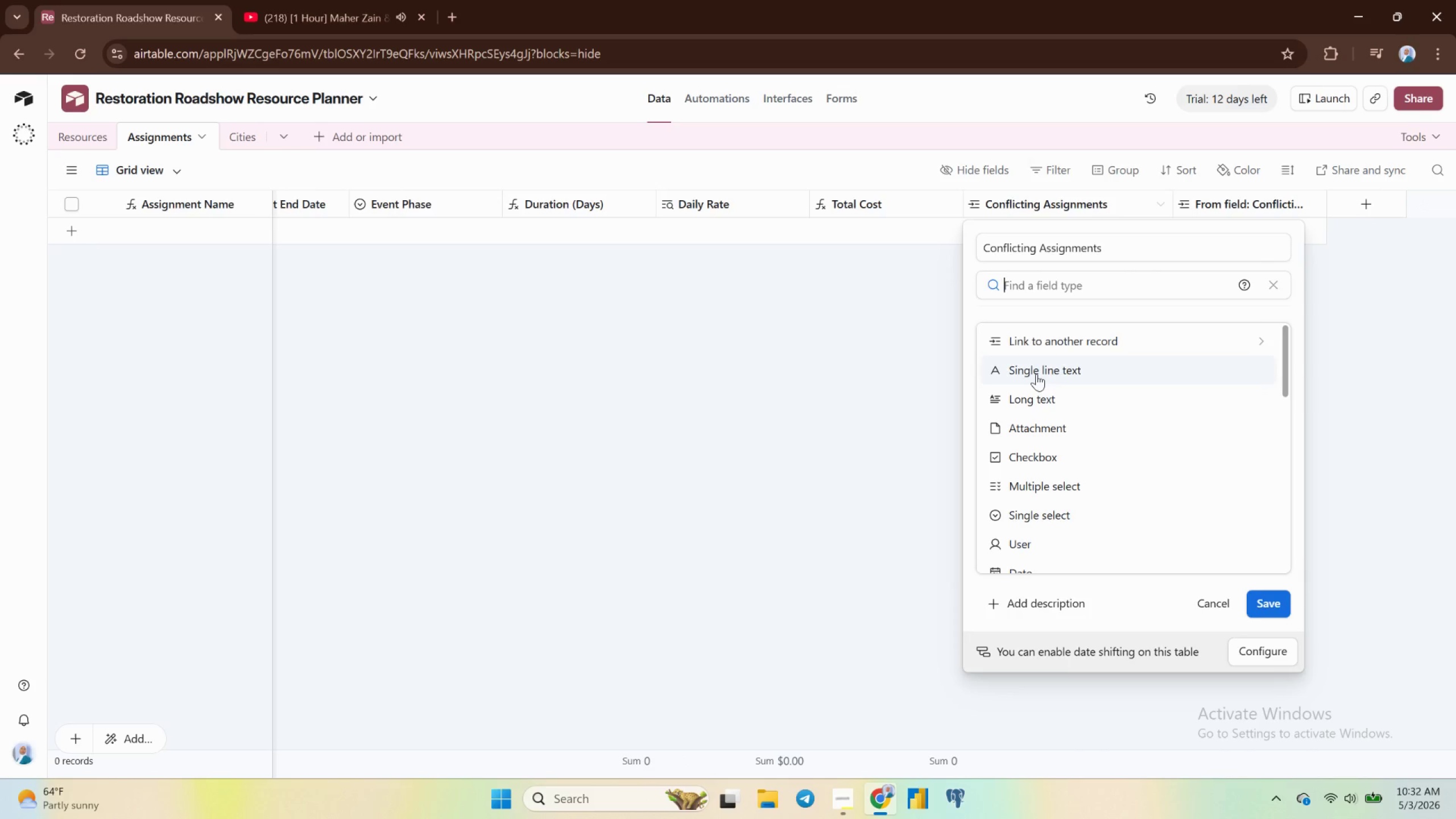 
mouse_move([1048, 353])
 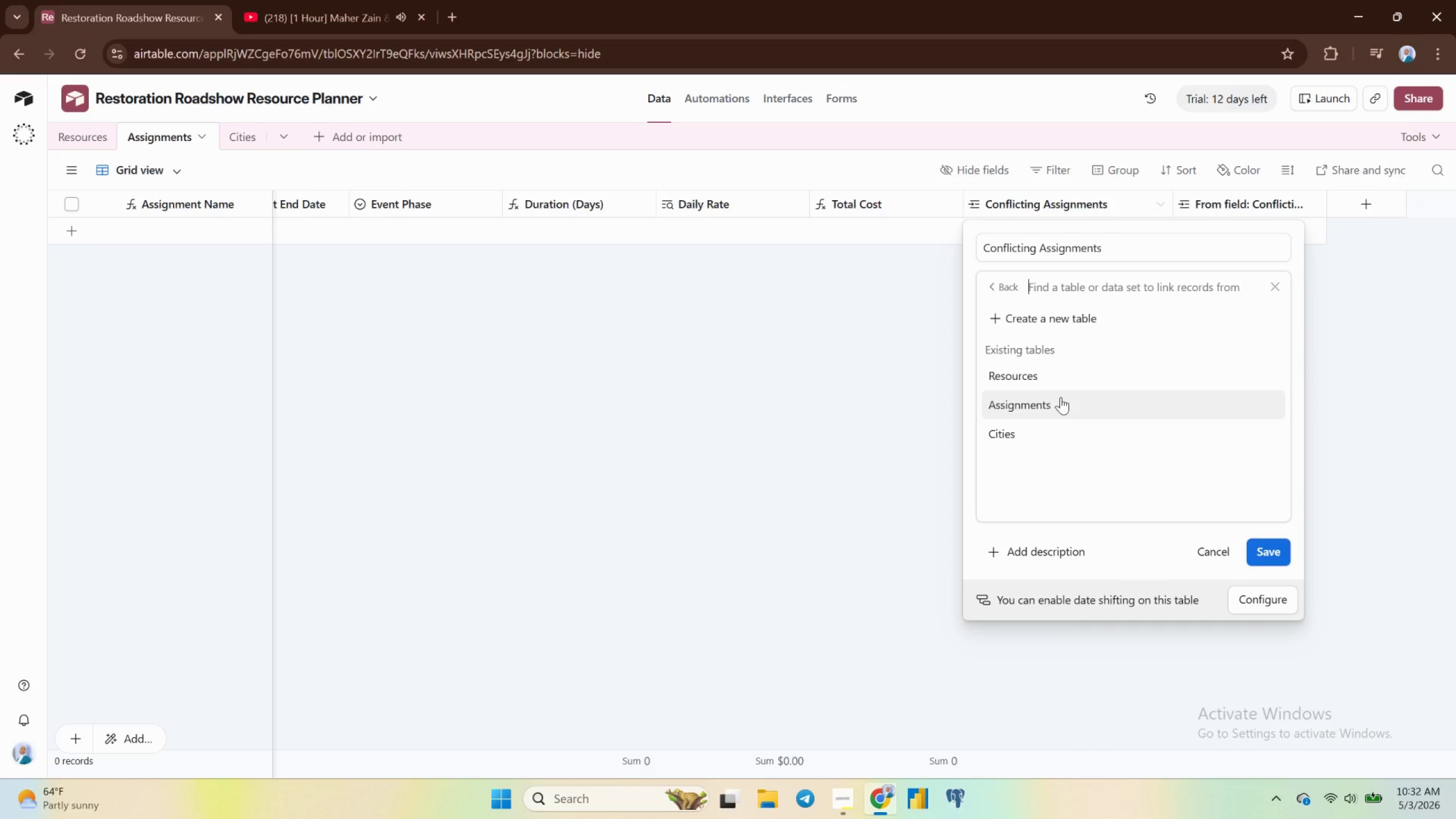 
left_click([1061, 397])
 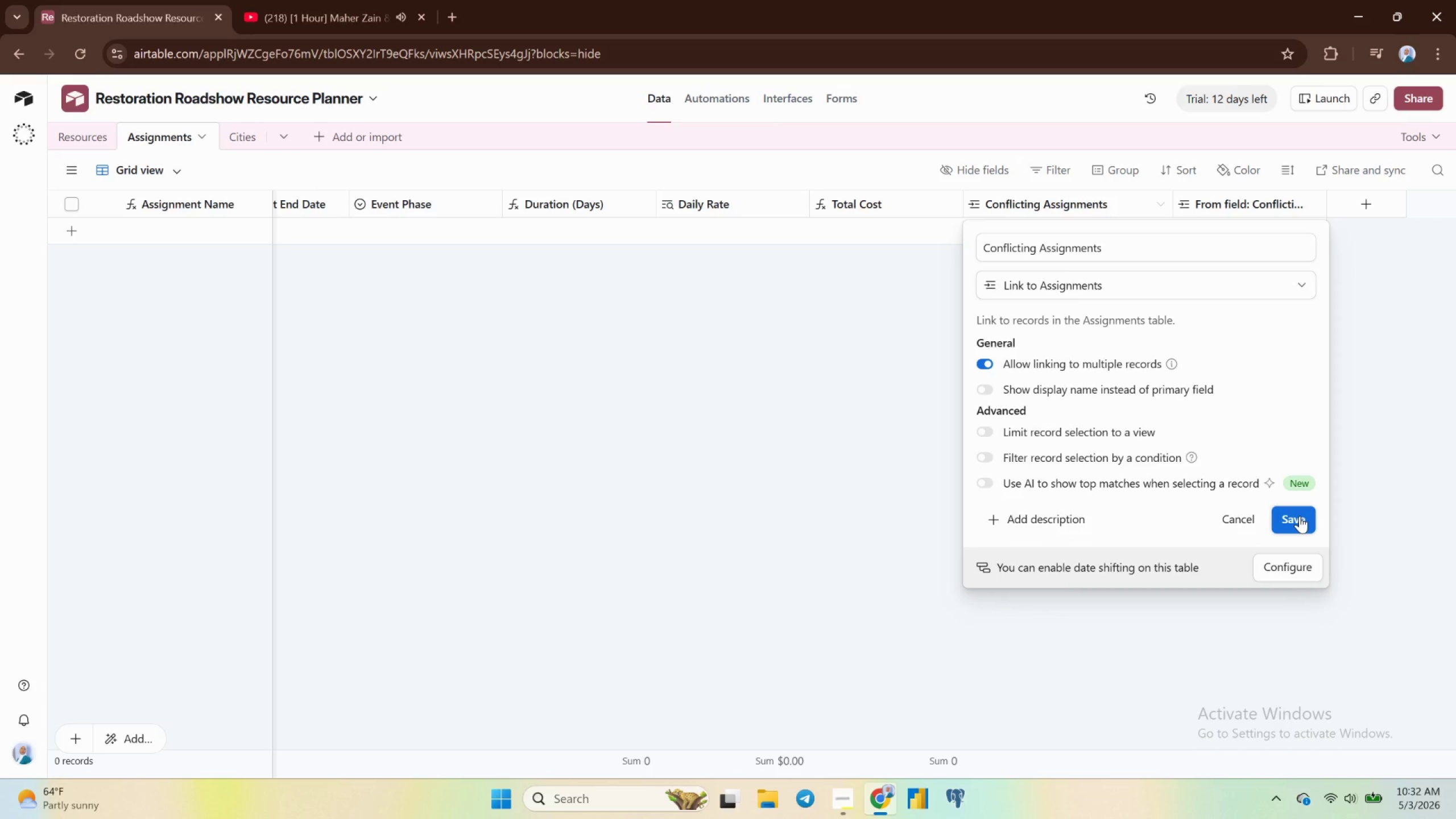 
wait(12.27)
 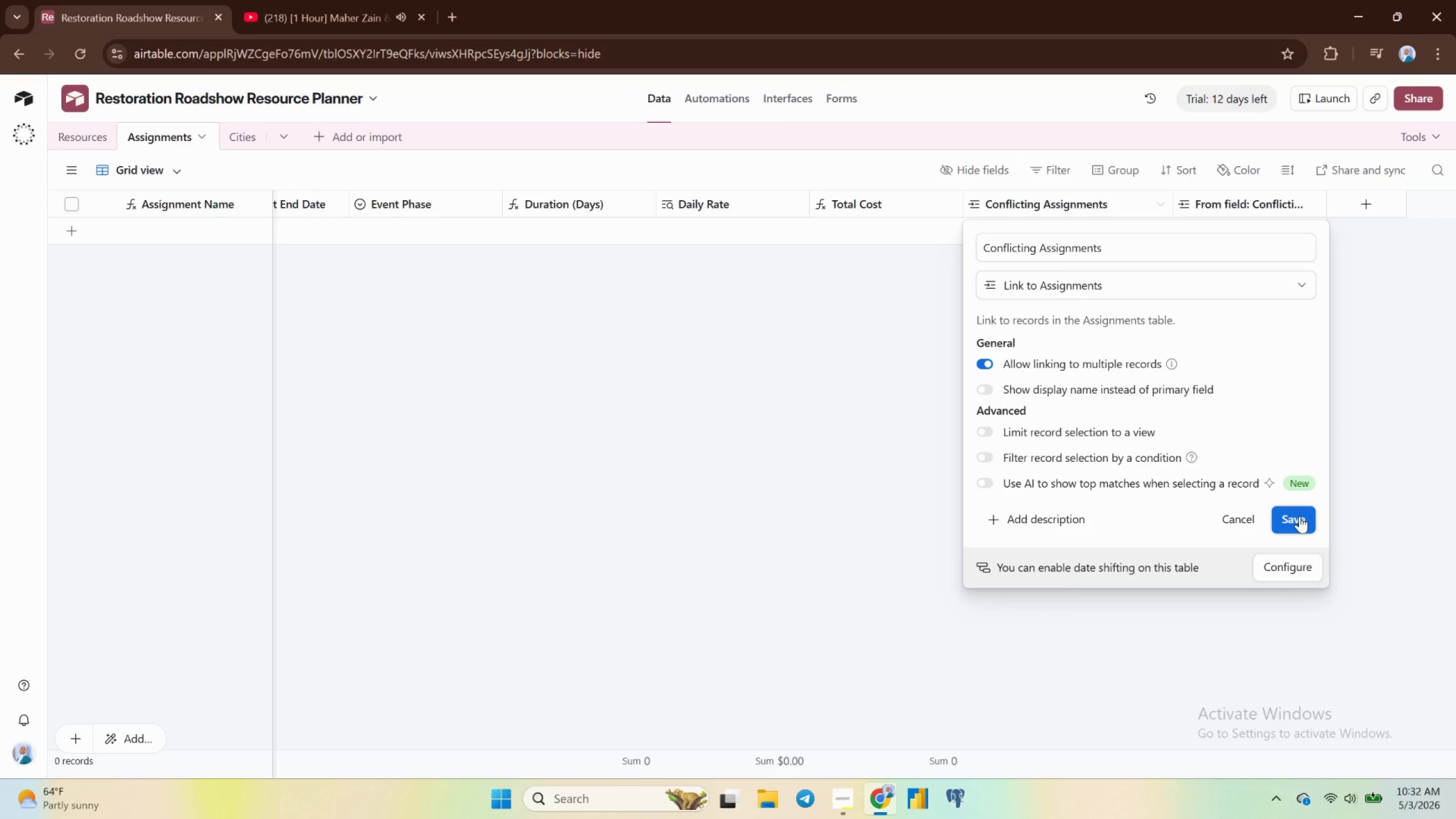 
left_click([1231, 200])
 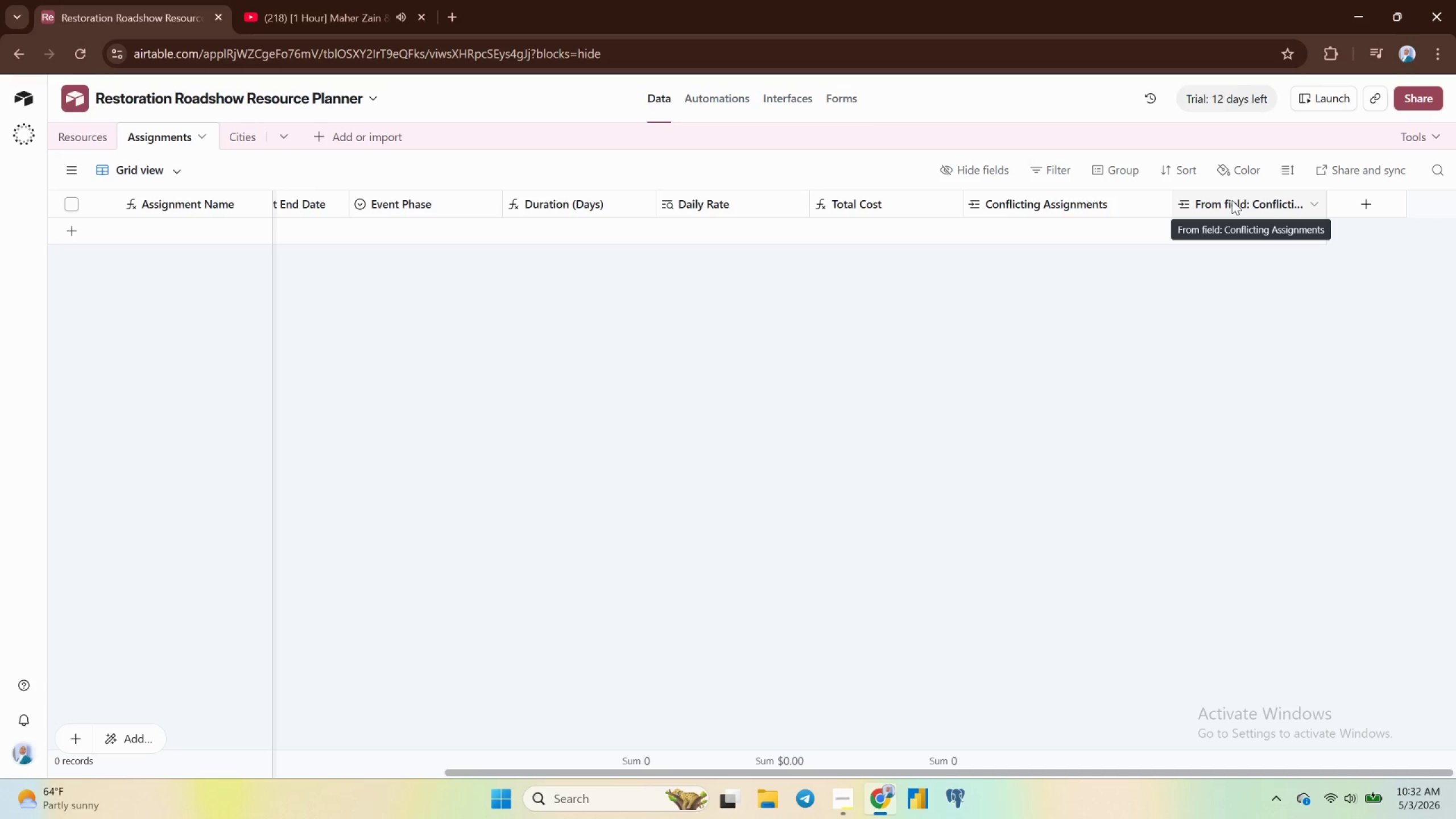 
right_click([1232, 200])
 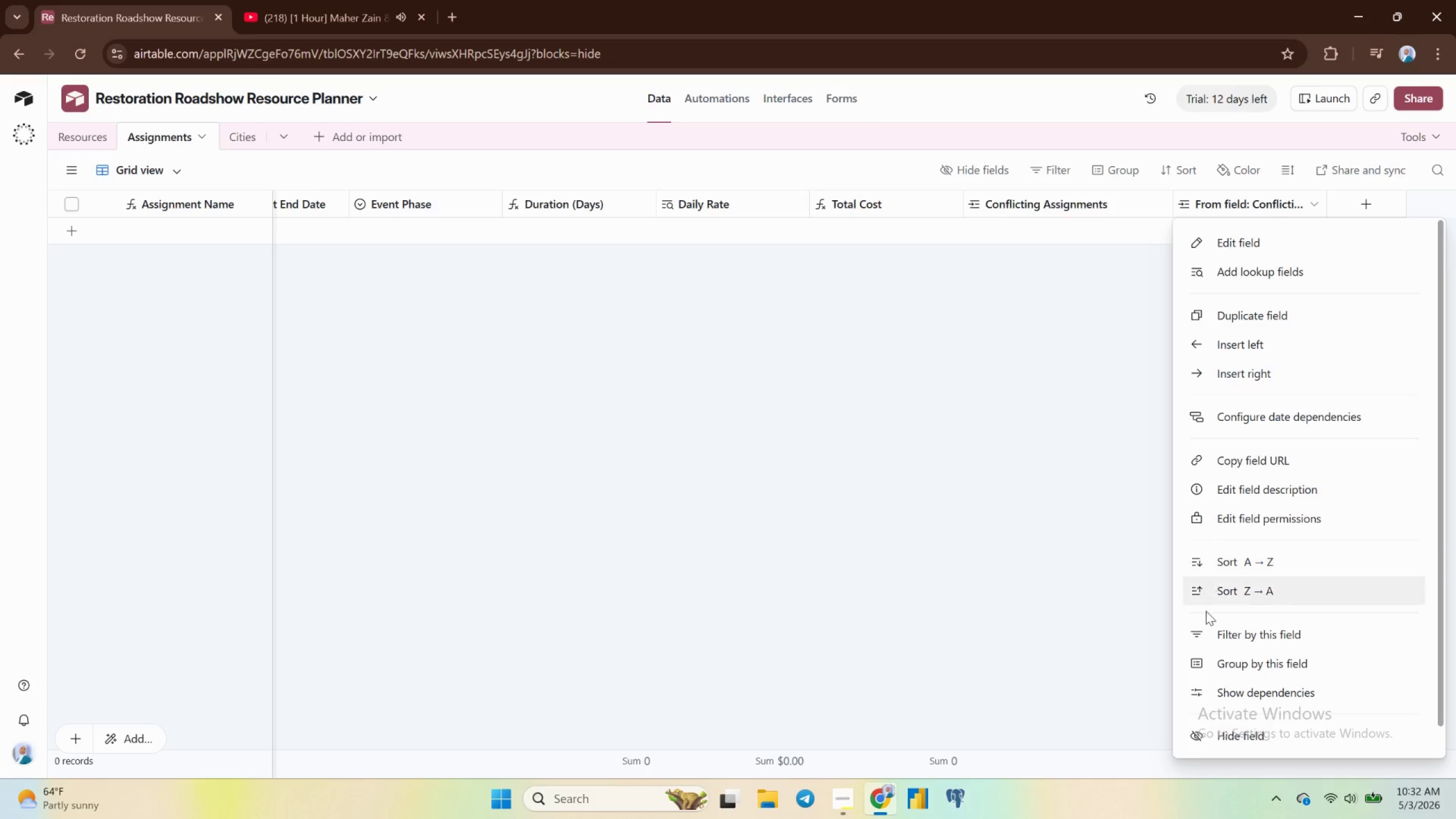 
scroll: coordinate [1207, 624], scroll_direction: down, amount: 6.0
 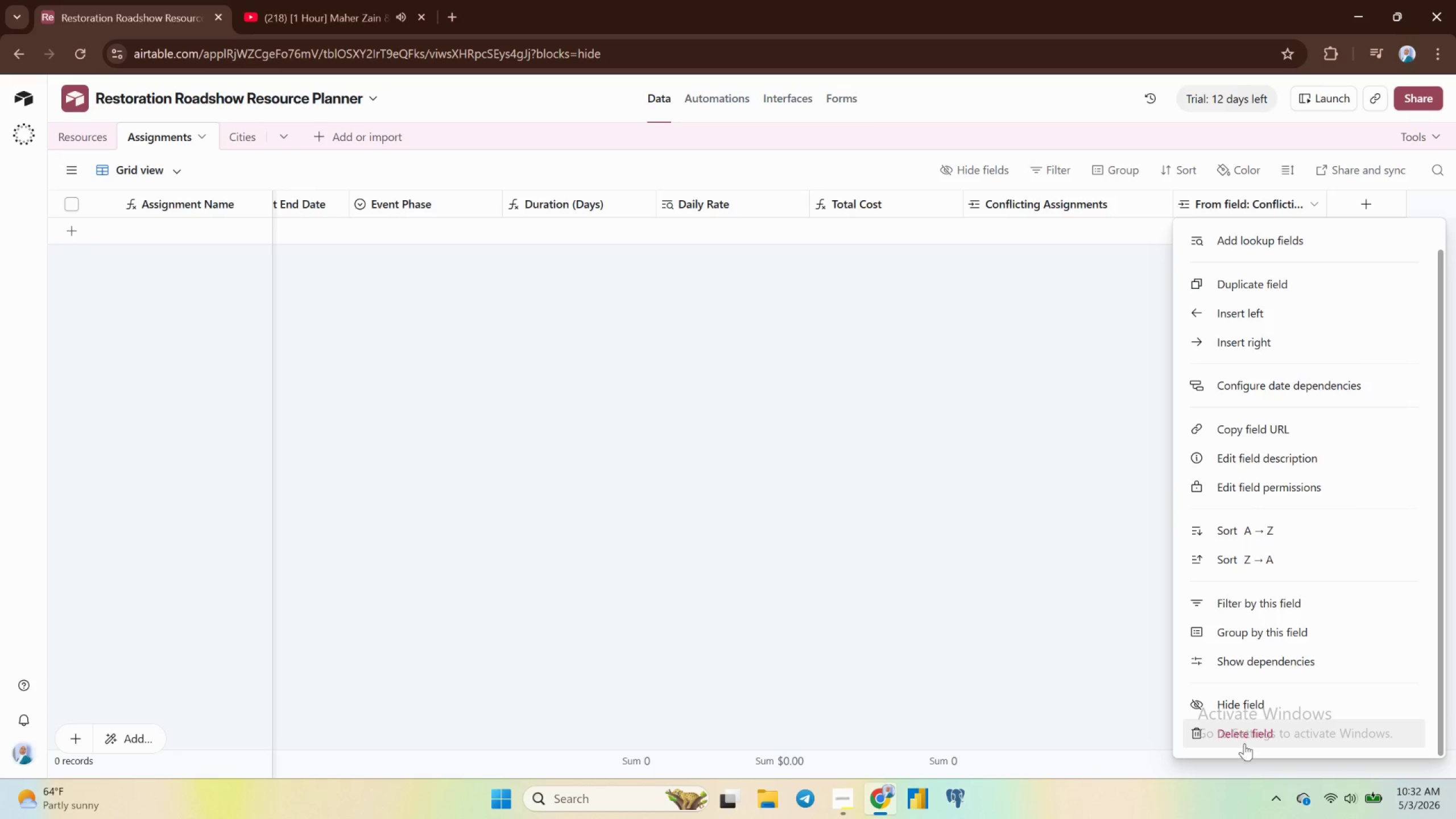 
left_click([1240, 734])
 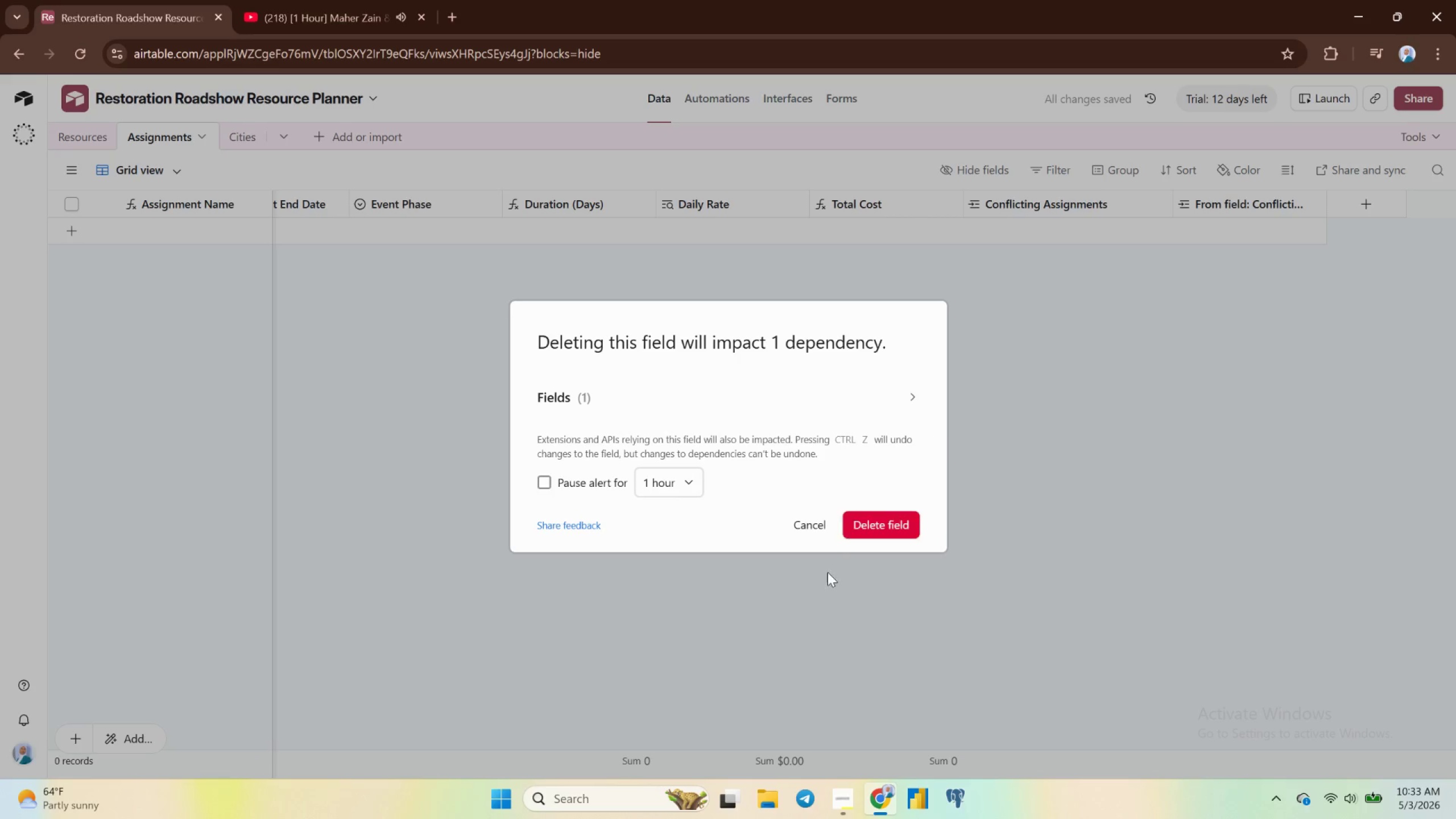 
left_click([896, 512])
 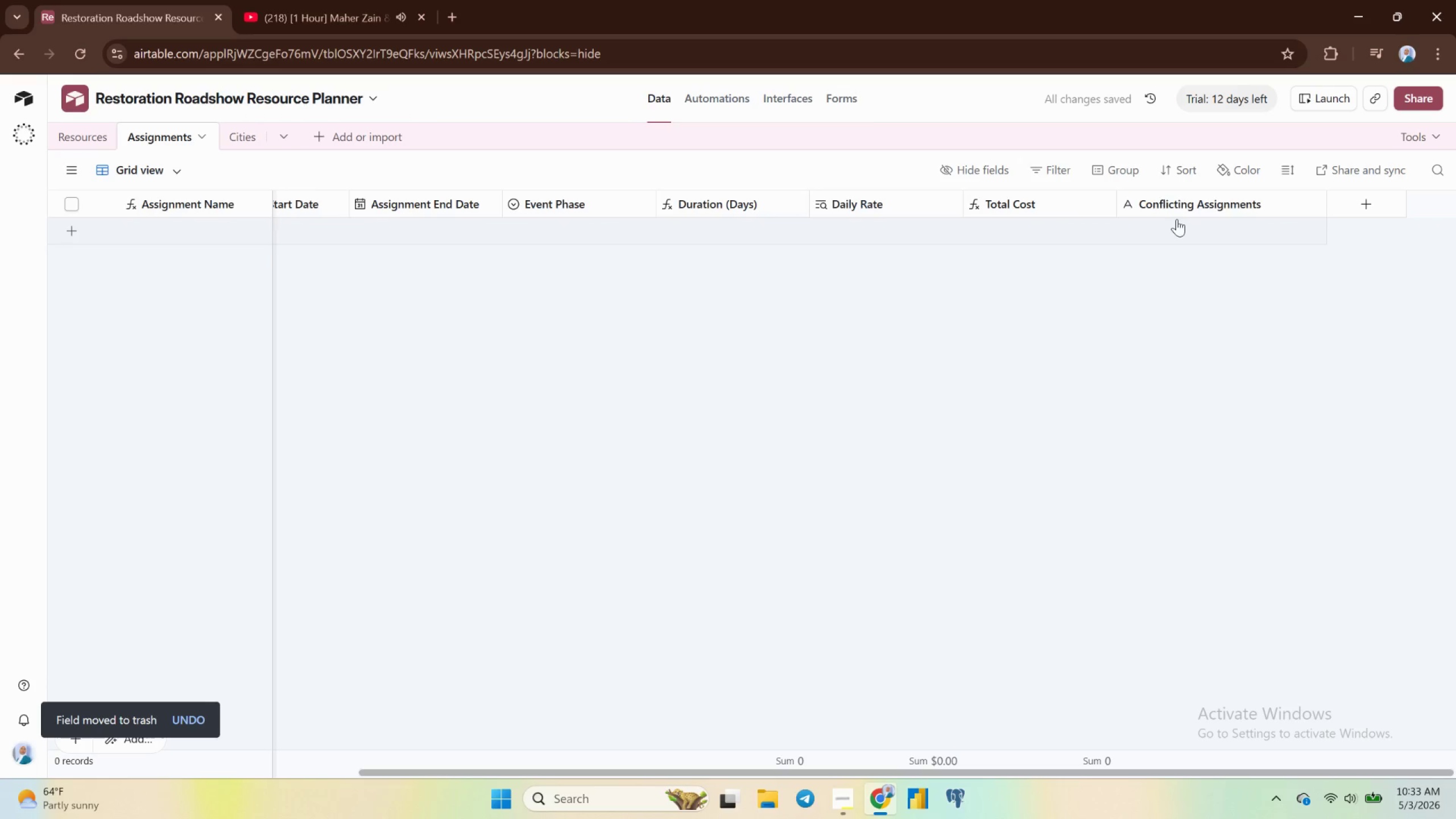 
double_click([1178, 202])
 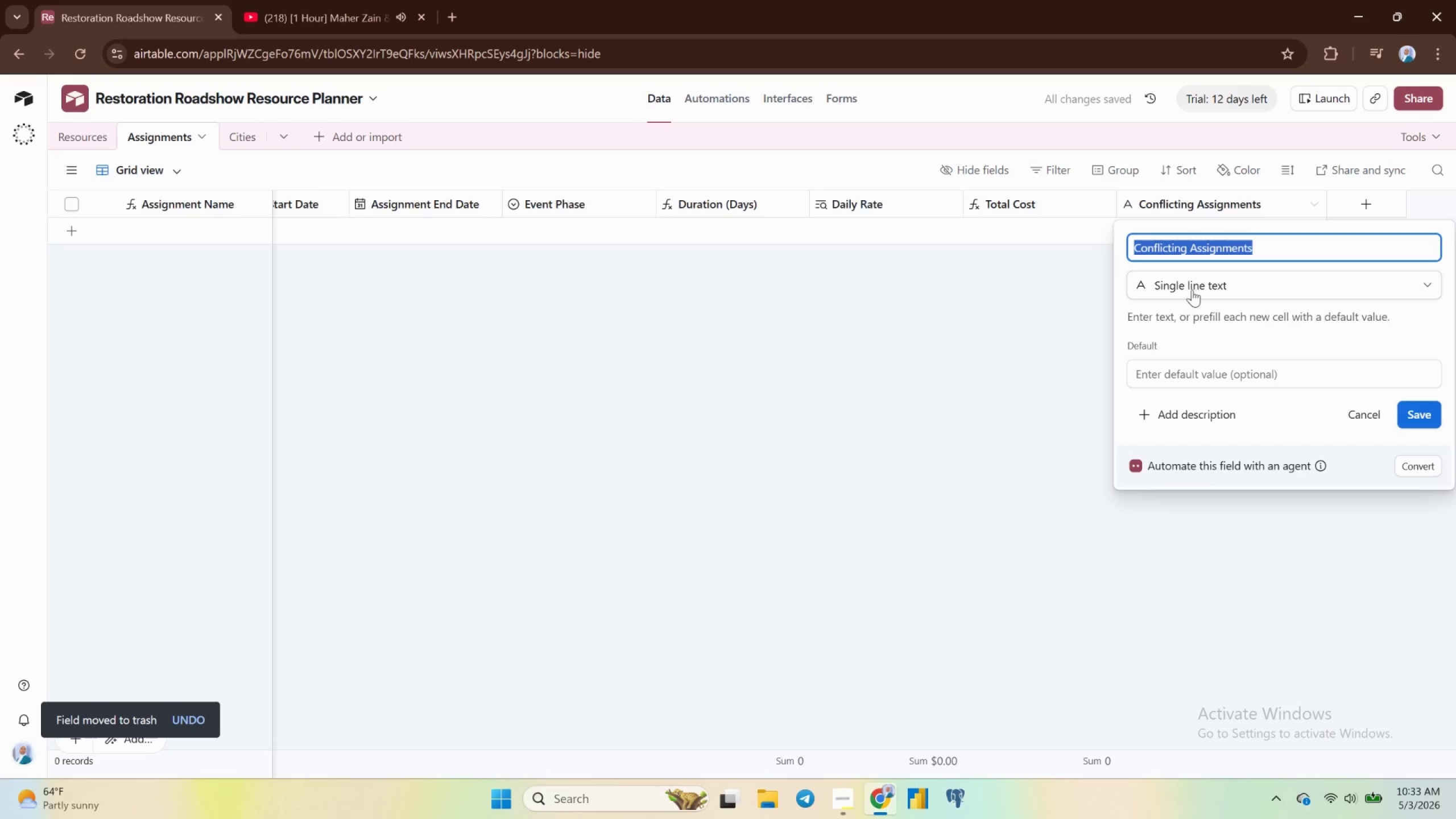 
left_click([1183, 279])
 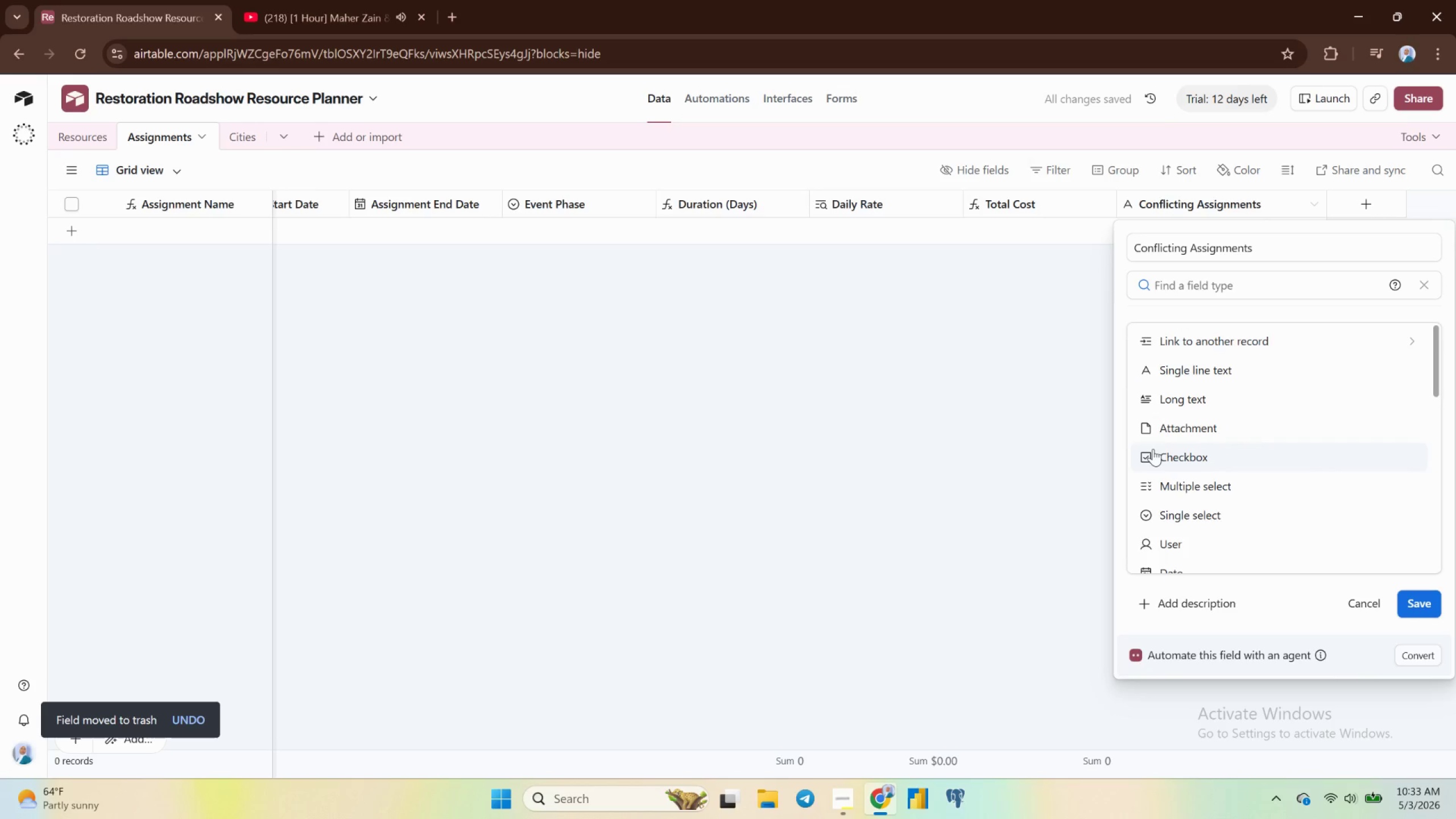 
mouse_move([1180, 358])
 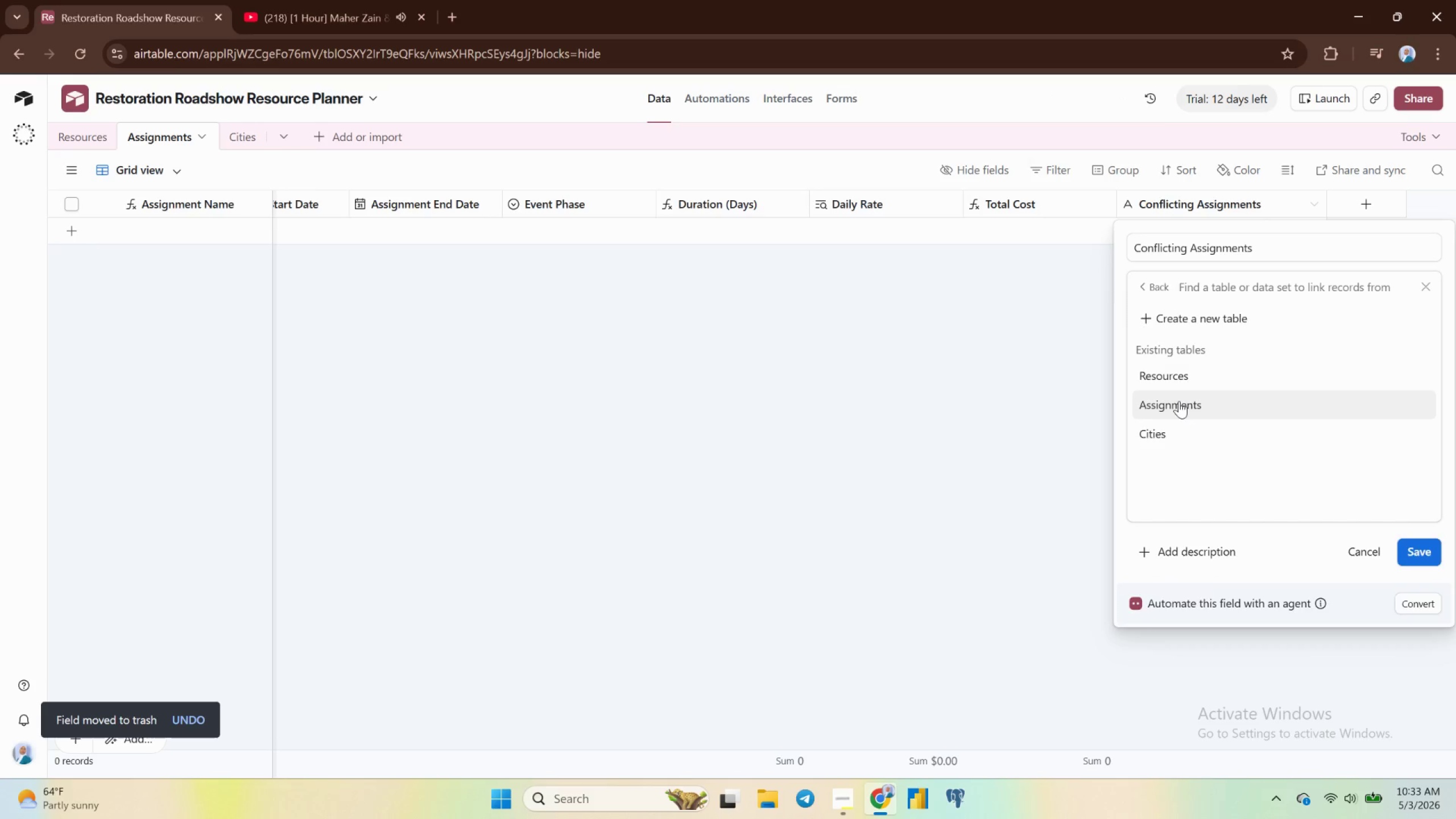 
left_click([1179, 401])
 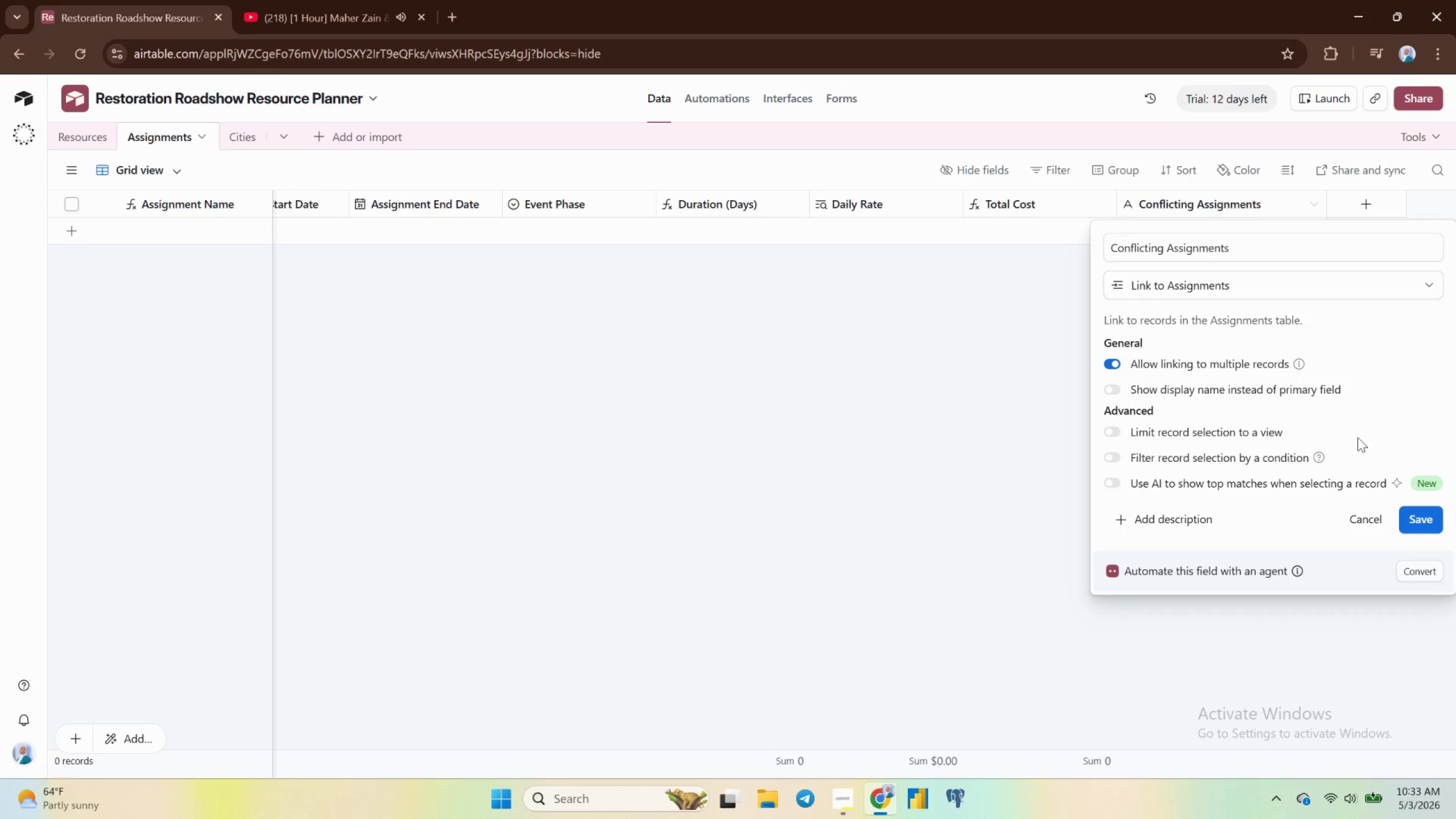 
left_click([1421, 519])
 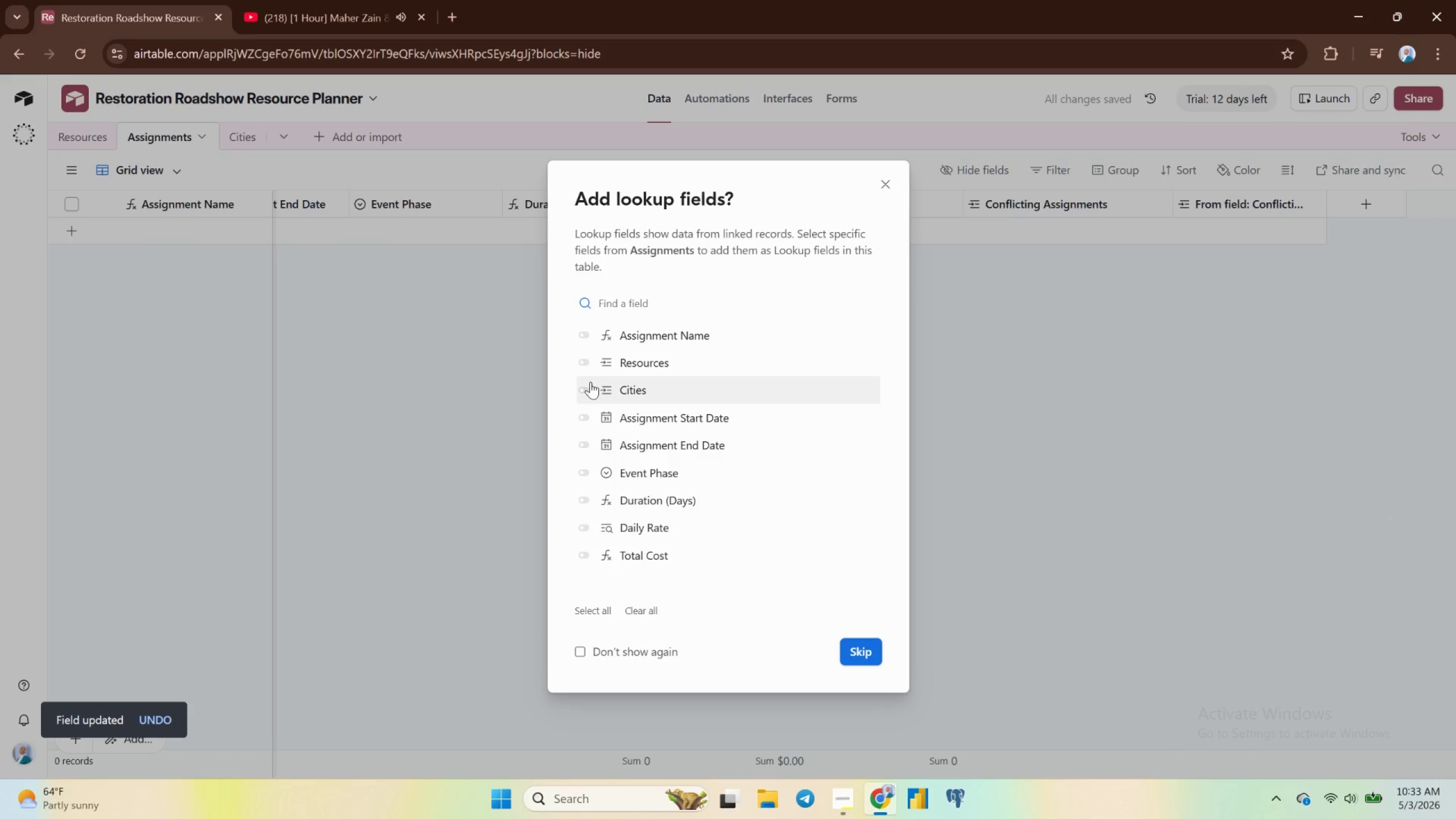 
wait(5.69)
 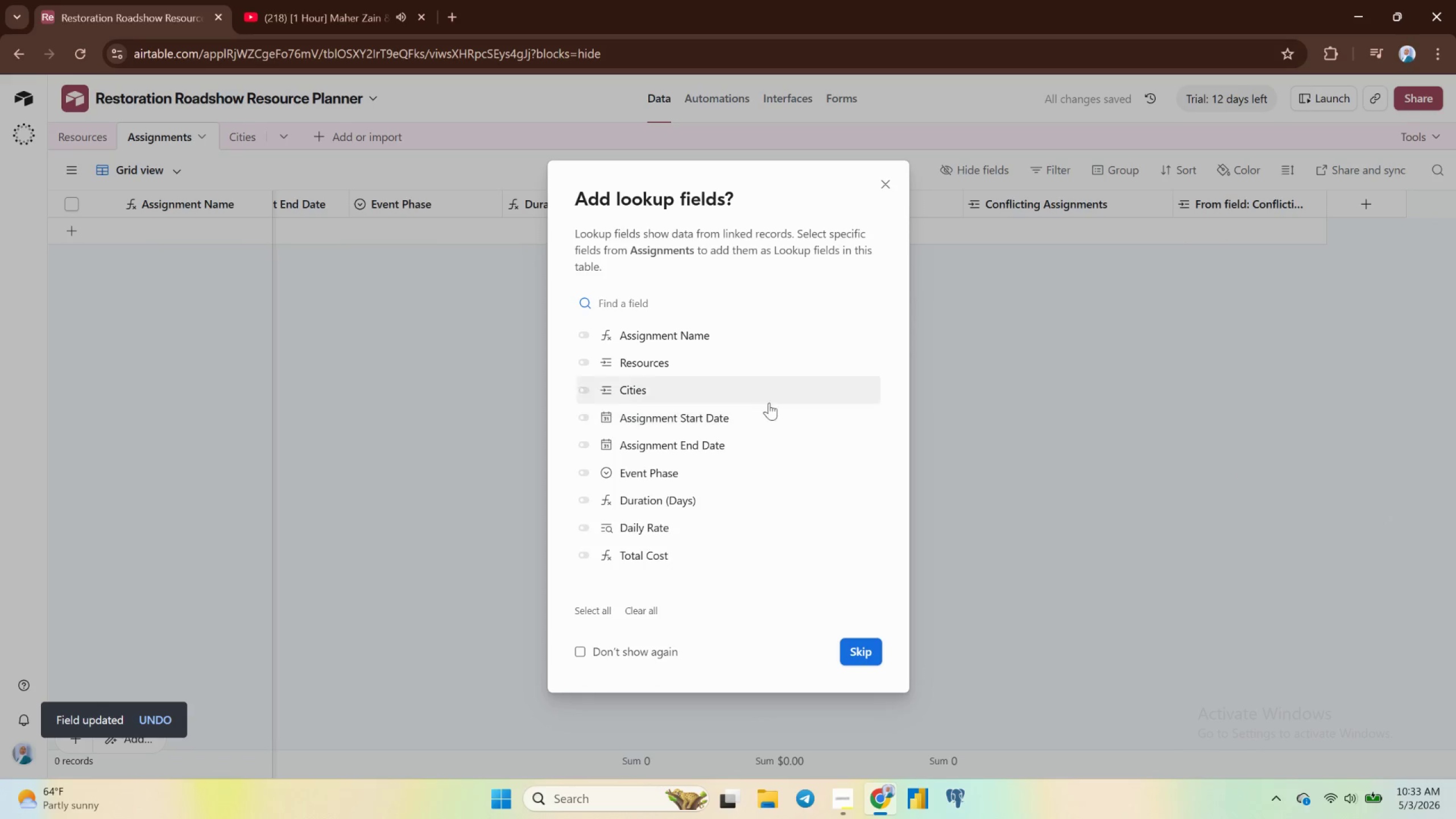 
left_click([587, 366])
 